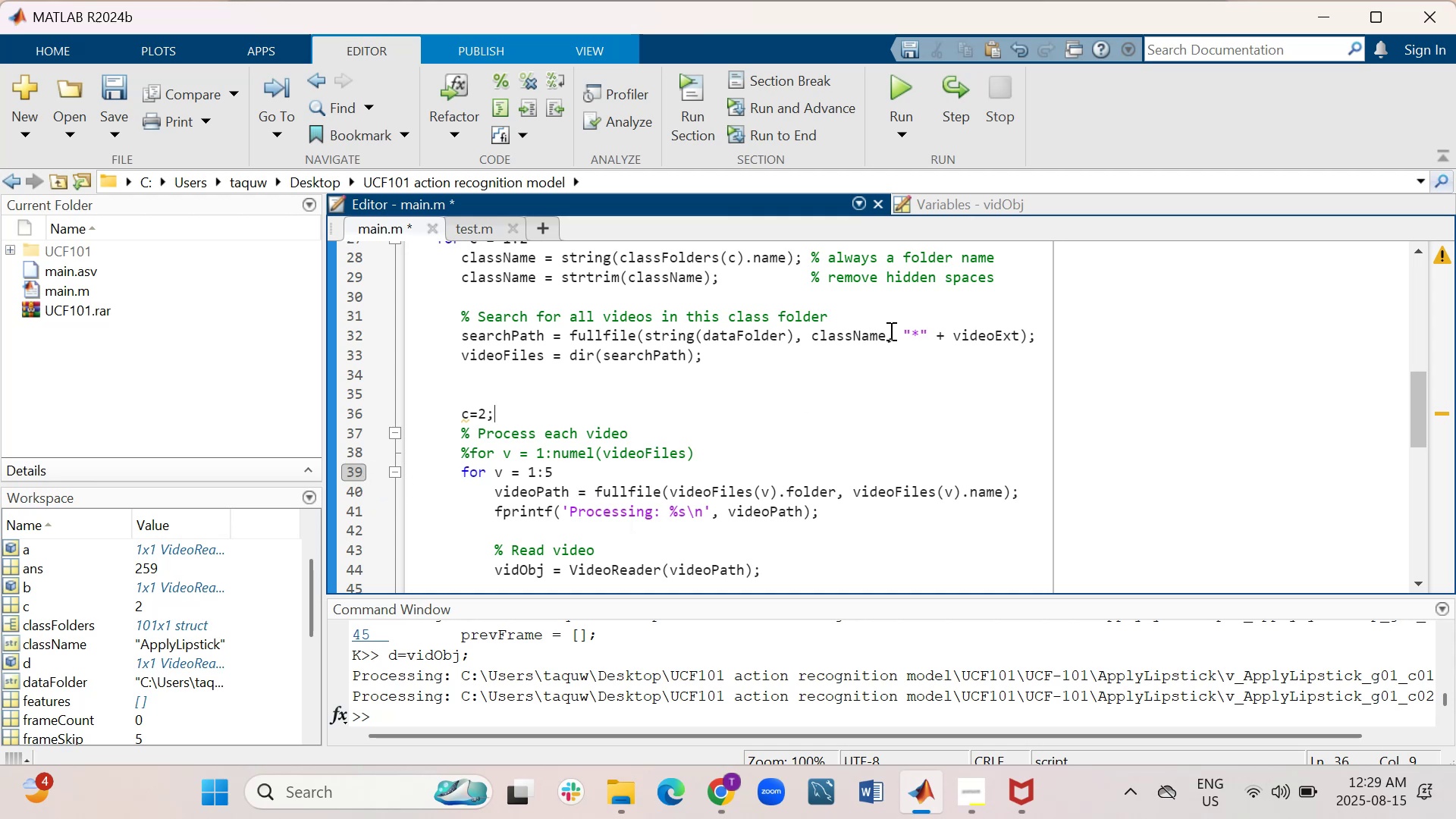 
mouse_move([900, 93])
 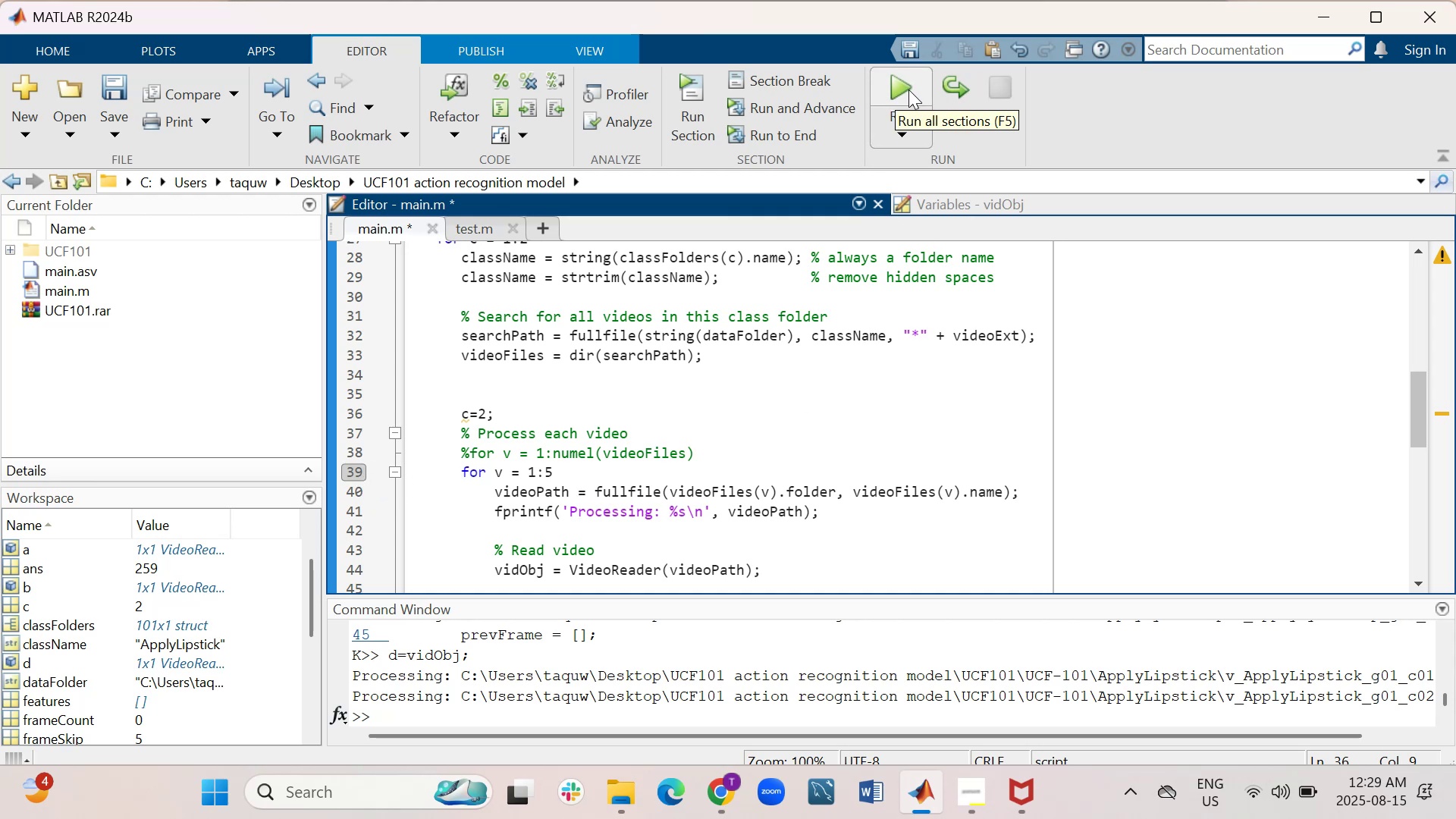 
left_click([908, 89])
 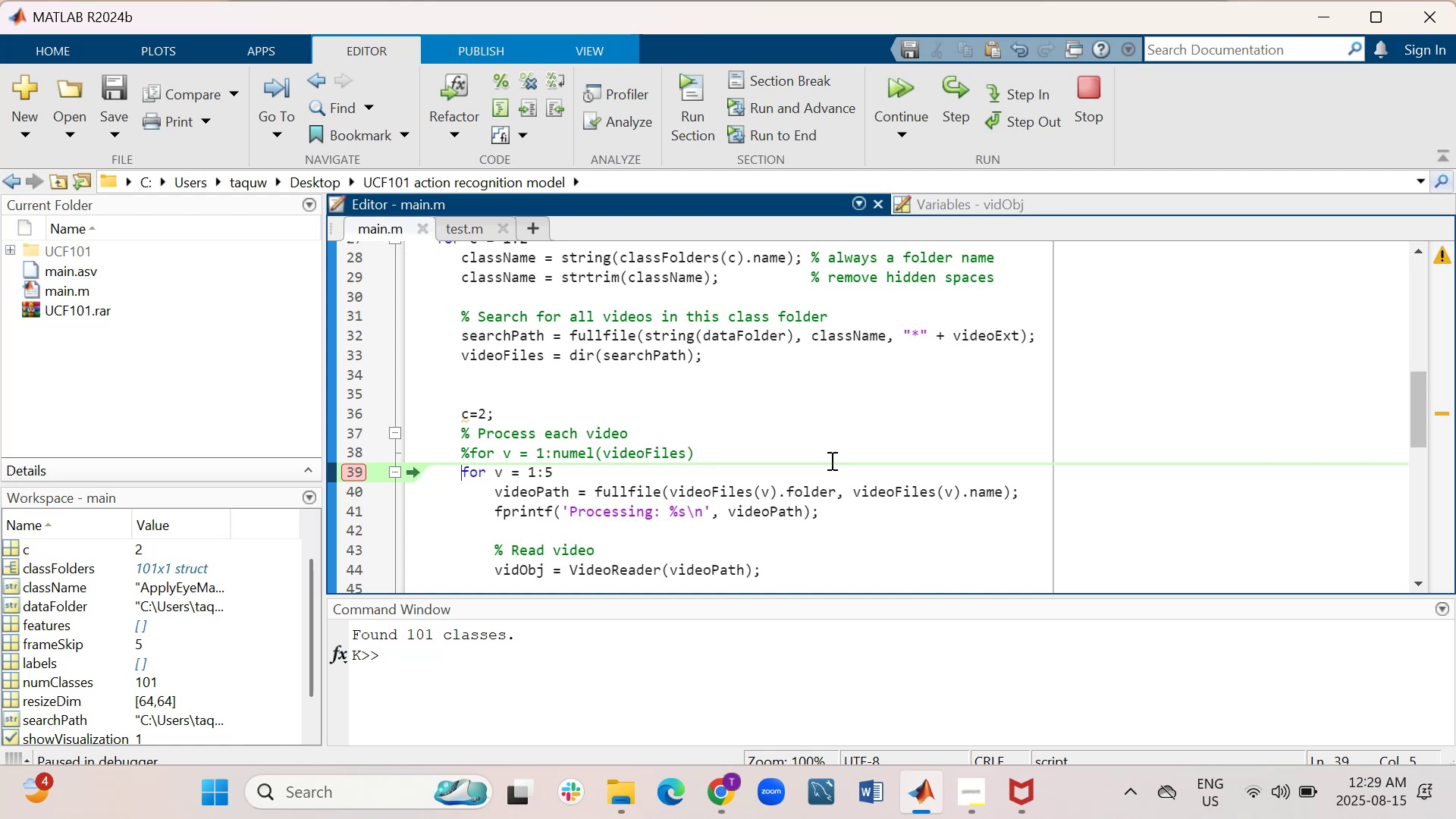 
wait(17.25)
 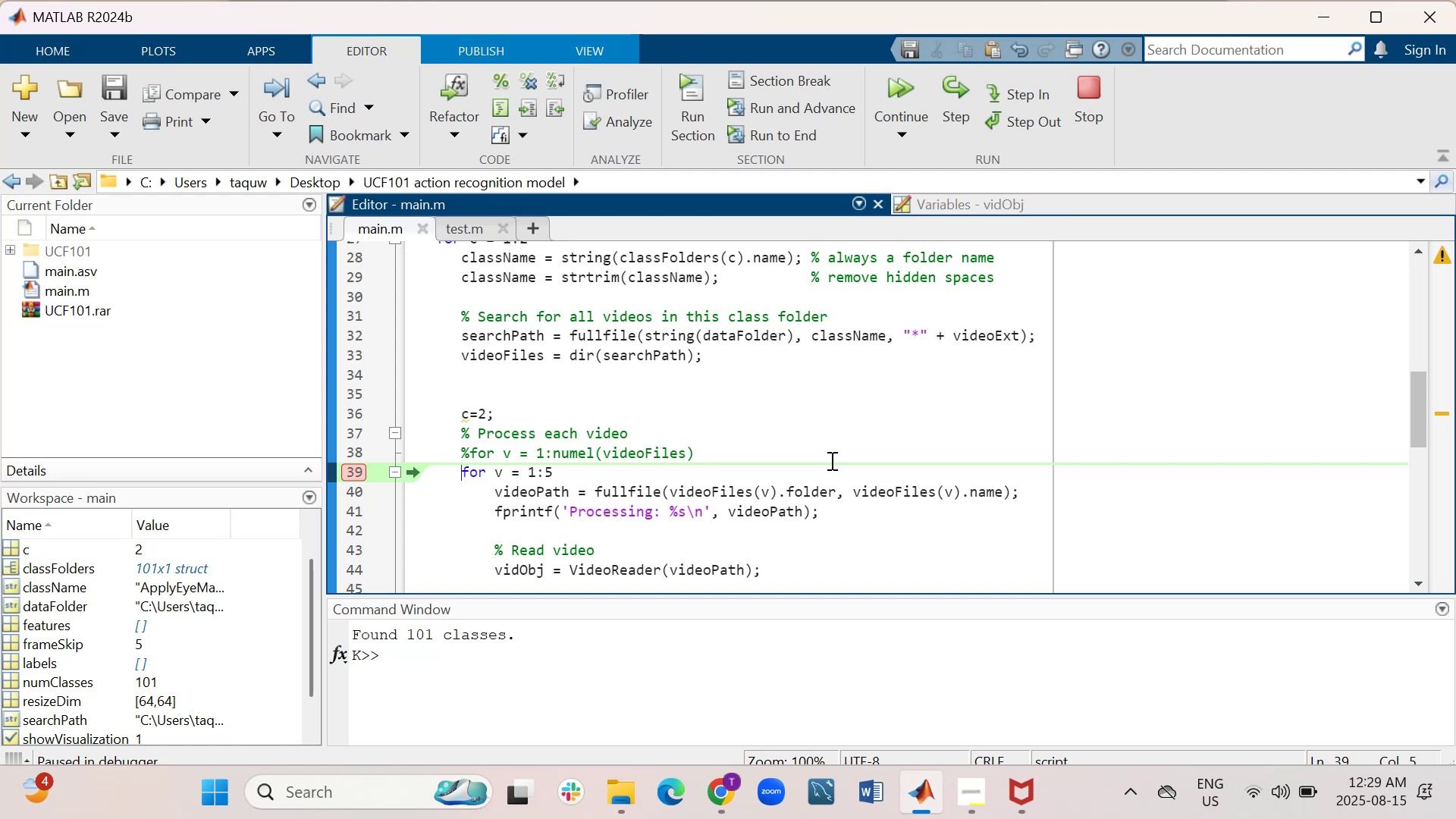 
left_click([947, 98])
 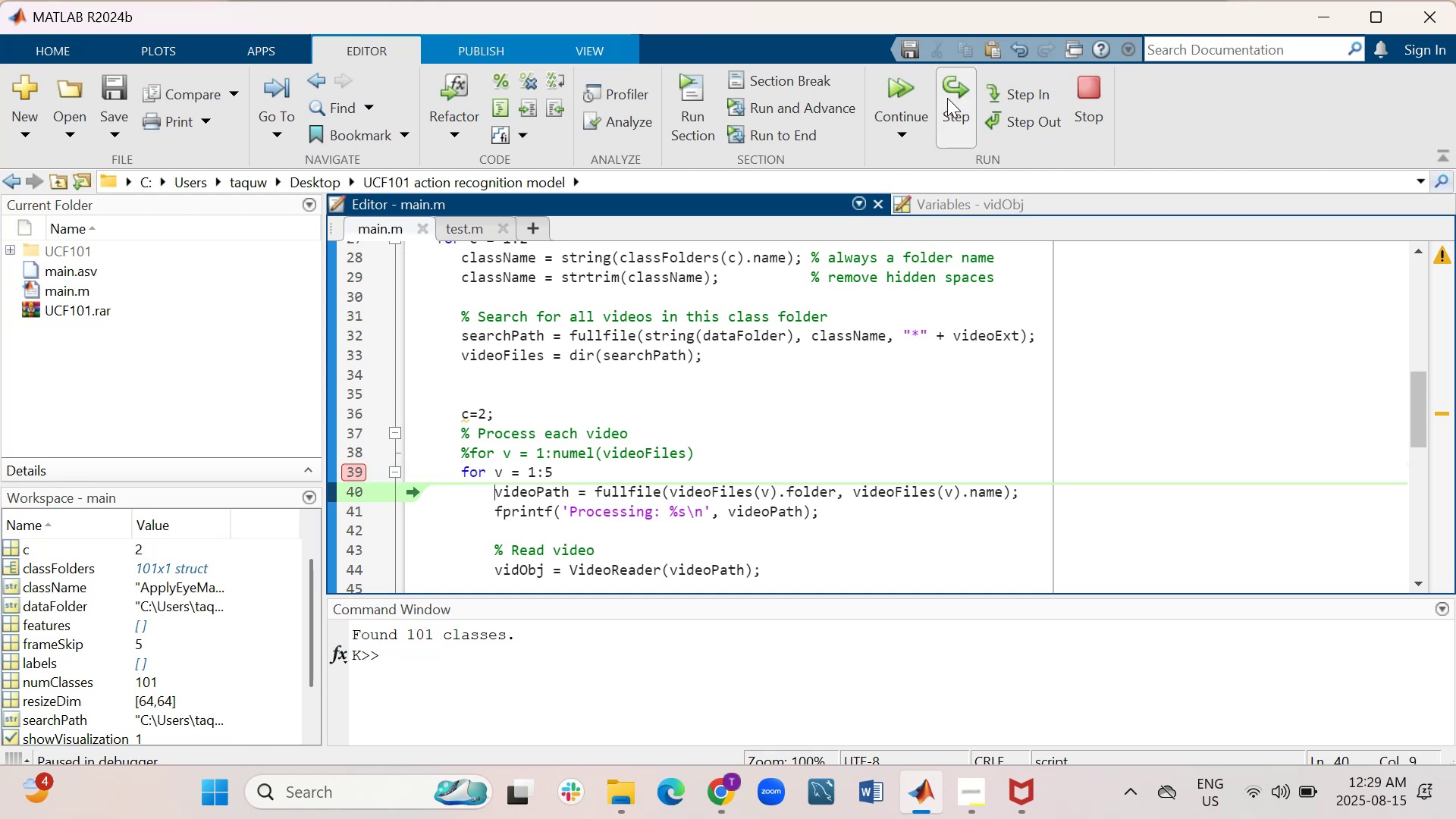 
left_click([947, 98])
 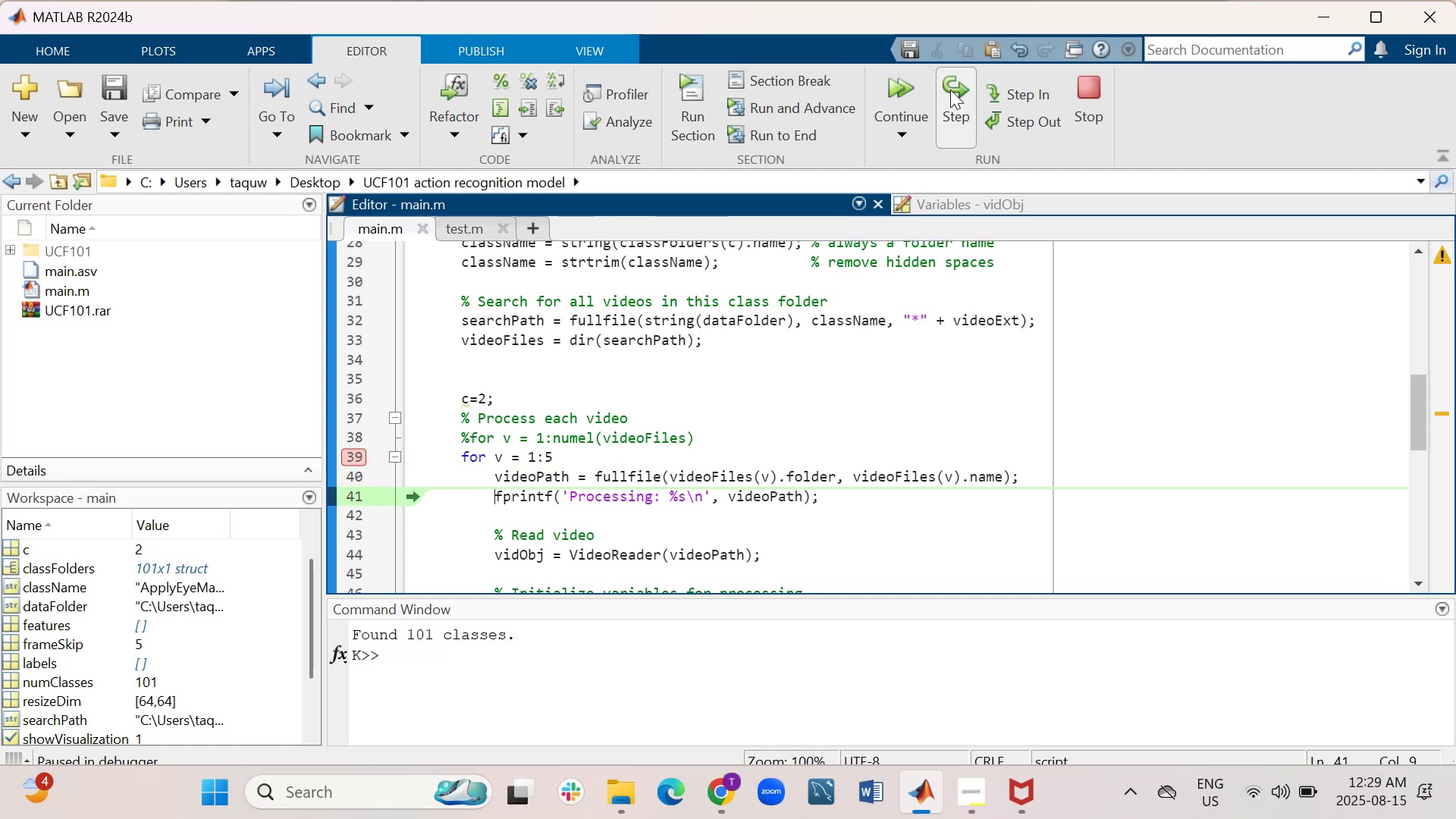 
left_click([950, 89])
 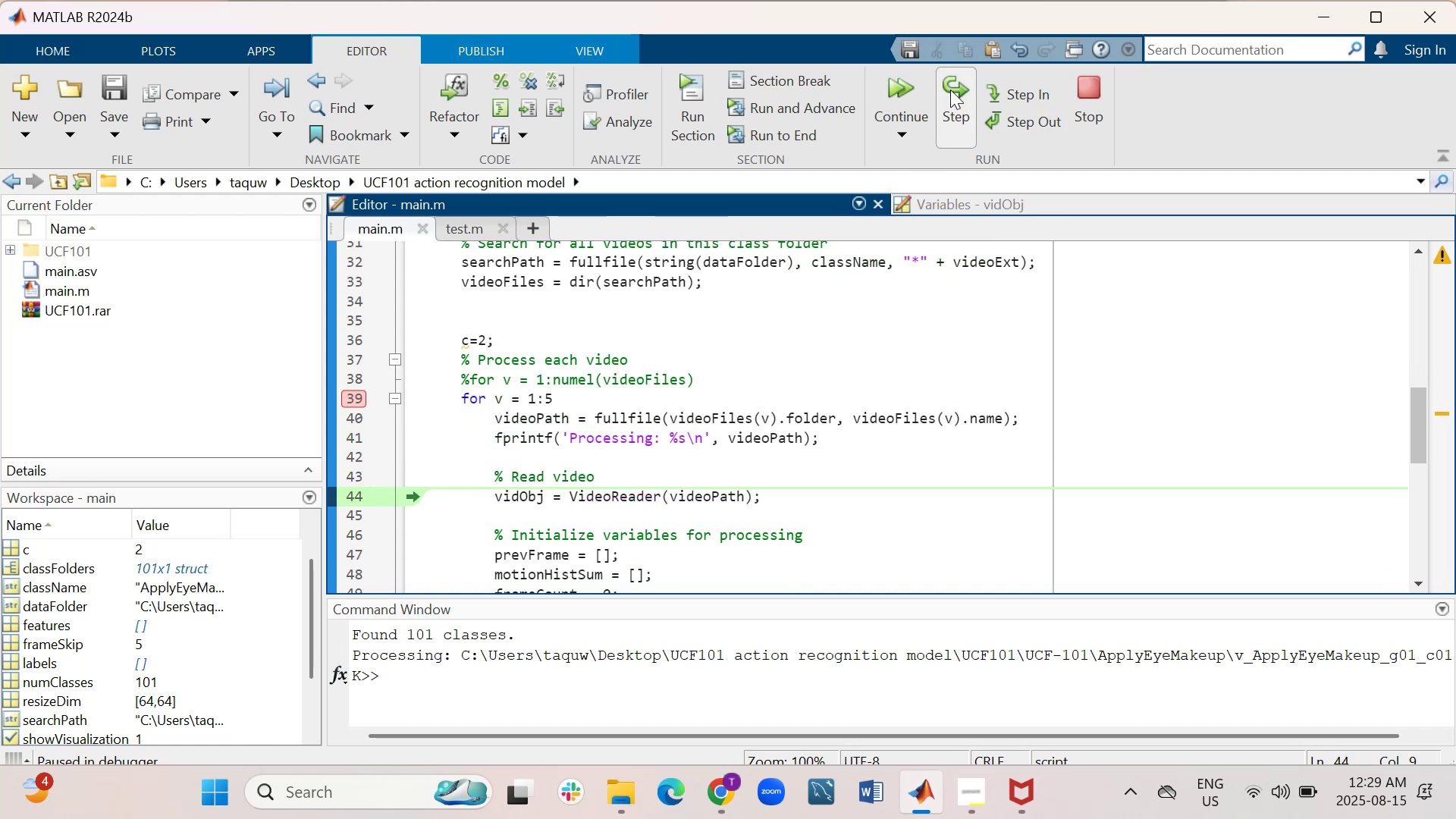 
left_click([950, 89])
 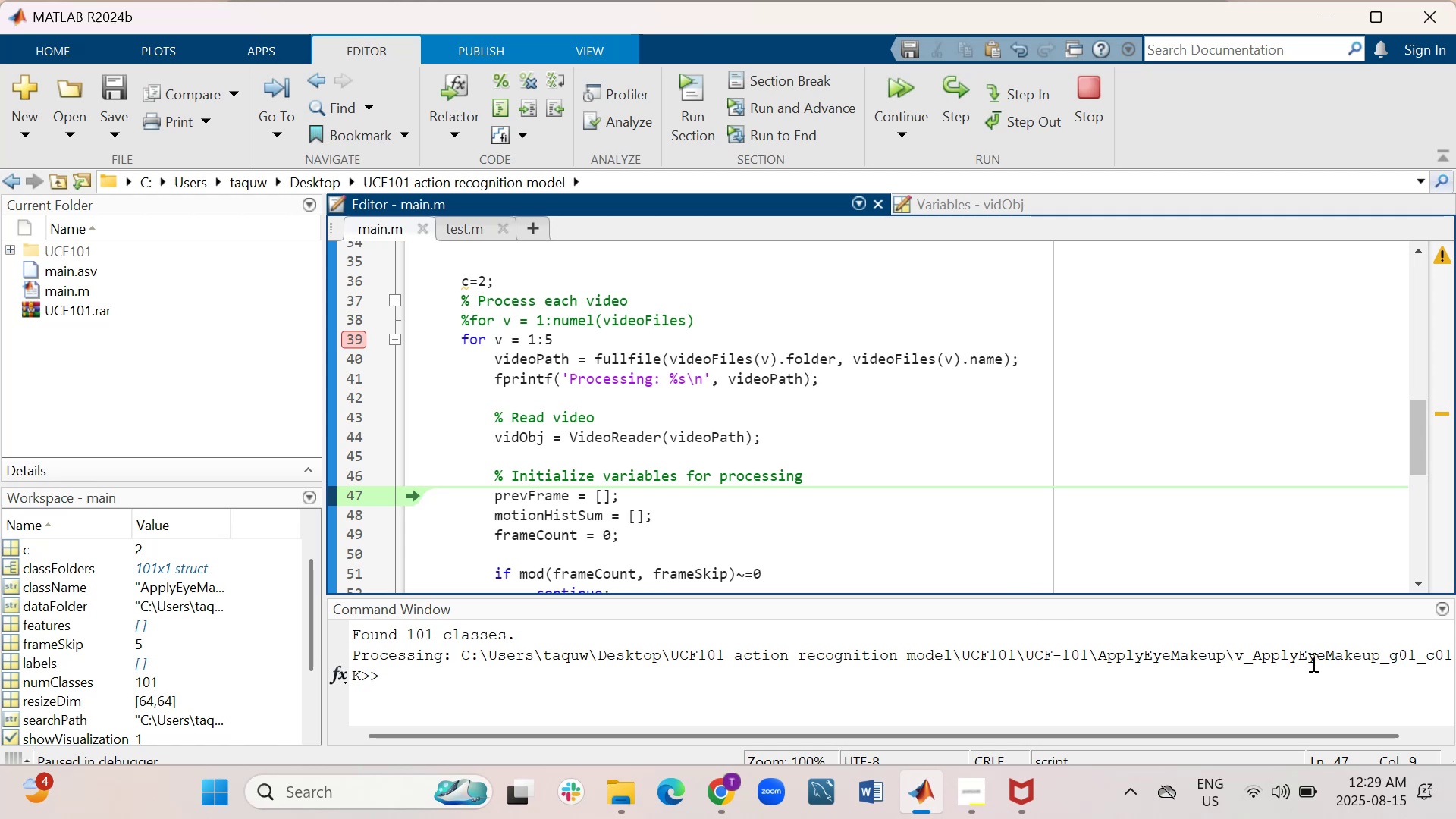 
wait(11.87)
 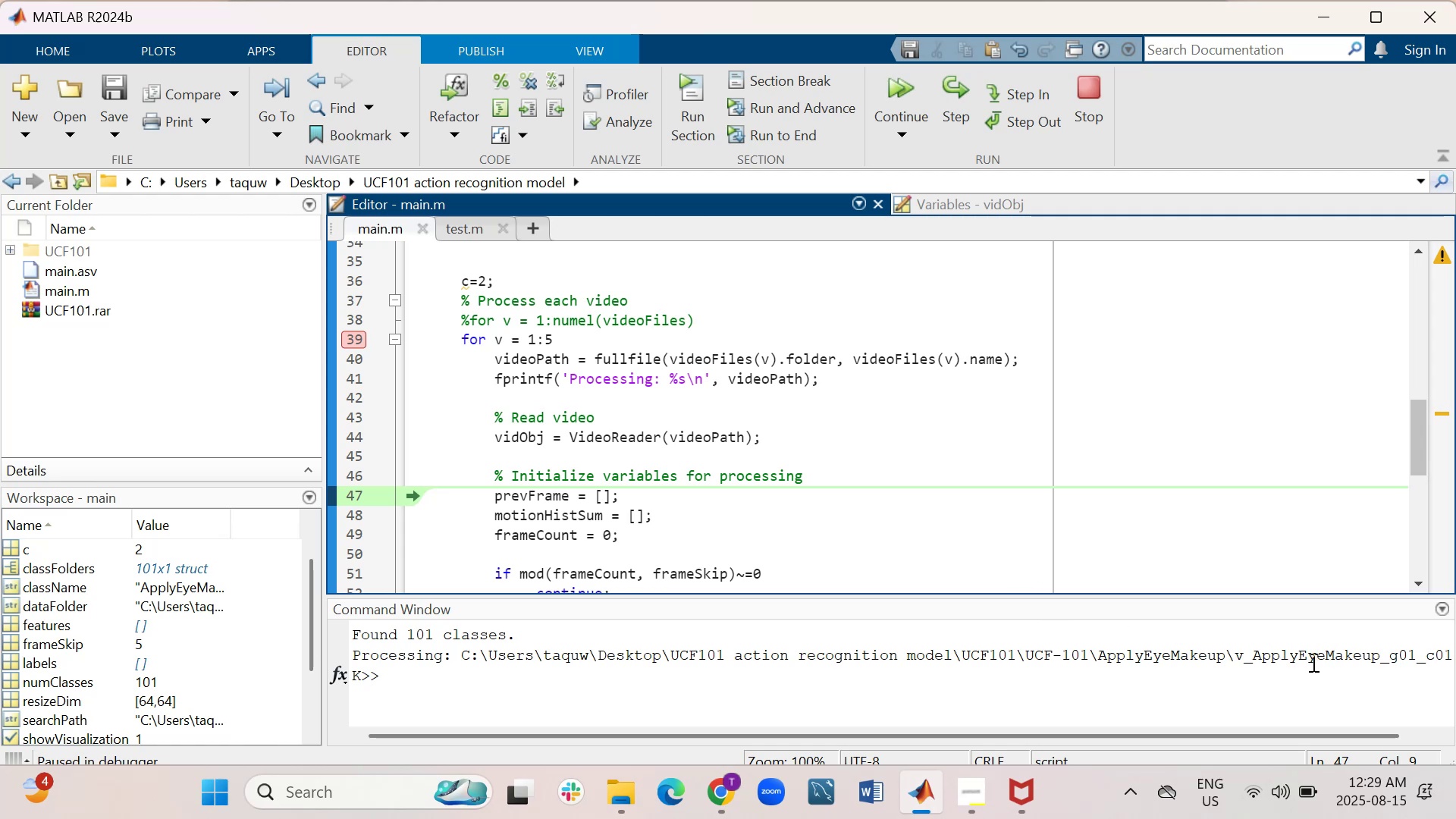 
double_click([963, 97])
 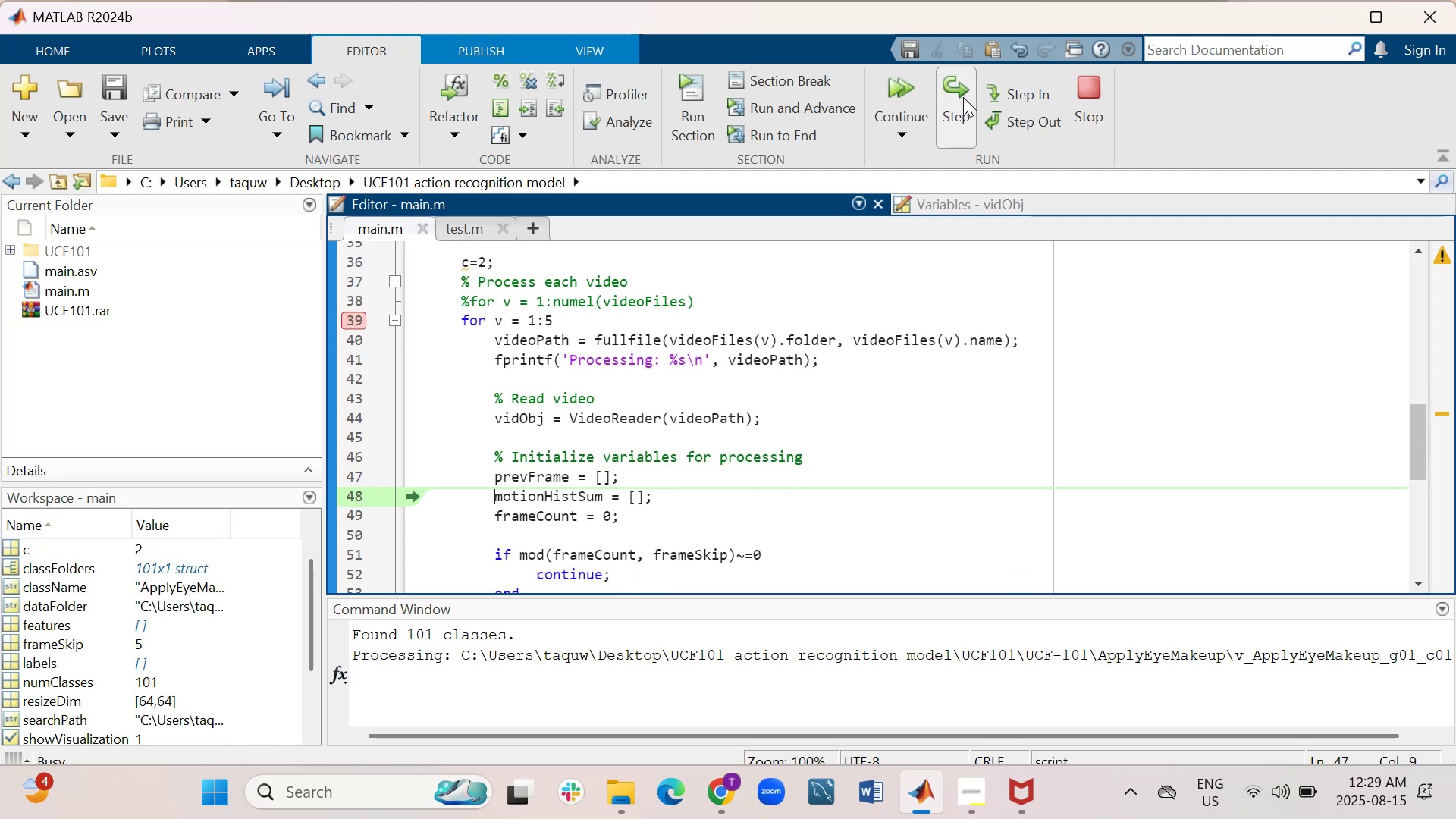 
triple_click([963, 97])
 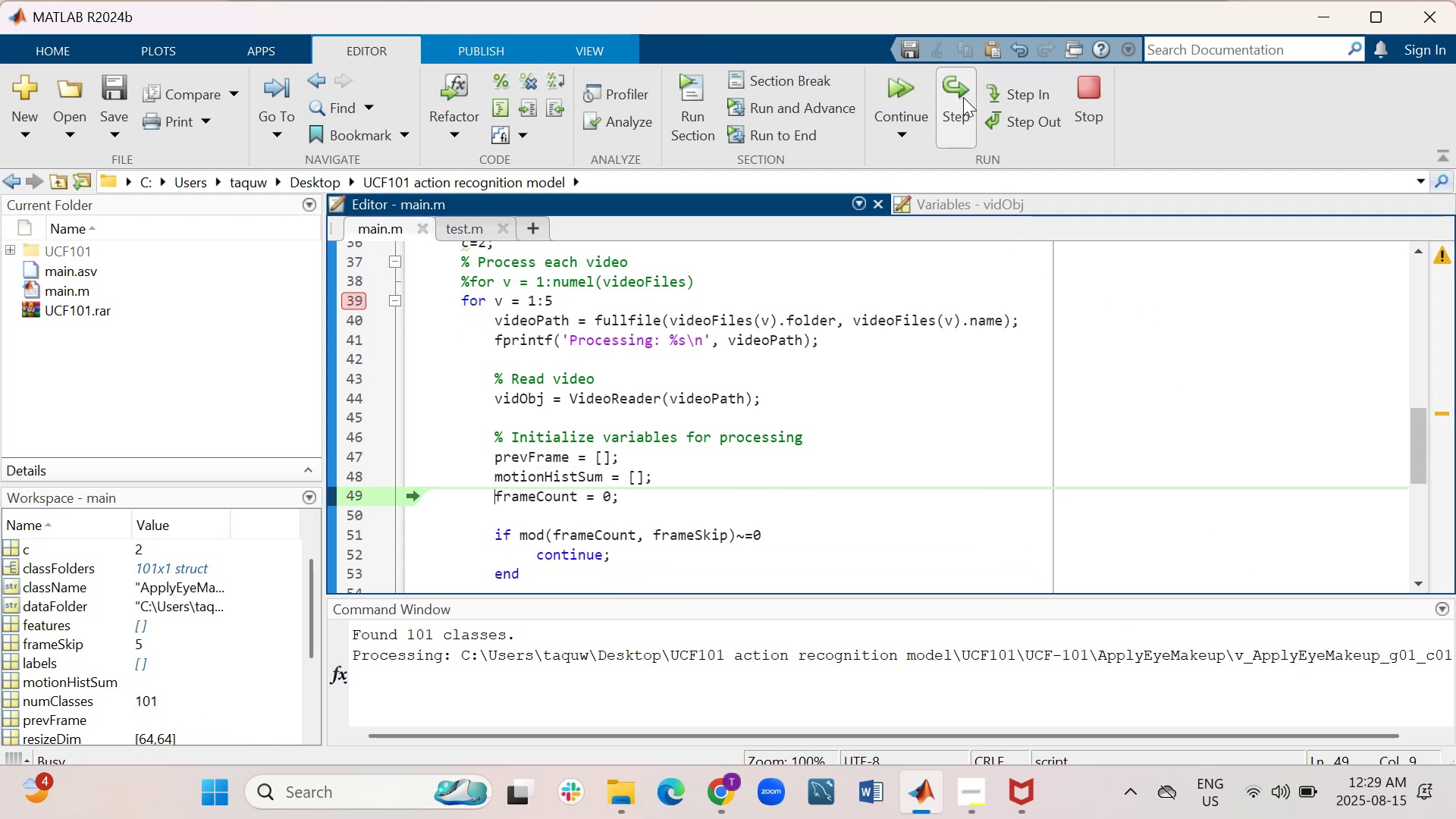 
triple_click([963, 97])
 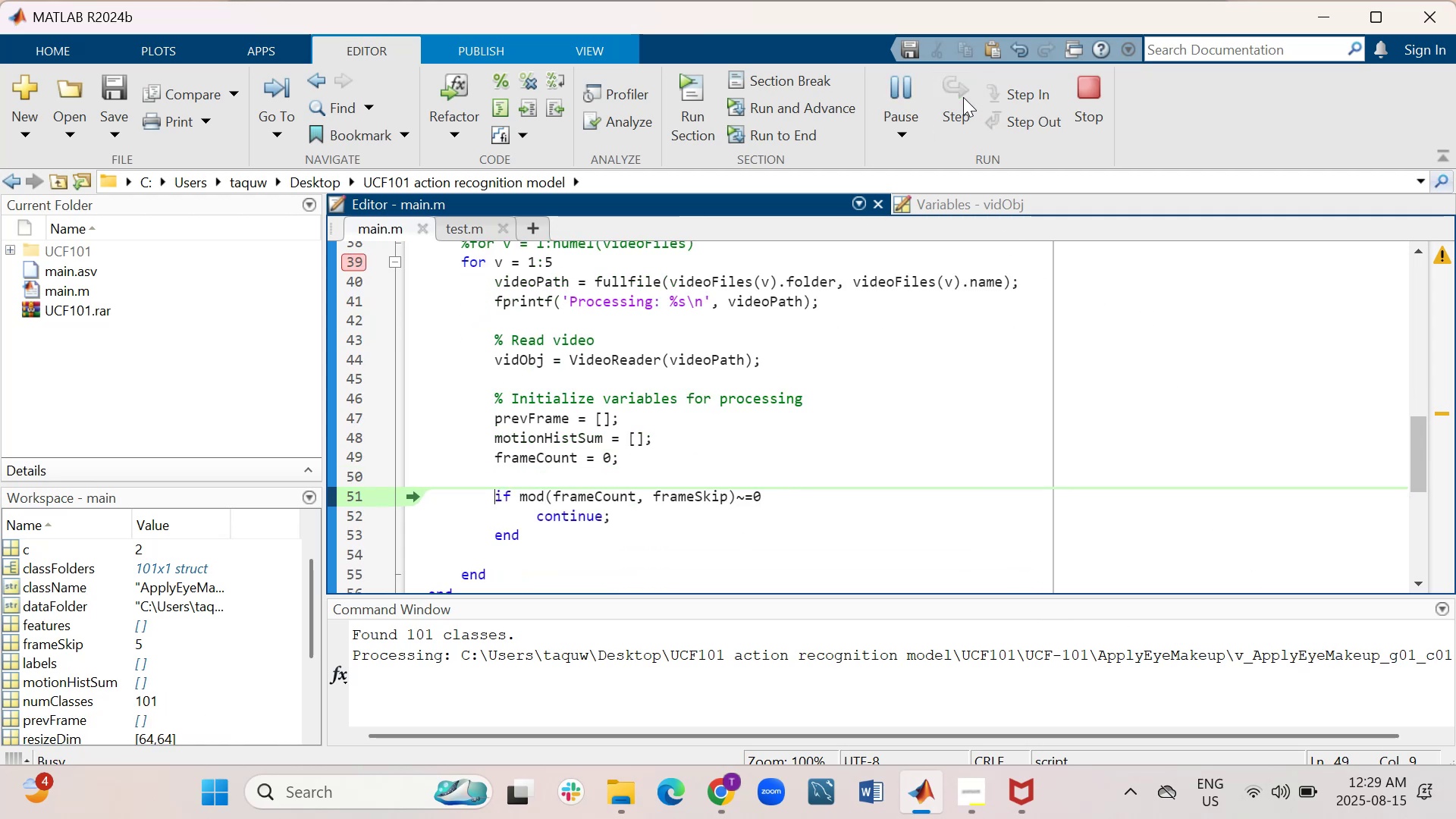 
triple_click([963, 97])
 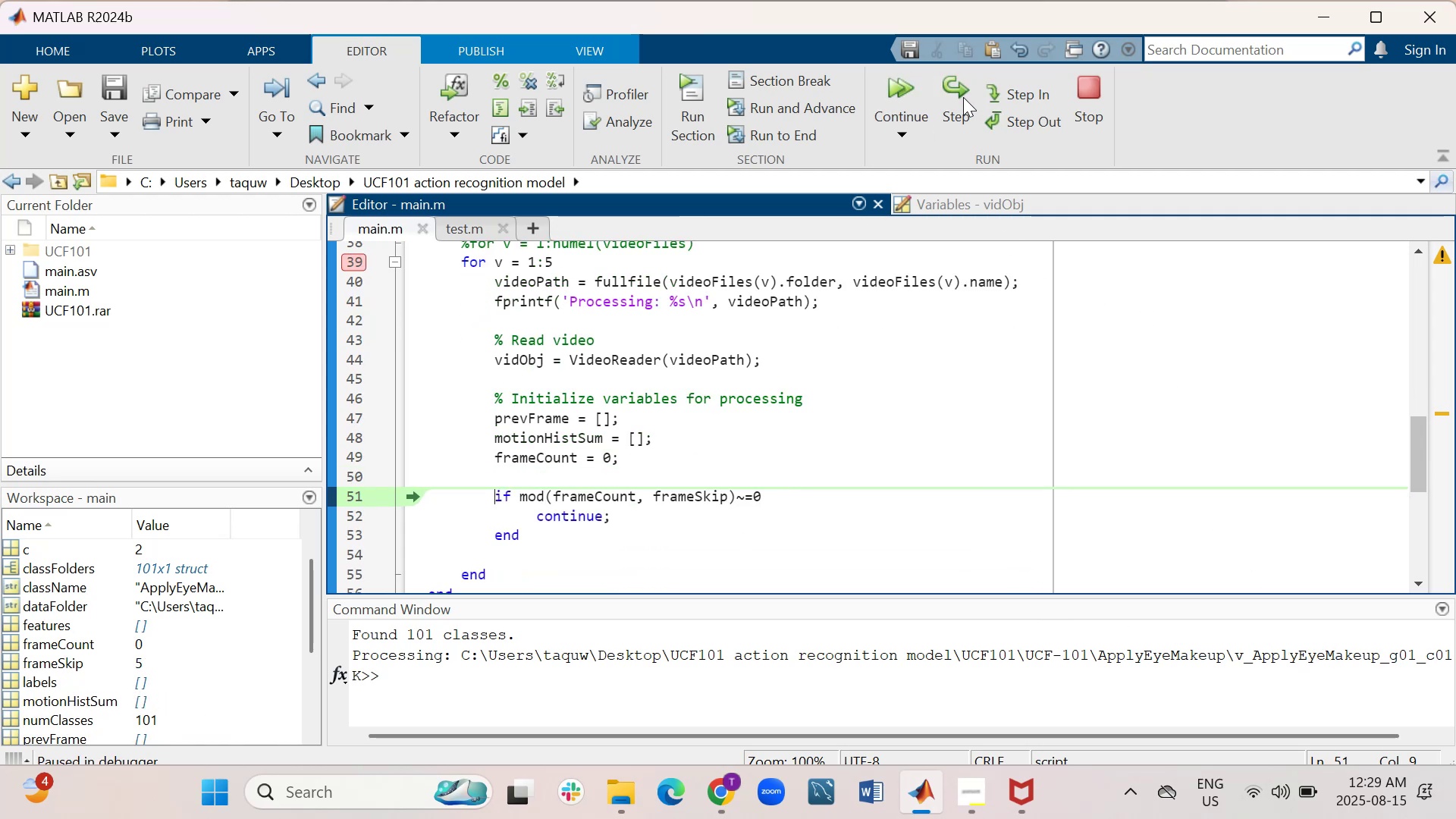 
triple_click([963, 97])
 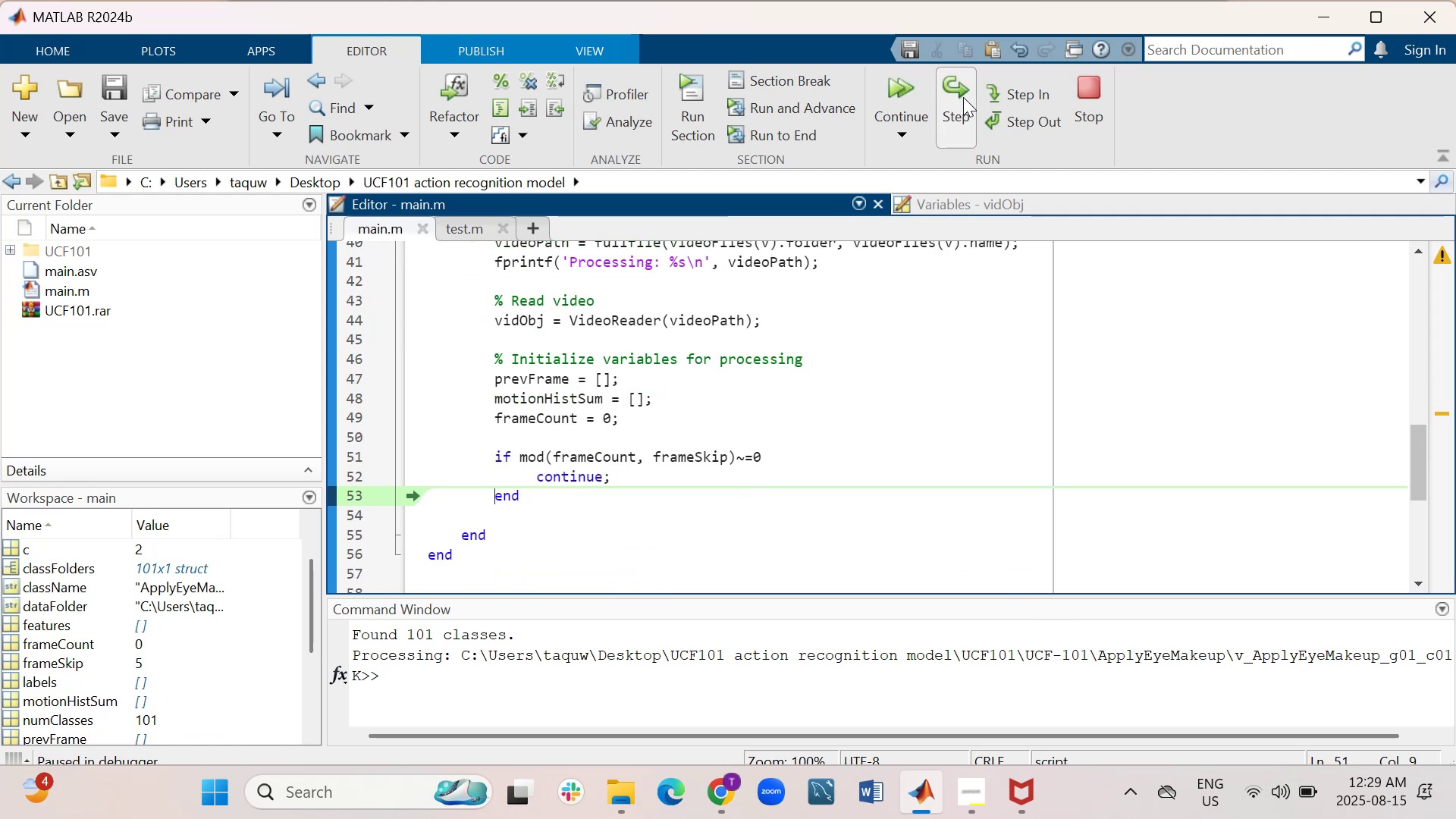 
triple_click([963, 97])
 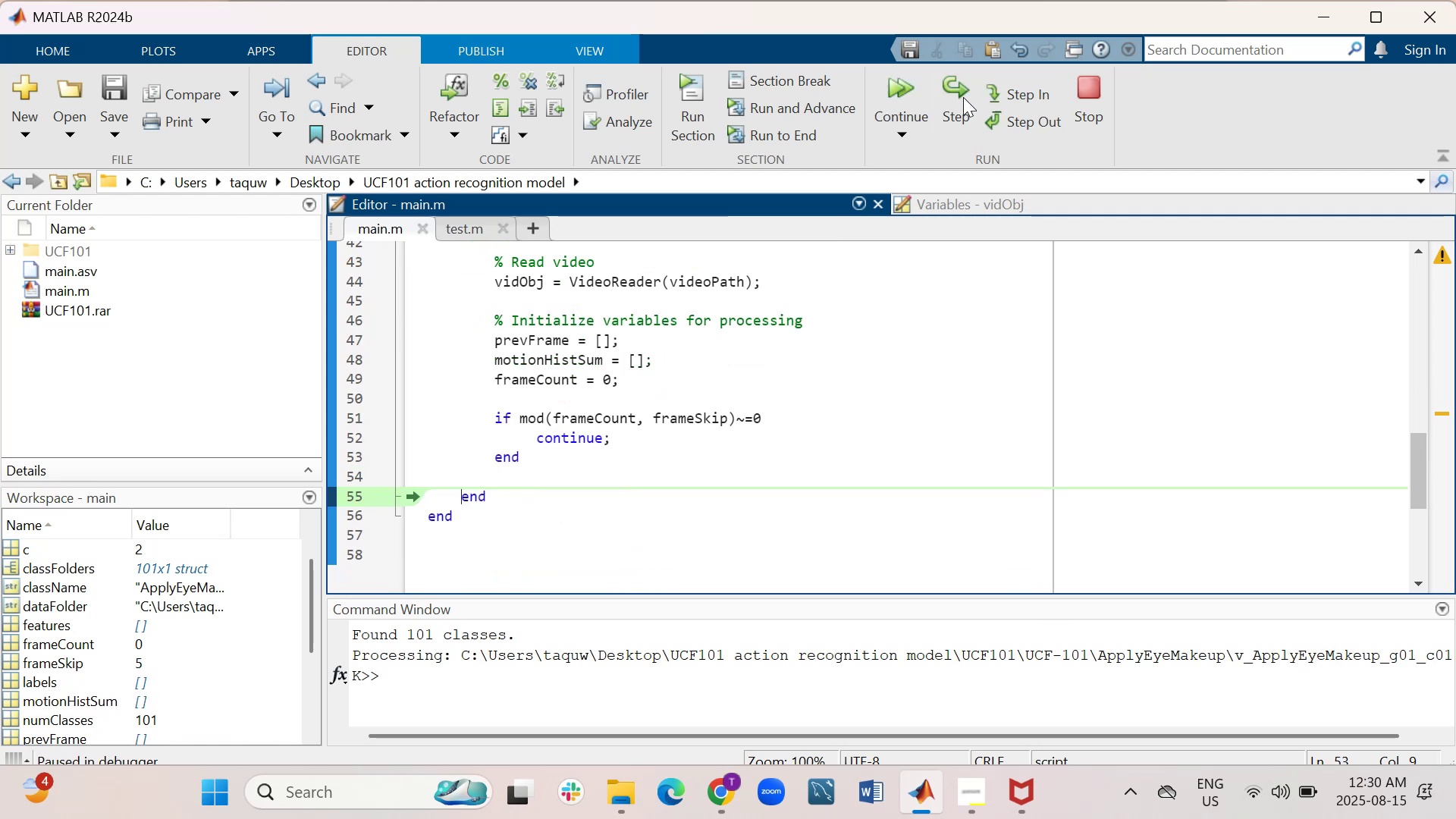 
left_click([963, 97])
 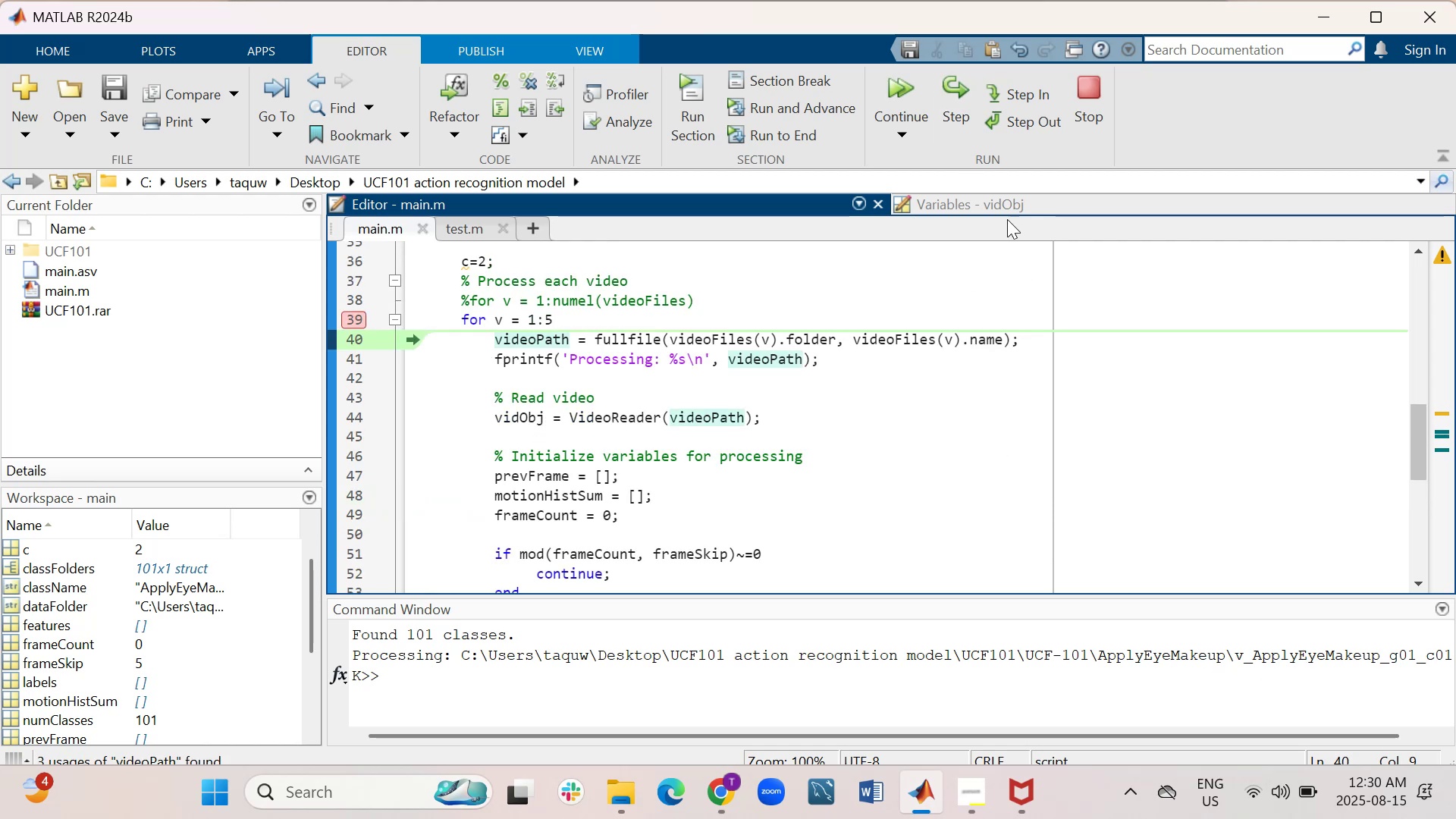 
double_click([953, 98])
 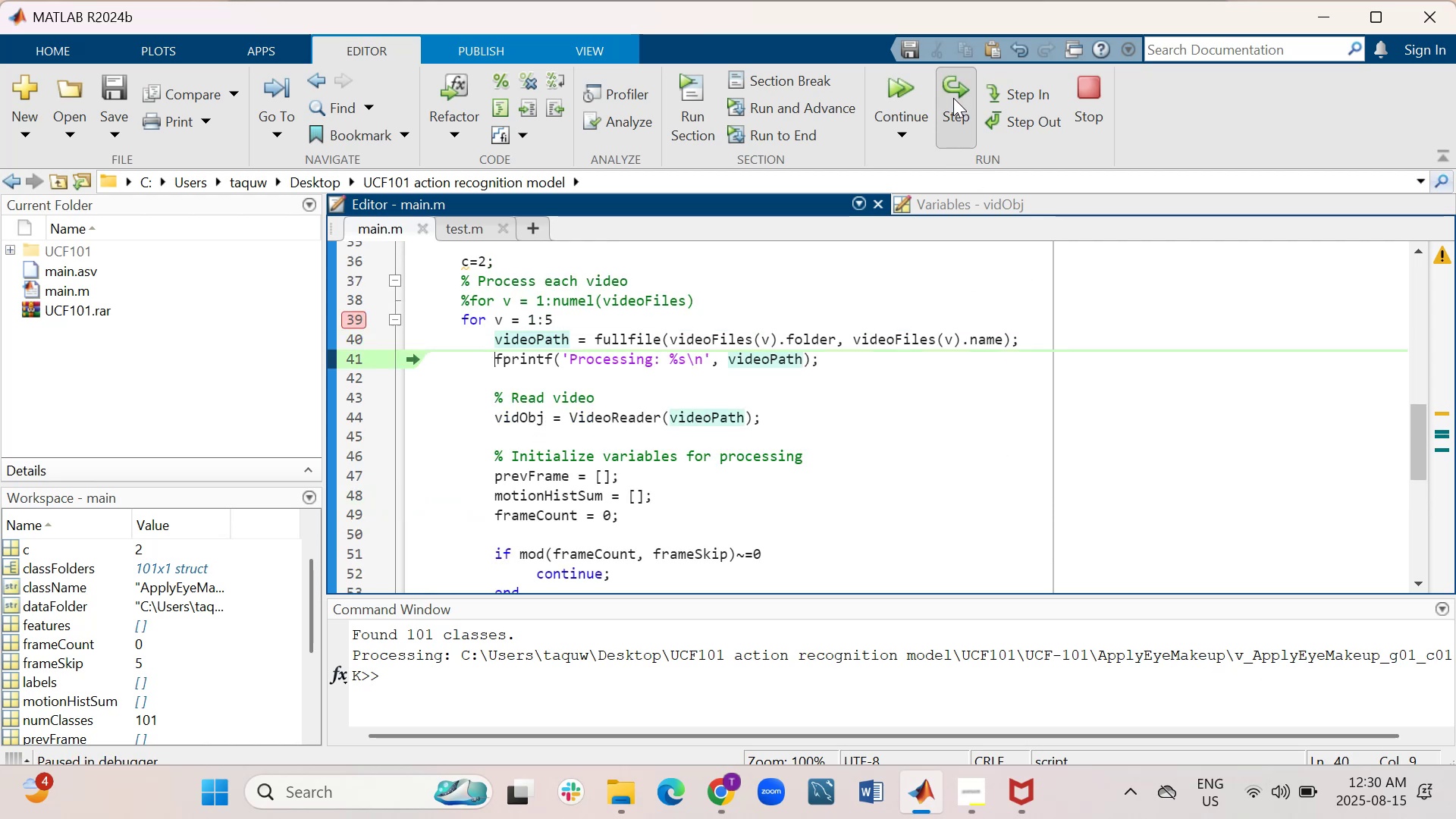 
triple_click([953, 97])
 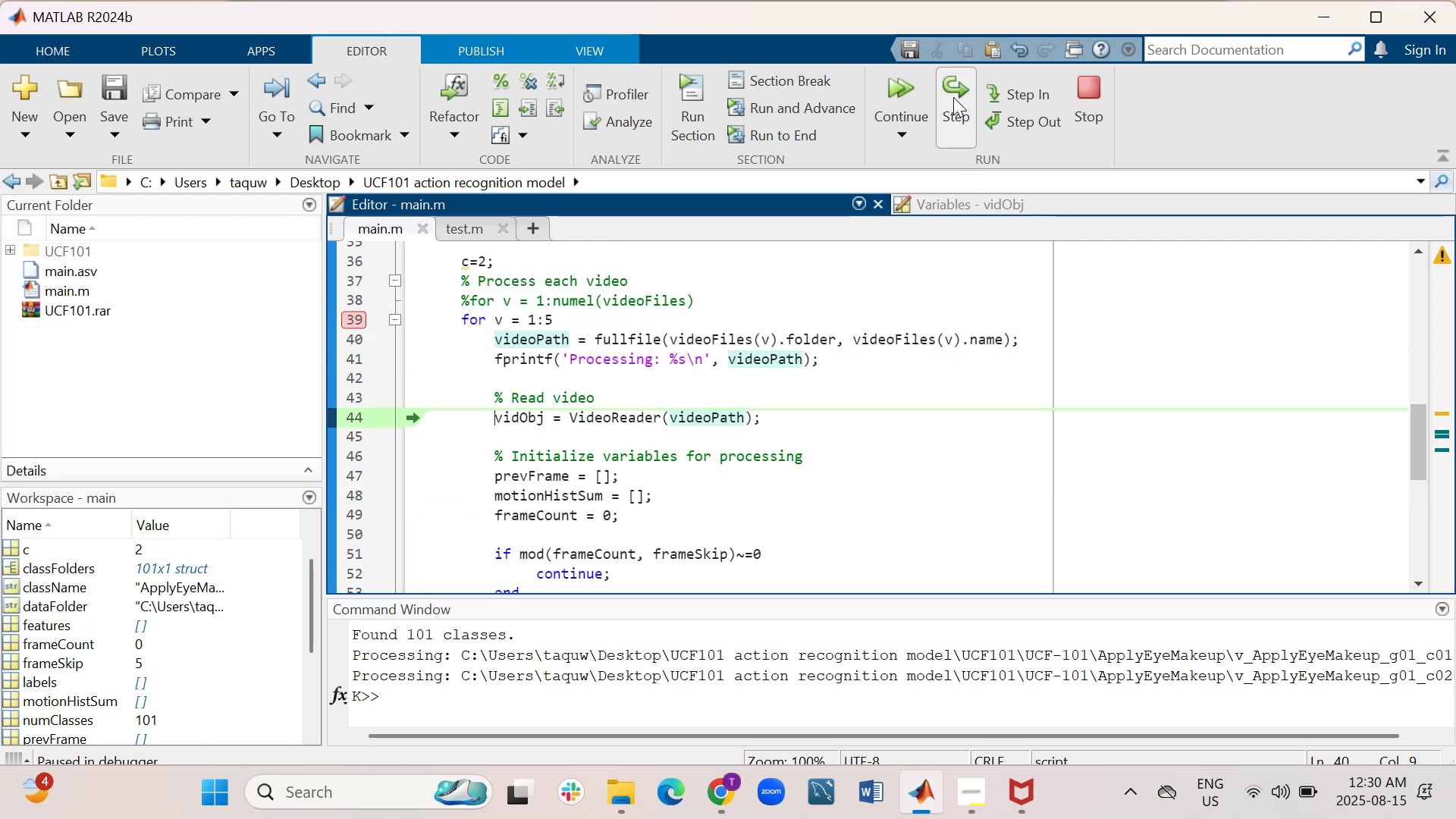 
triple_click([953, 96])
 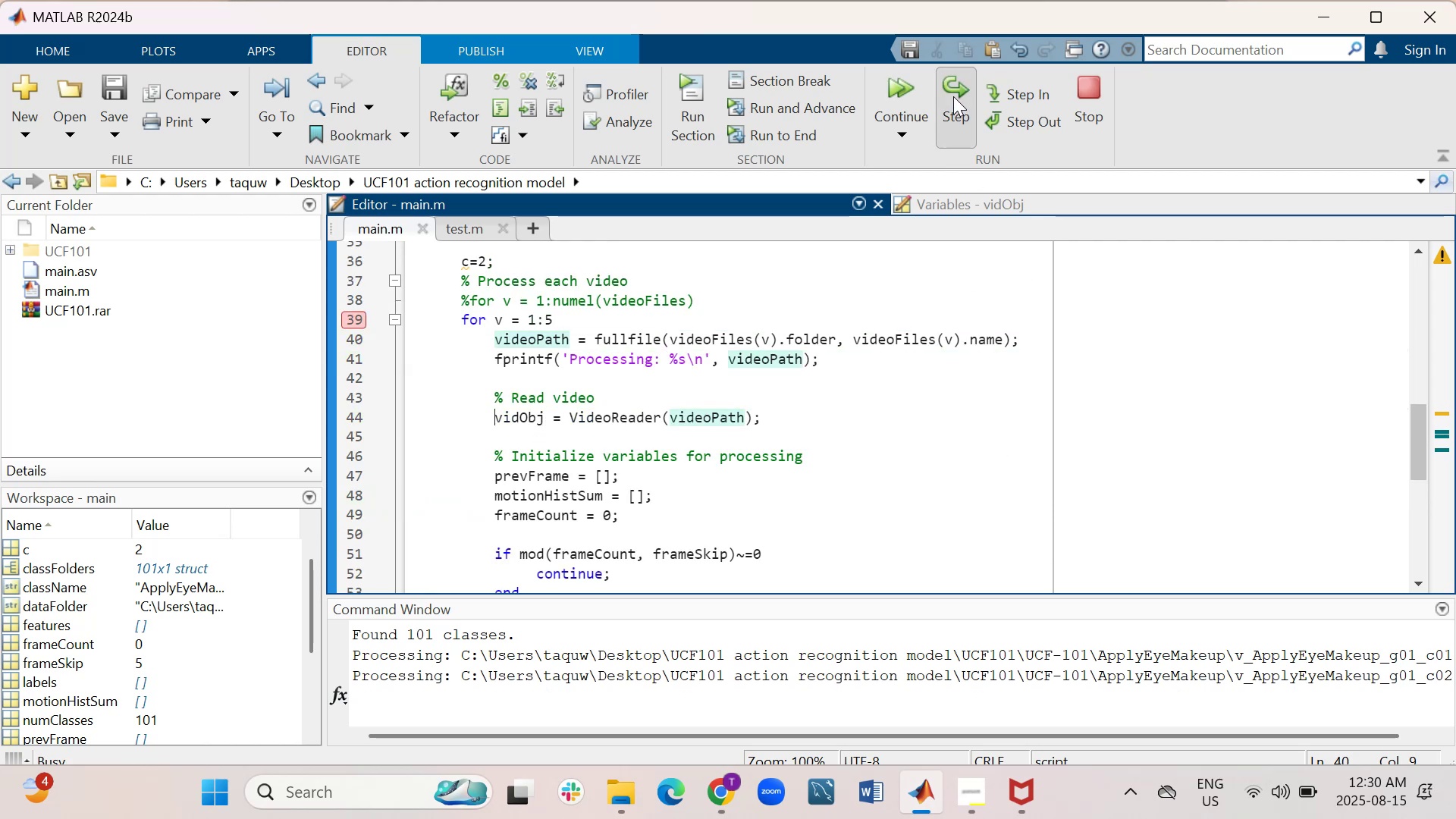 
triple_click([953, 96])
 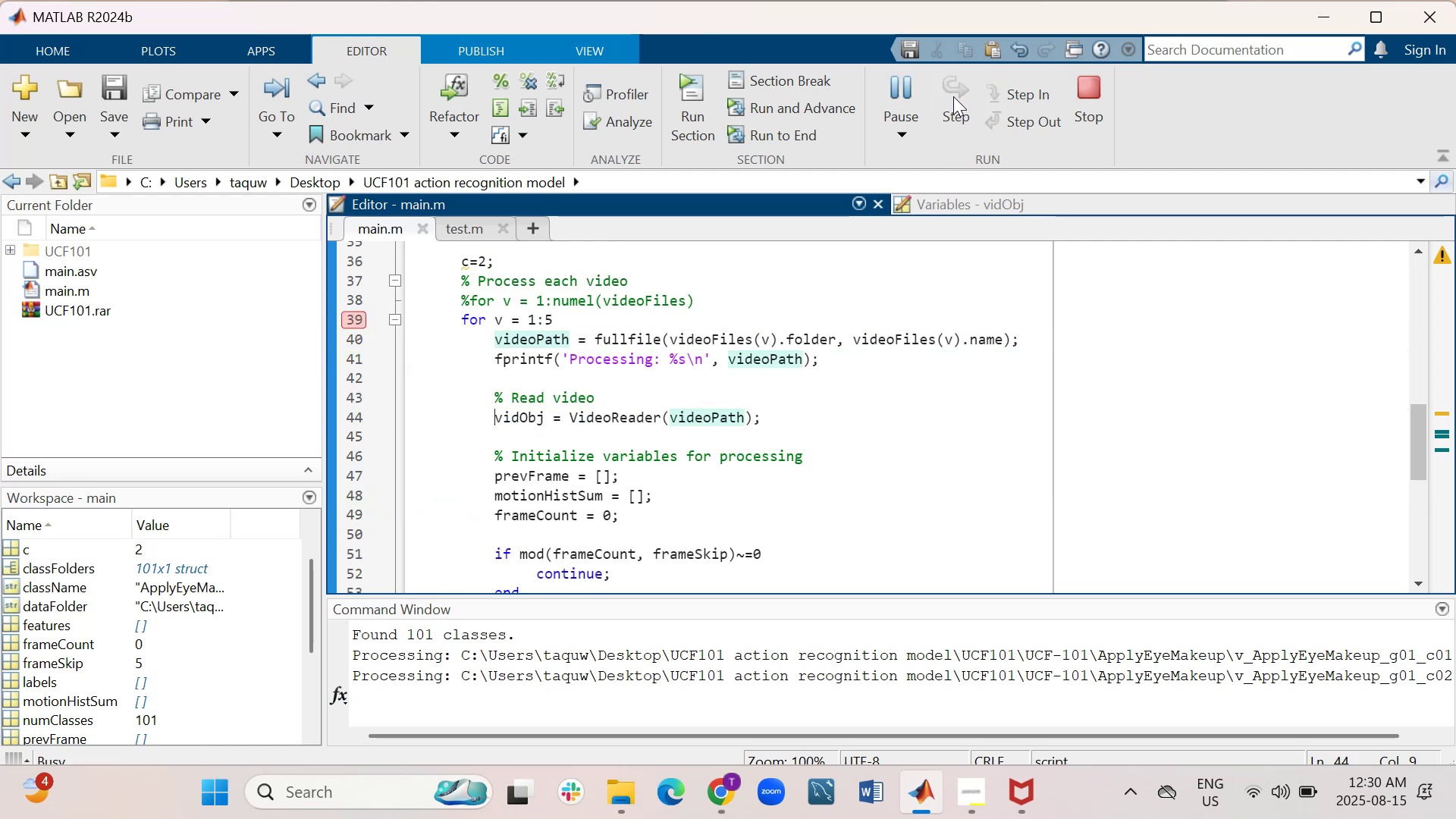 
triple_click([953, 96])
 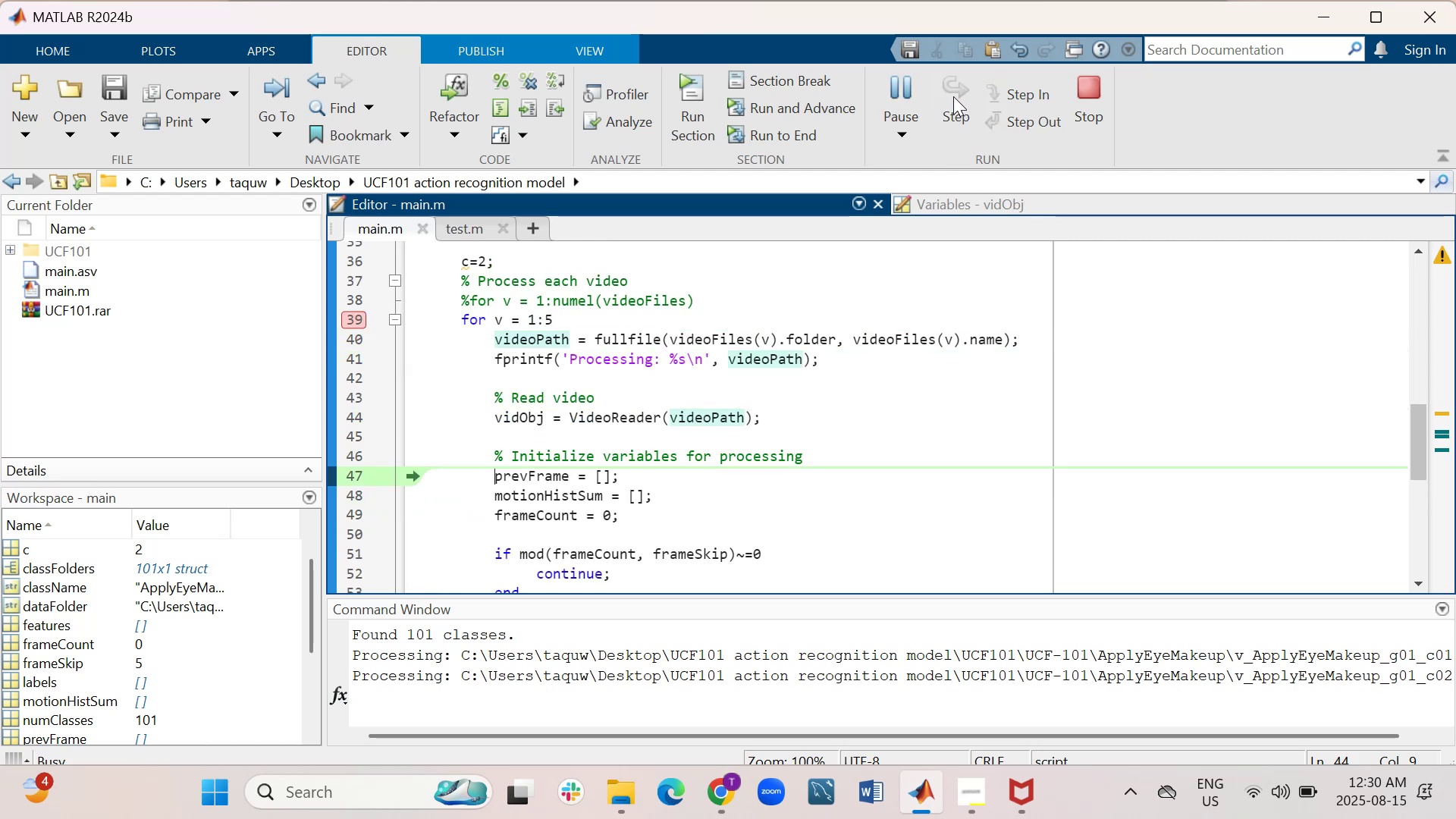 
triple_click([953, 96])
 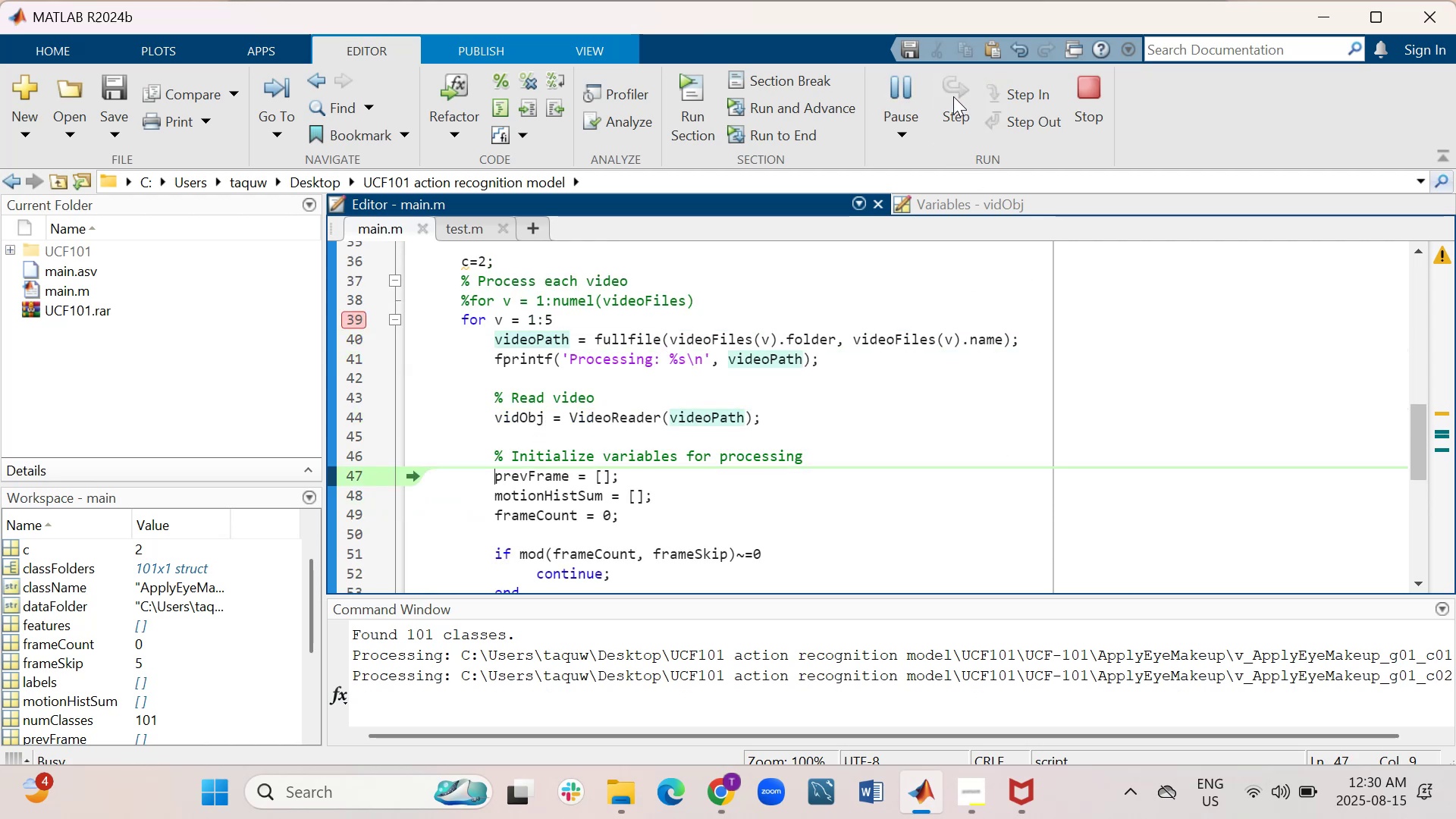 
triple_click([953, 96])
 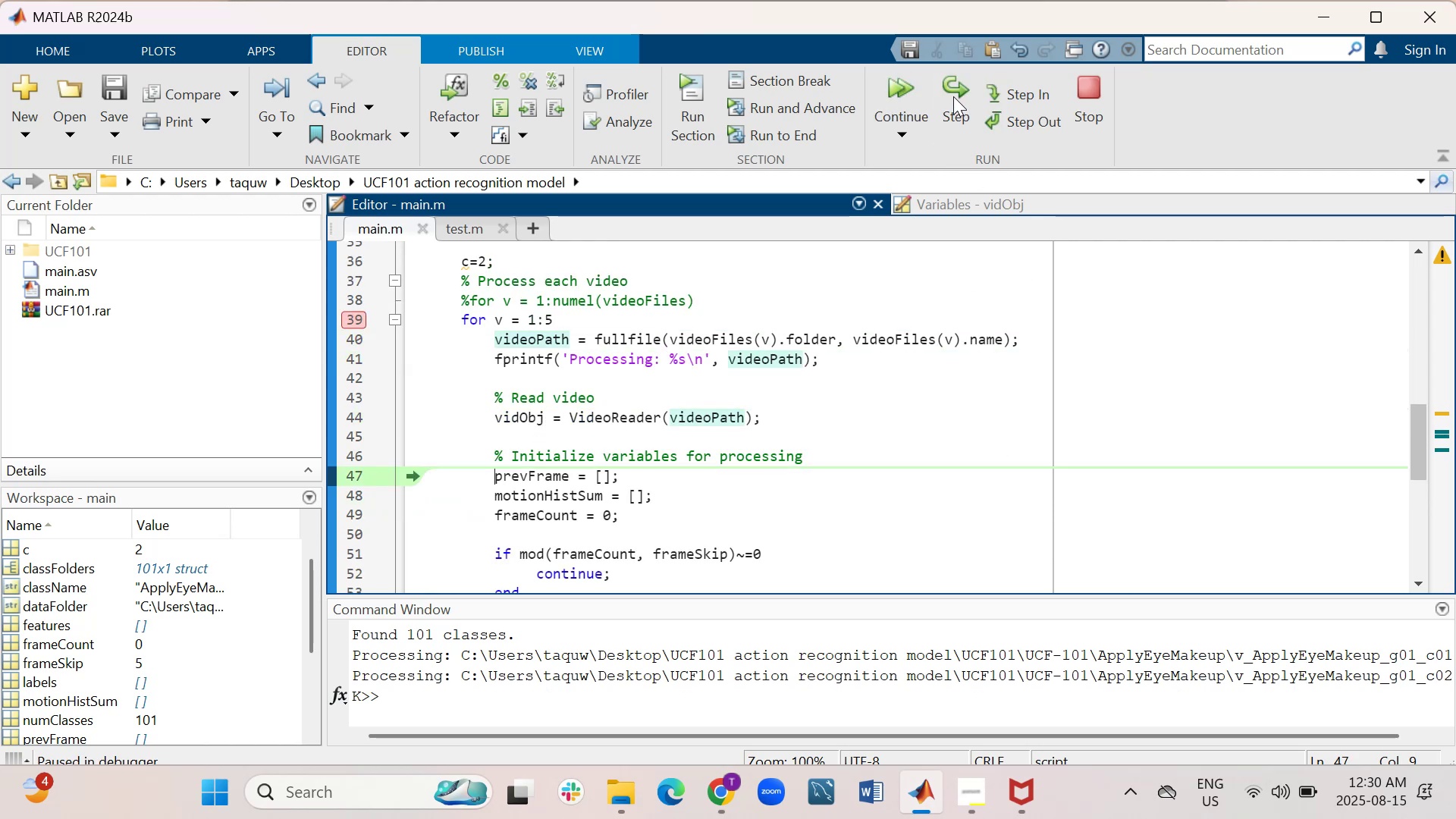 
triple_click([953, 96])
 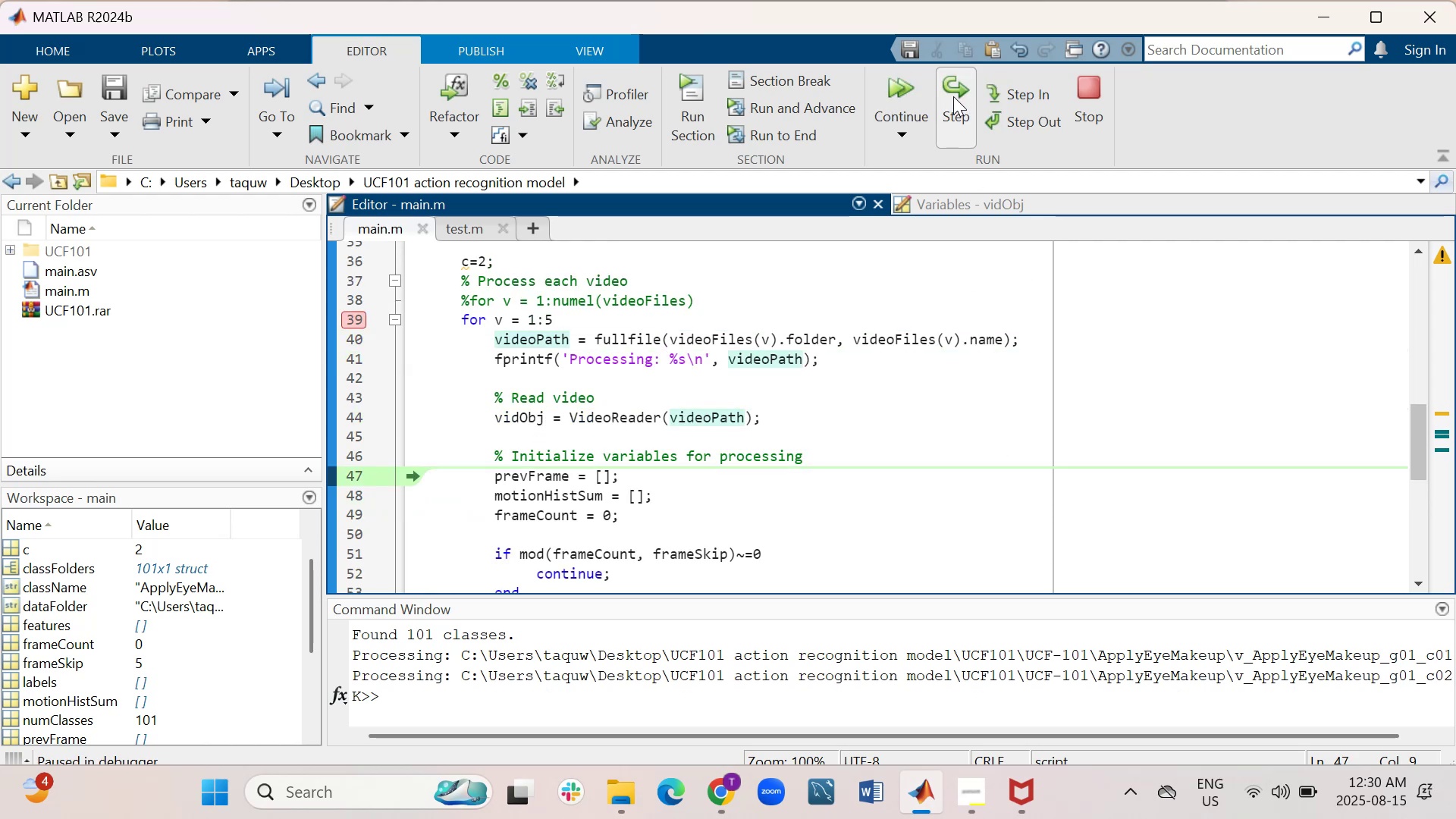 
triple_click([953, 96])
 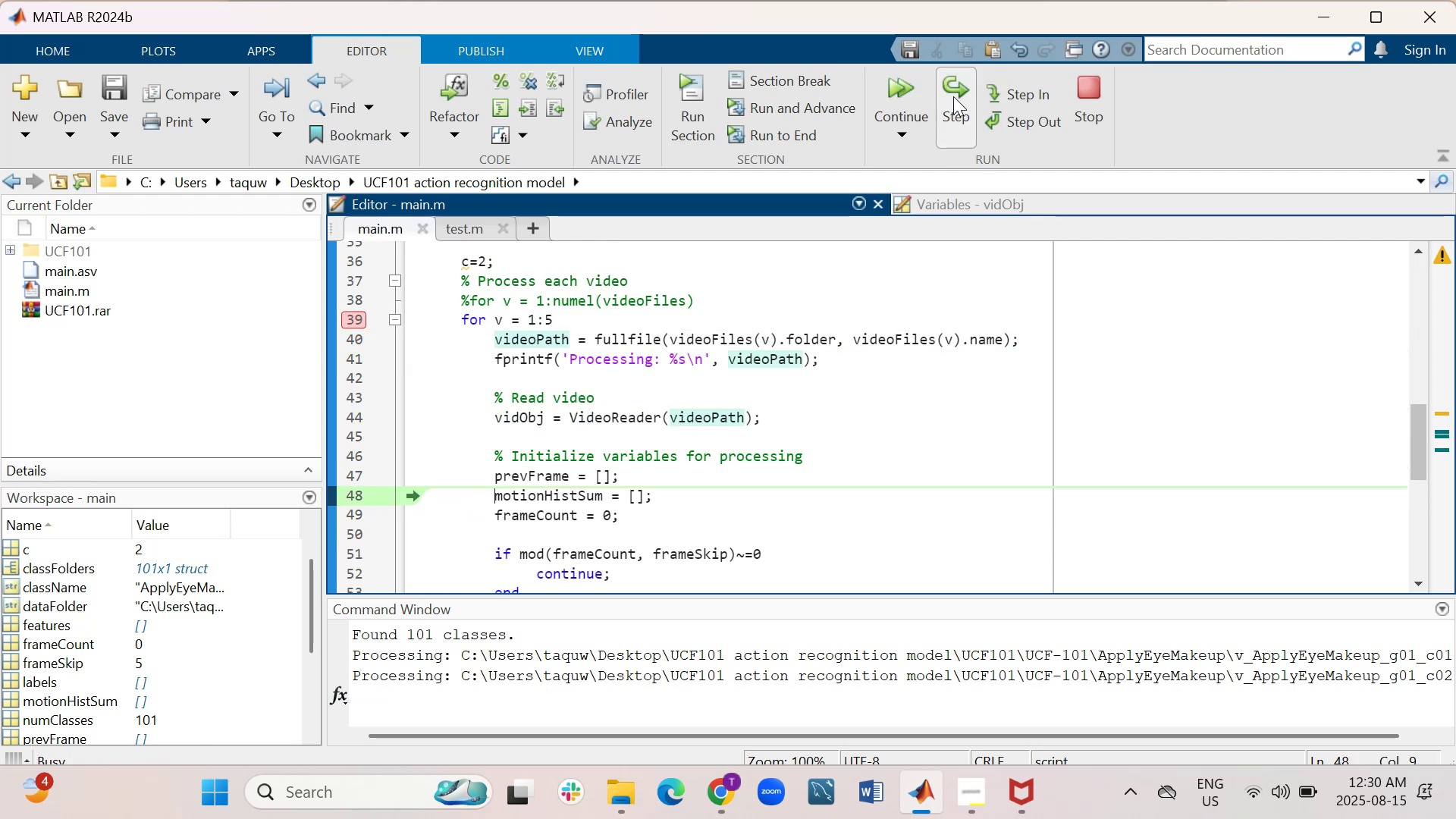 
triple_click([953, 96])
 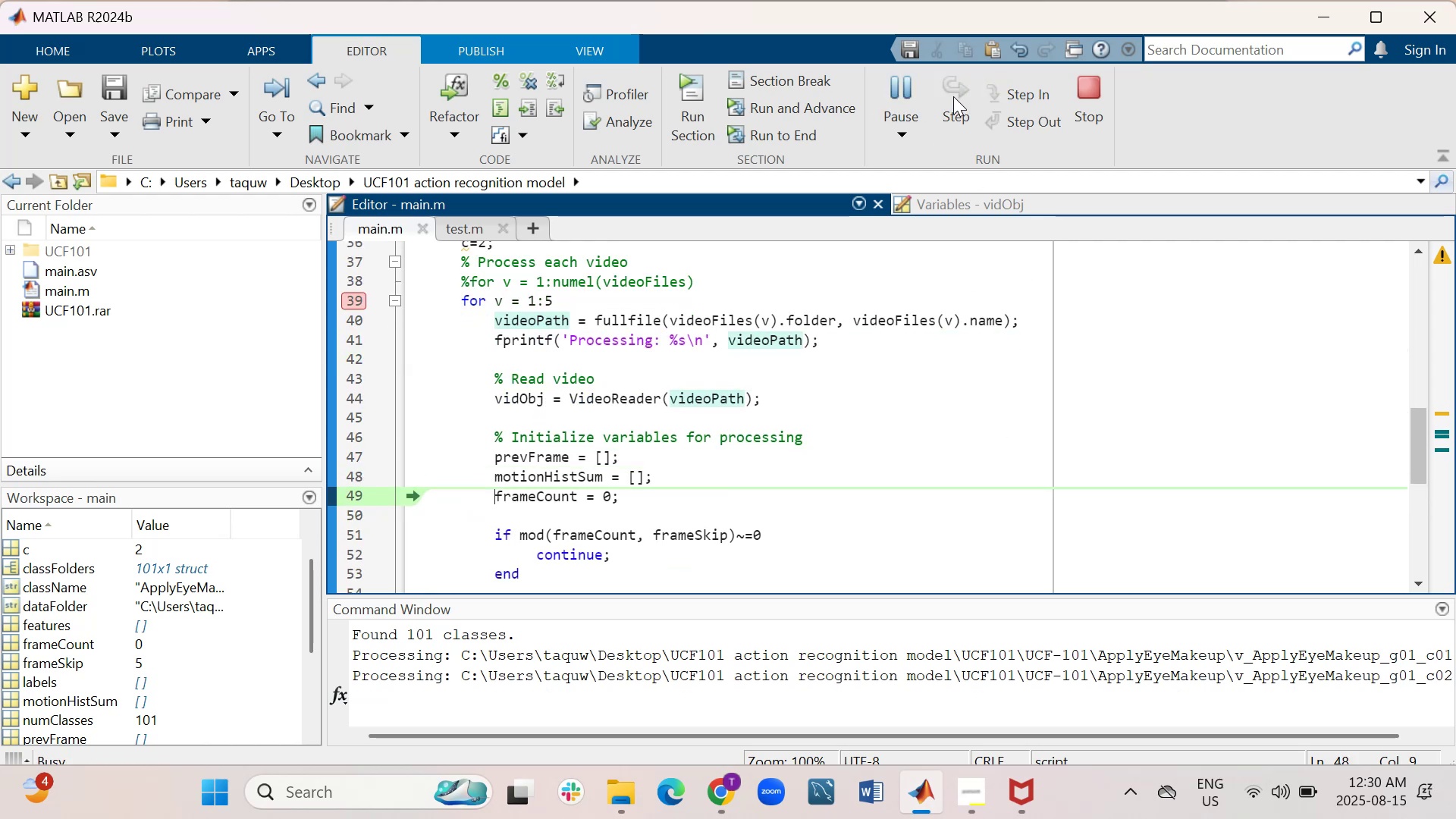 
triple_click([953, 96])
 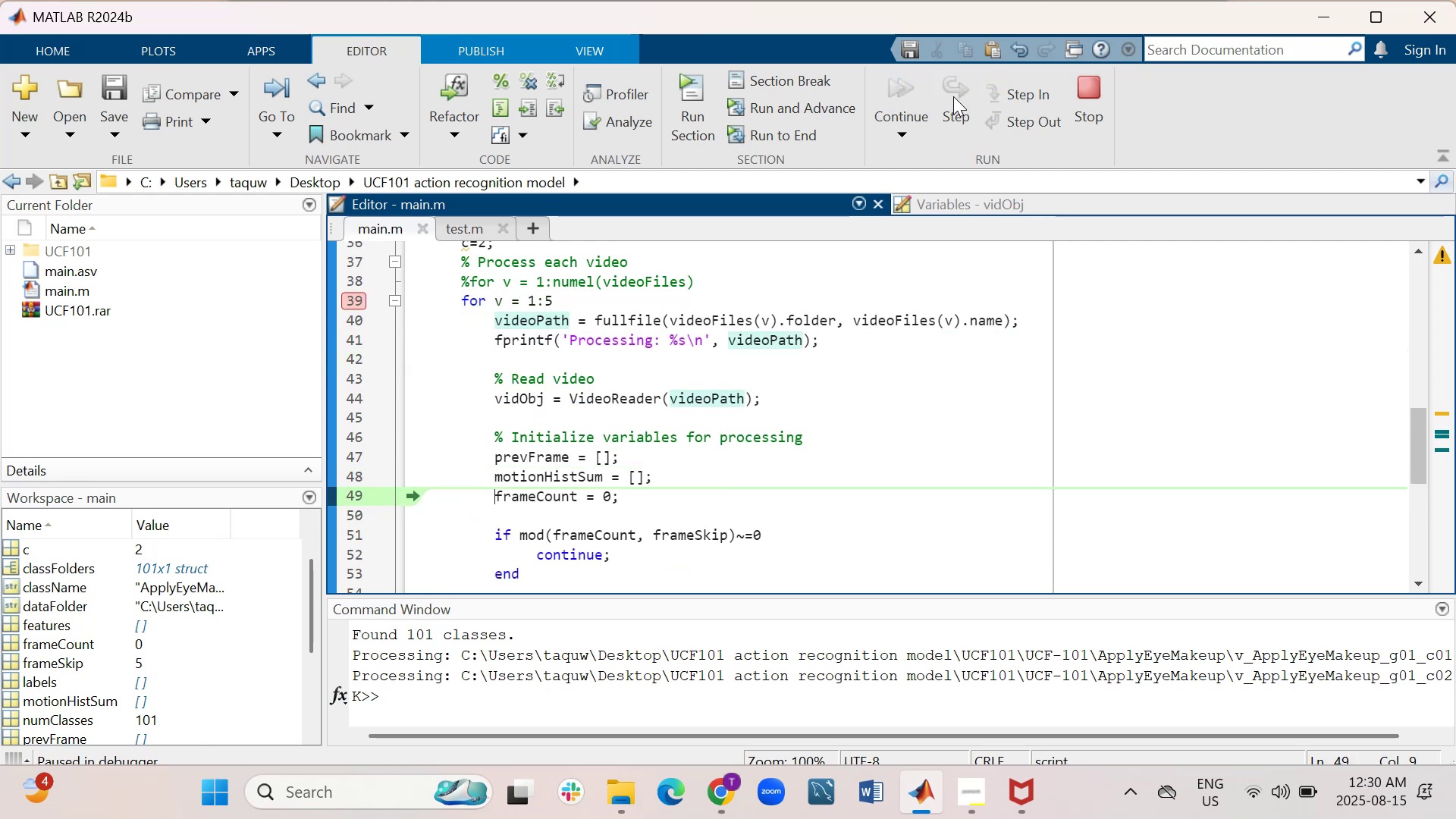 
triple_click([953, 96])
 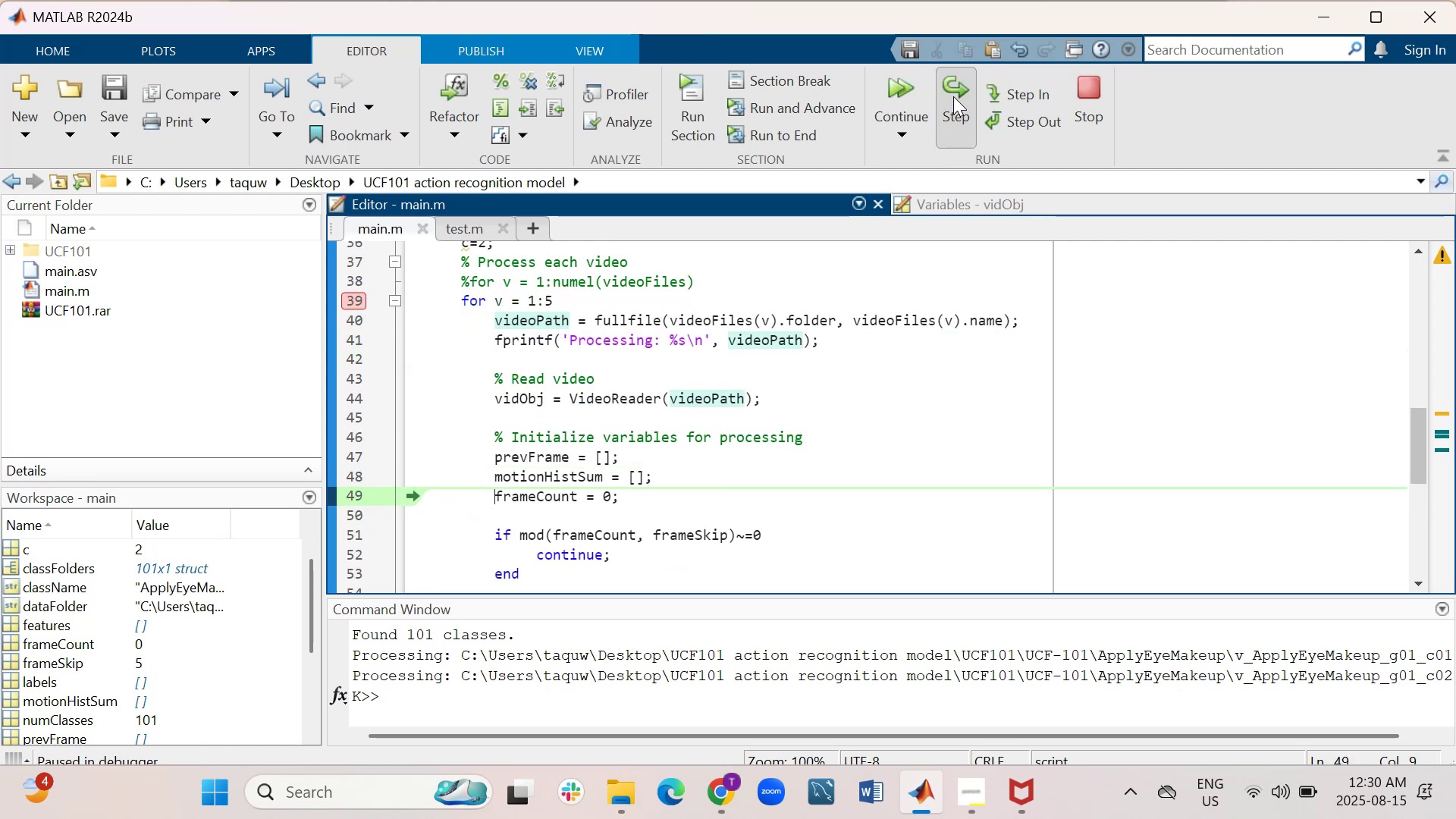 
triple_click([953, 96])
 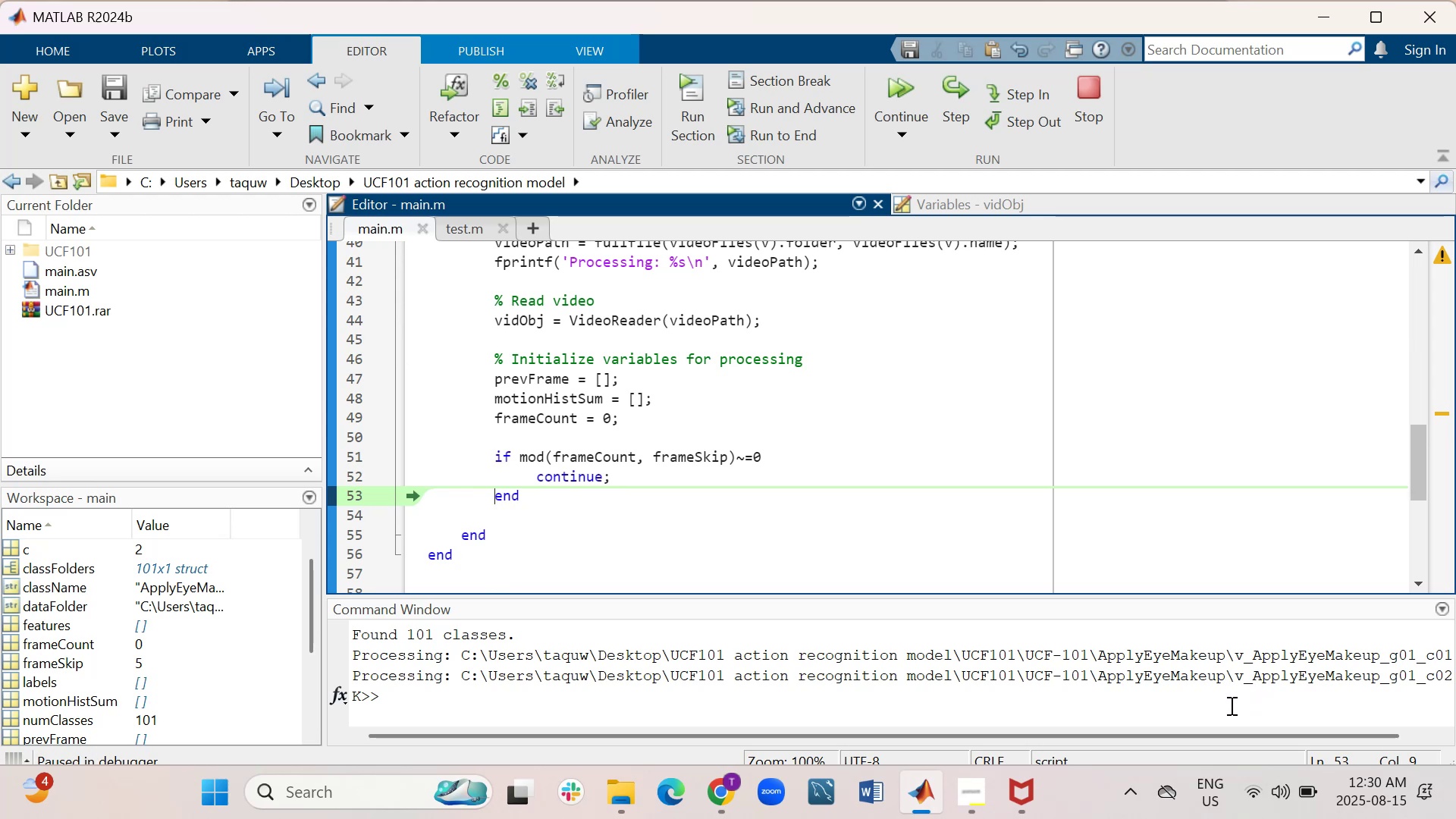 
wait(6.78)
 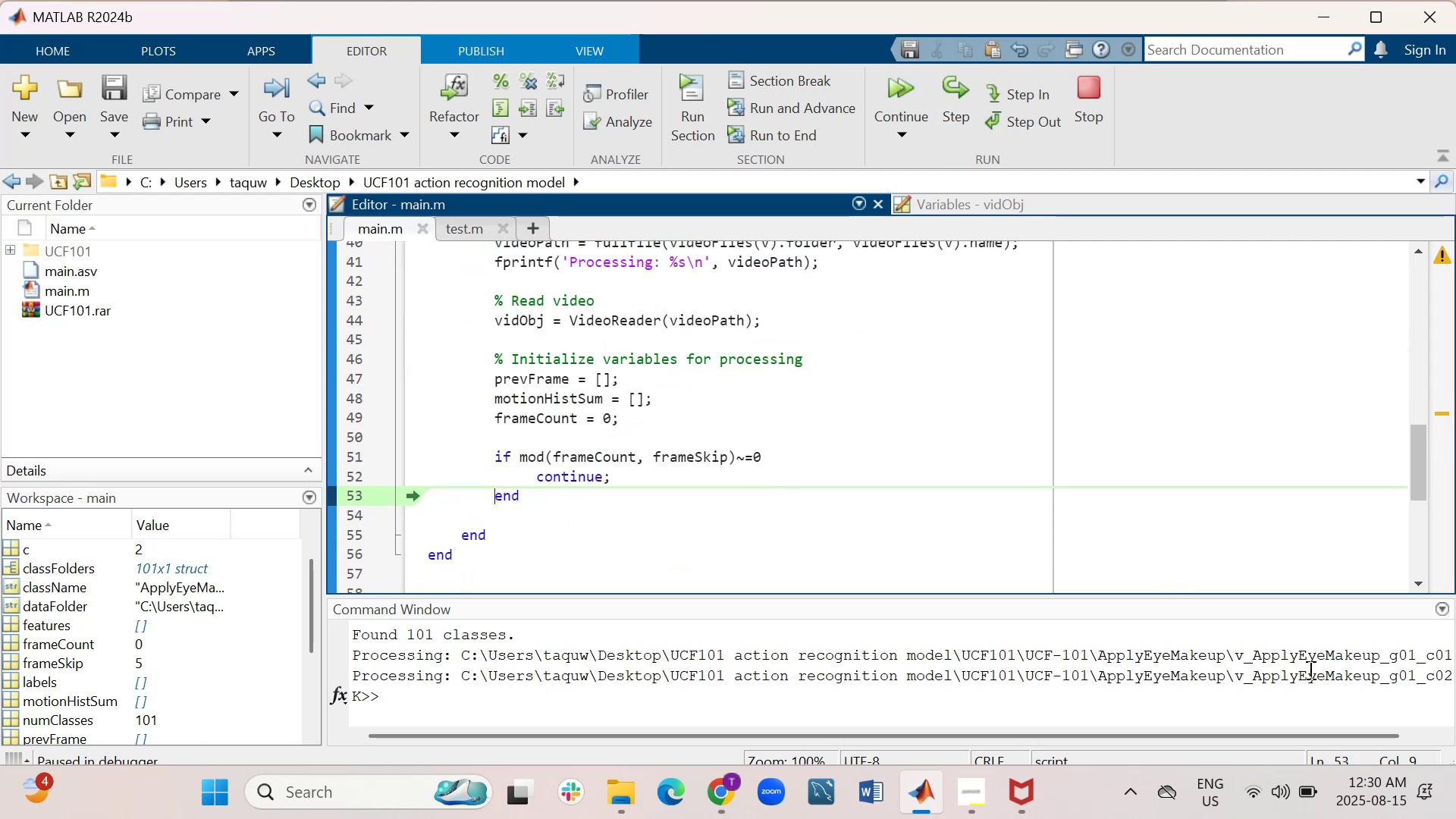 
left_click([956, 95])
 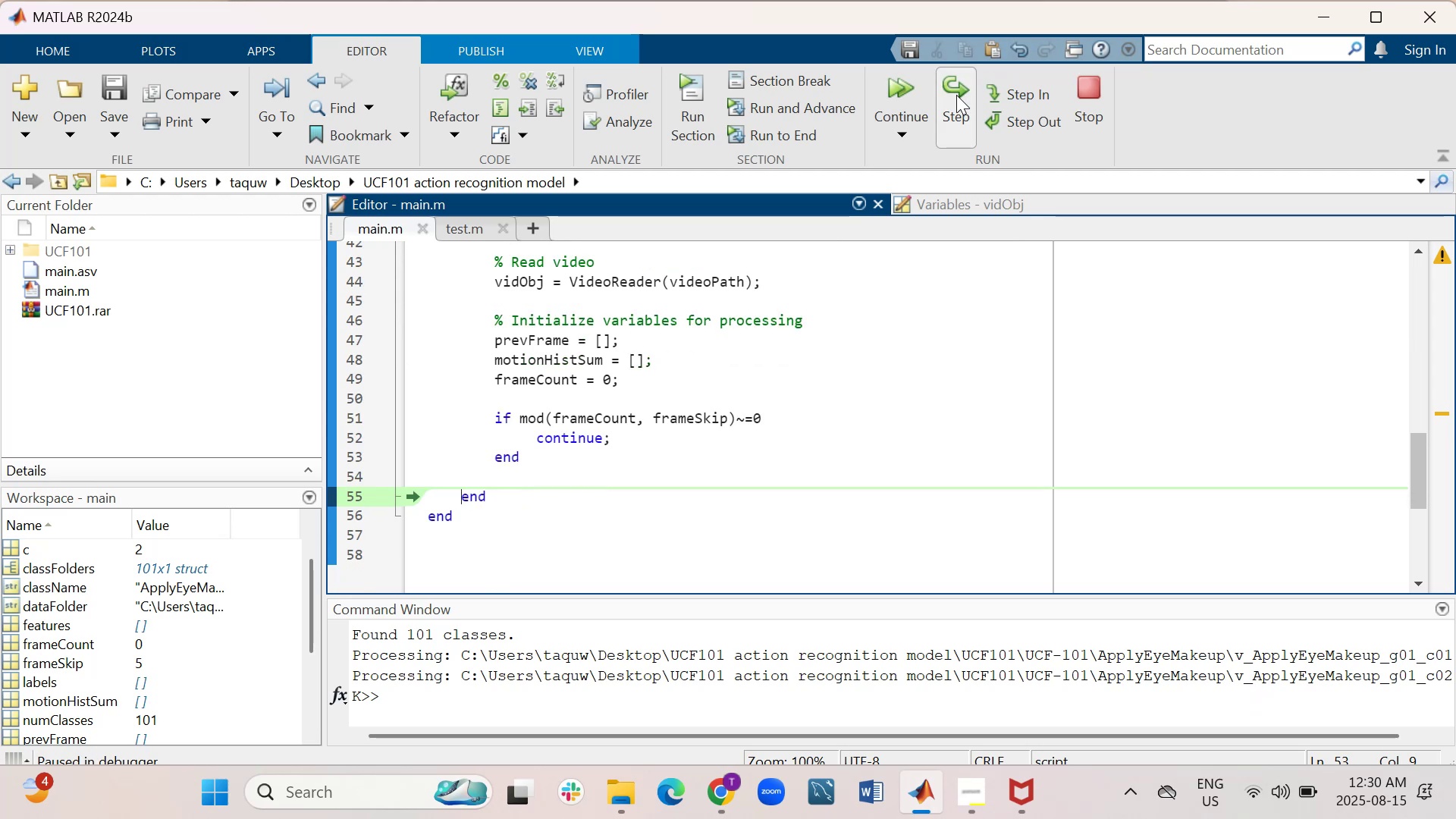 
left_click([956, 95])
 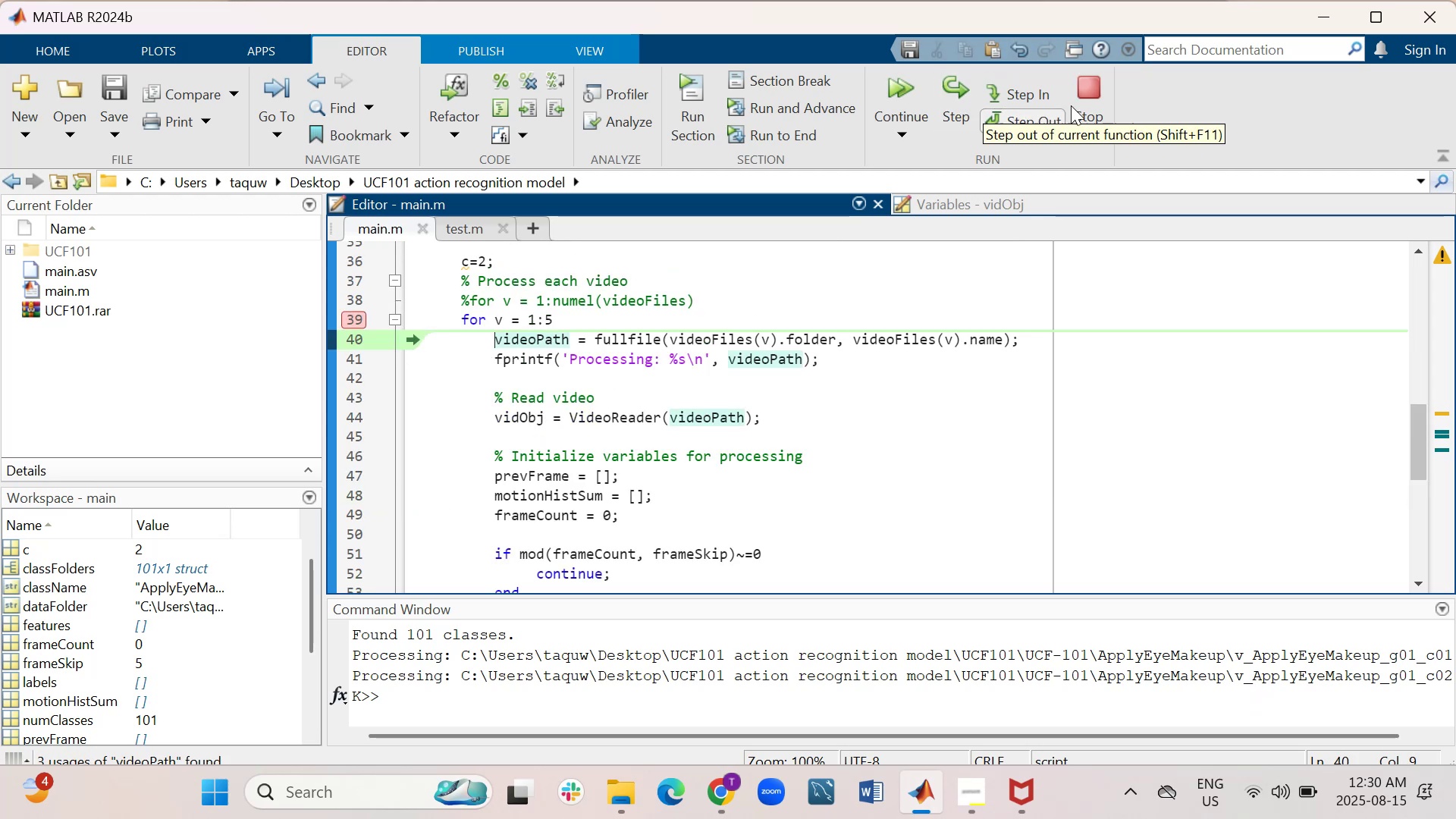 
left_click([1090, 93])
 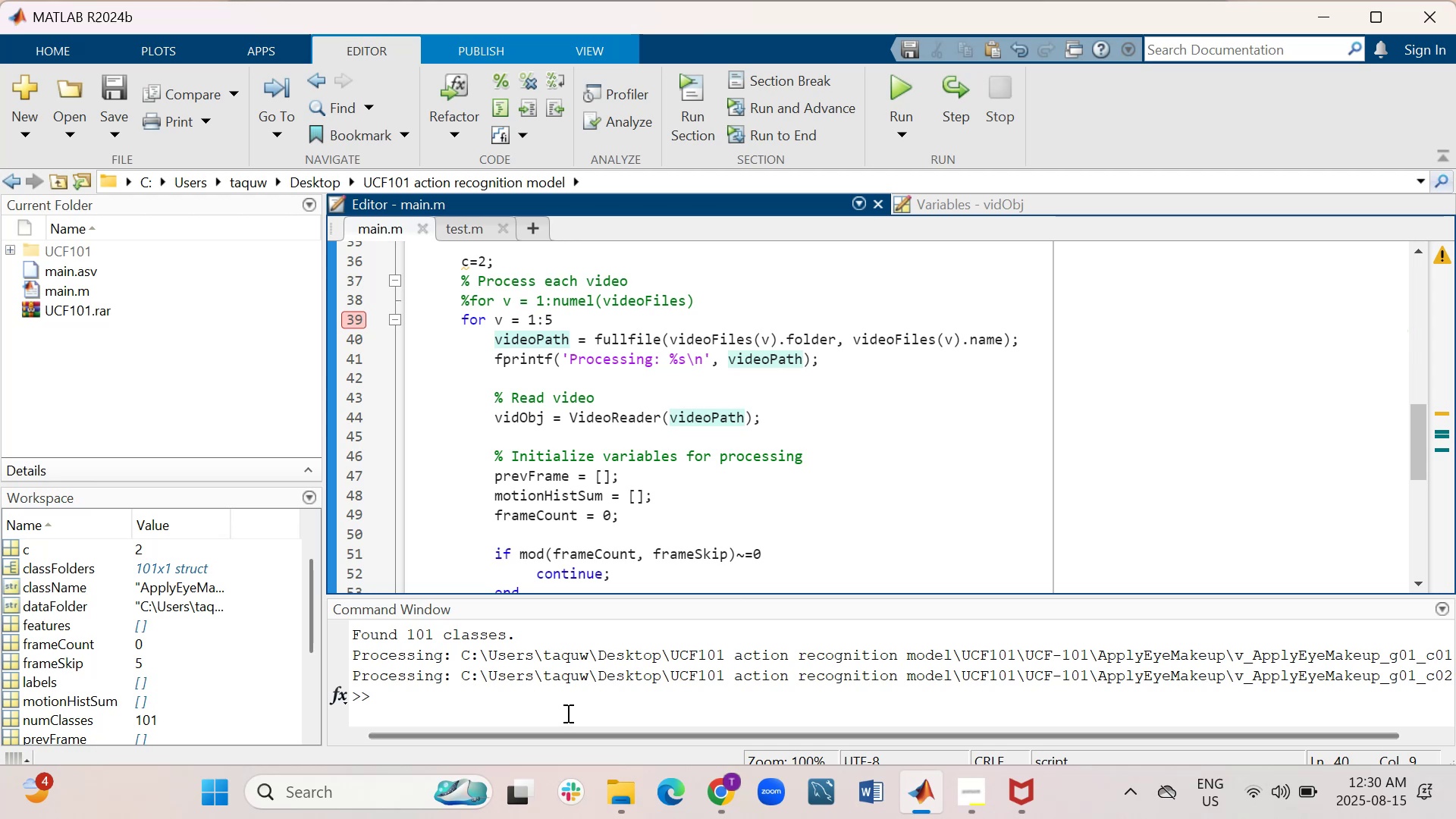 
left_click([565, 708])
 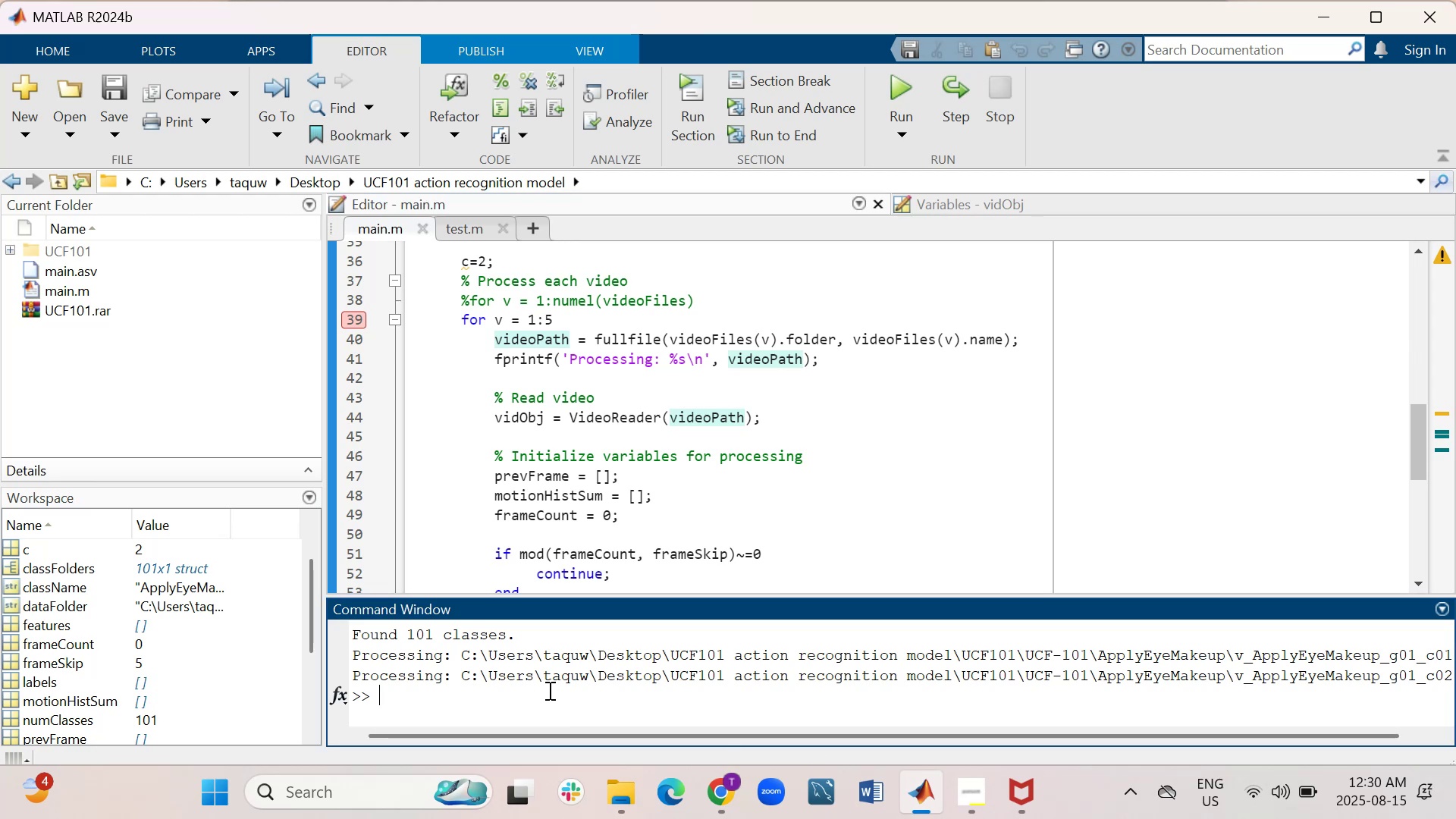 
type(isequal(a,b))
 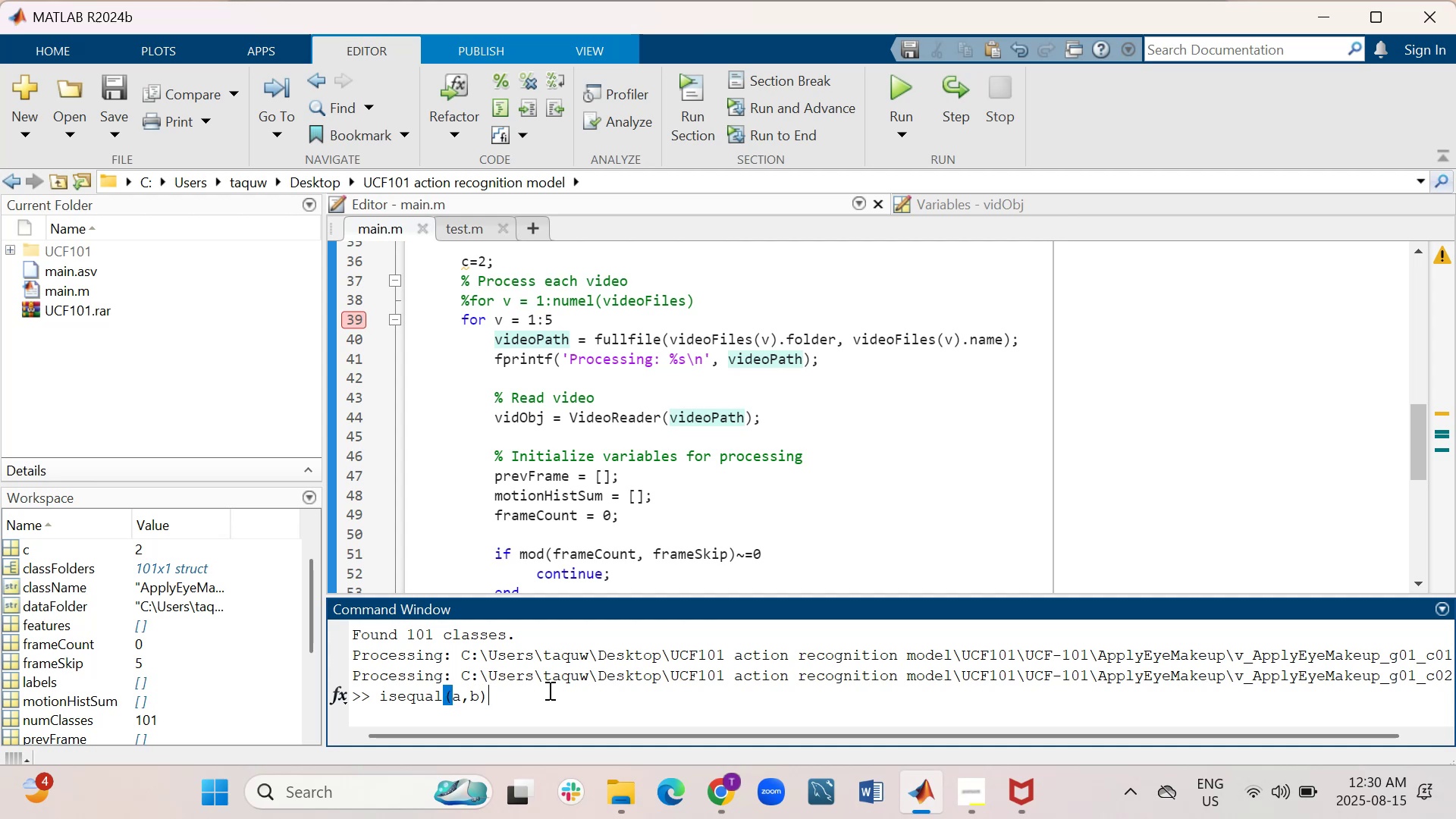 
key(Enter)
 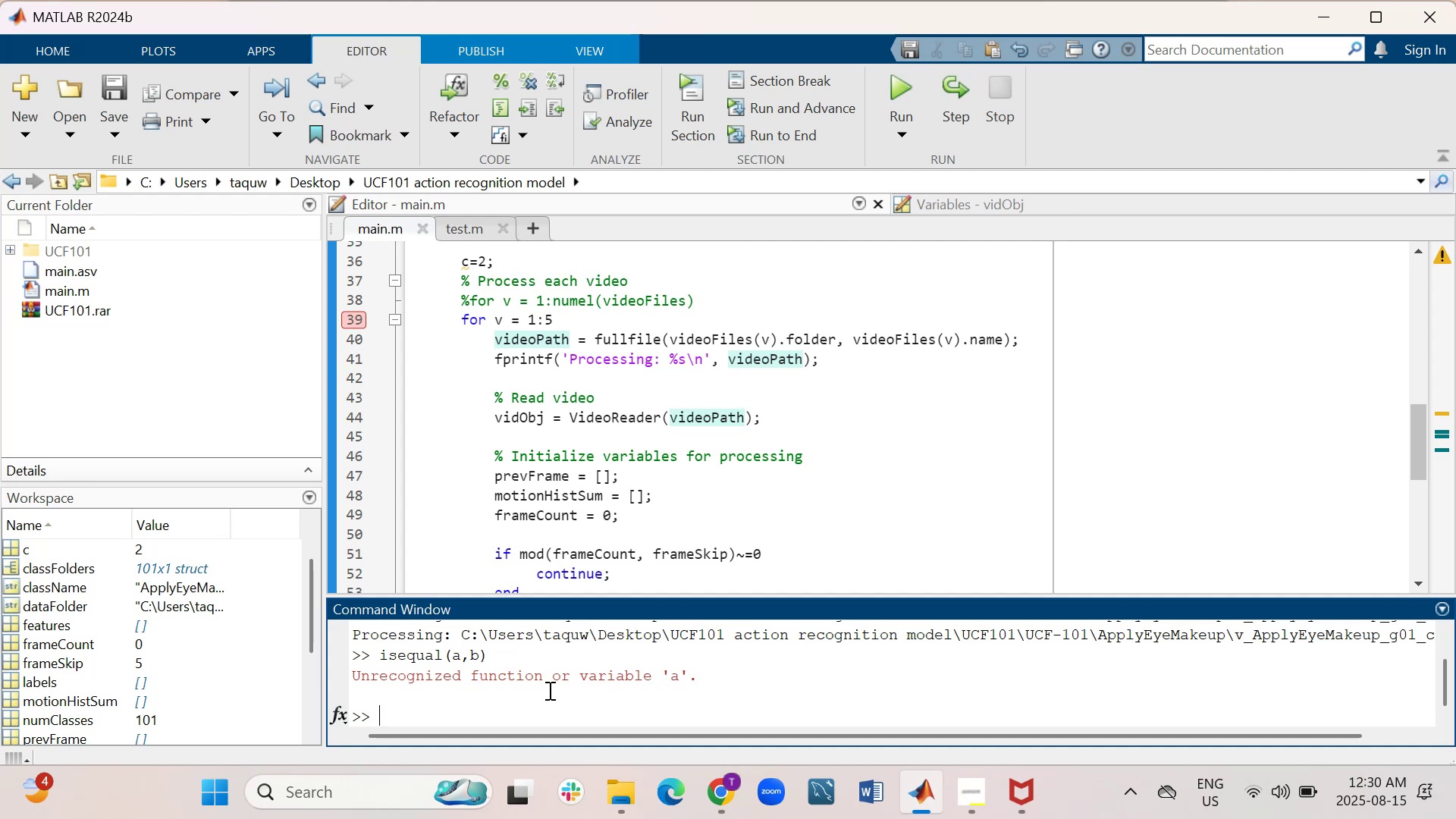 
wait(11.58)
 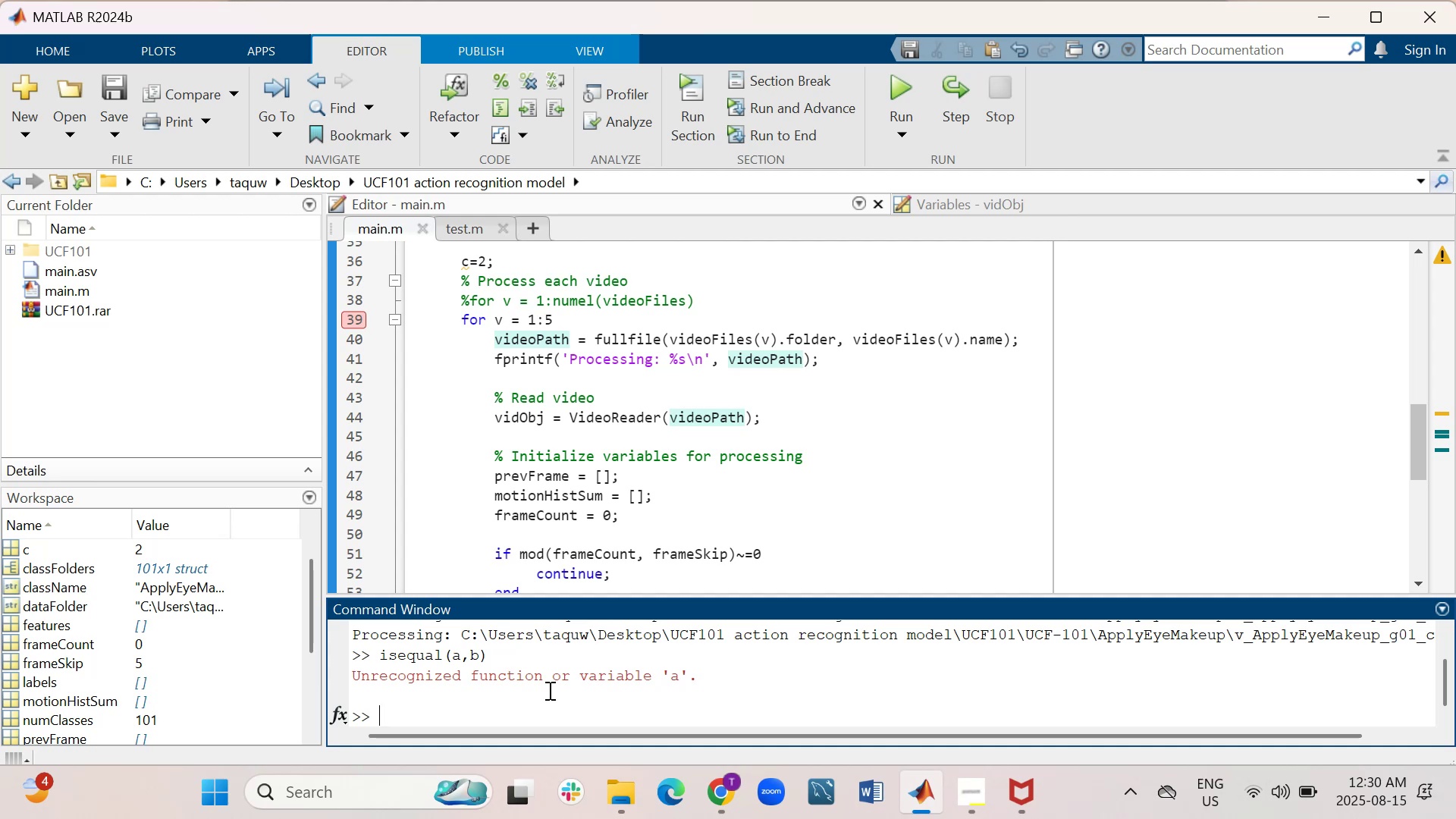 
scroll: coordinate [182, 654], scroll_direction: up, amount: 4.0
 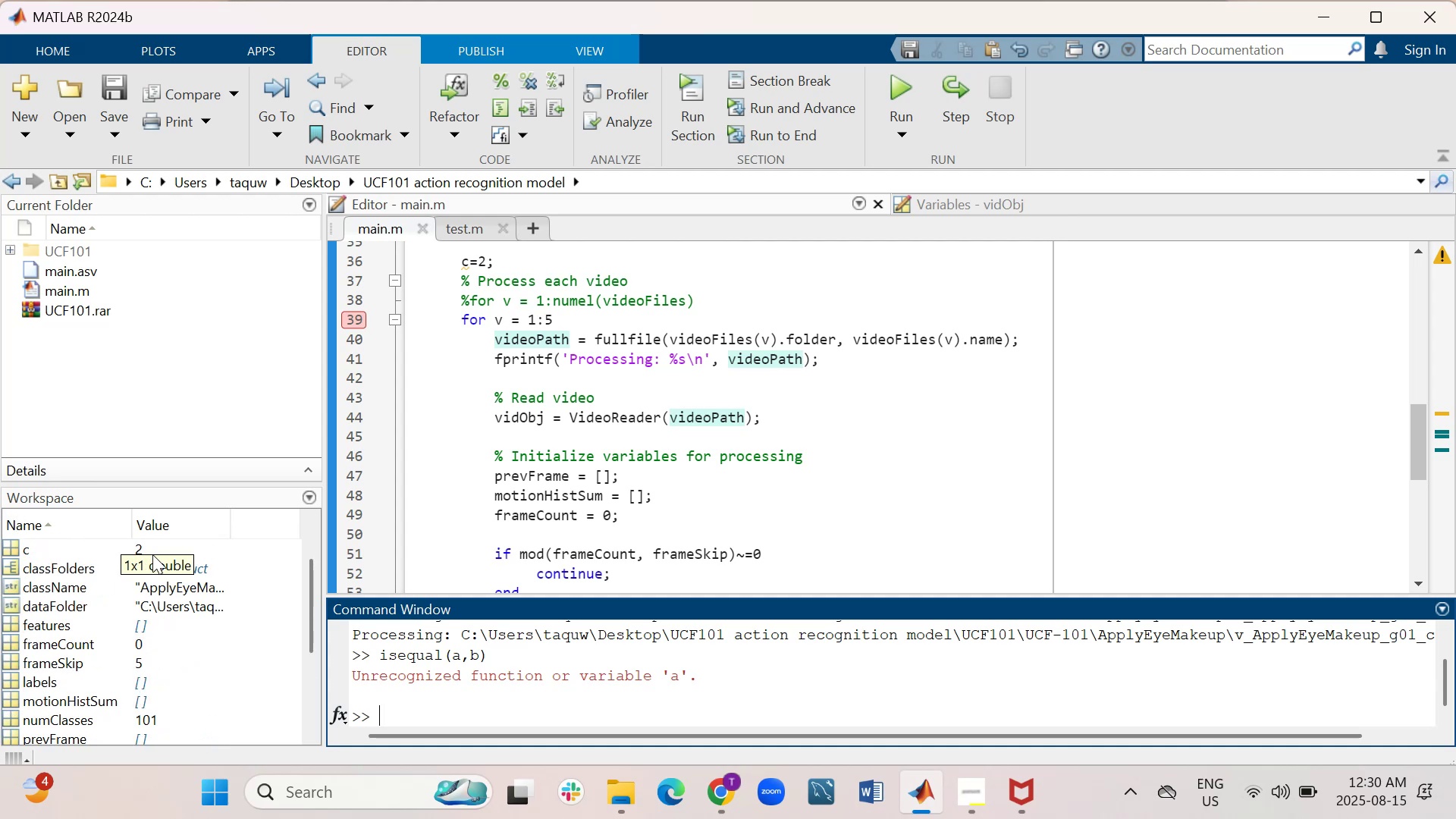 
scroll: coordinate [169, 656], scroll_direction: down, amount: 9.0
 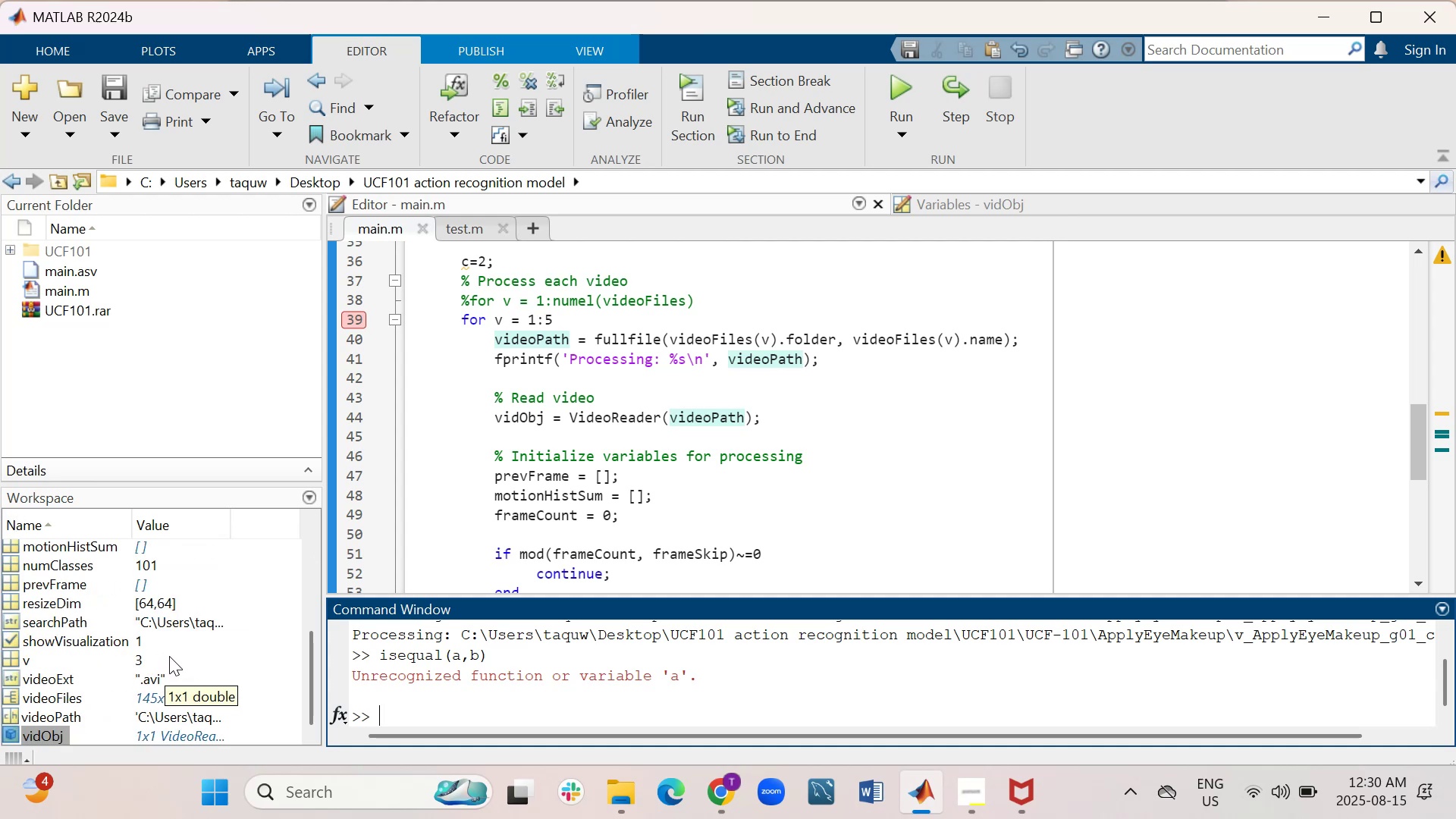 
scroll: coordinate [169, 656], scroll_direction: up, amount: 6.0
 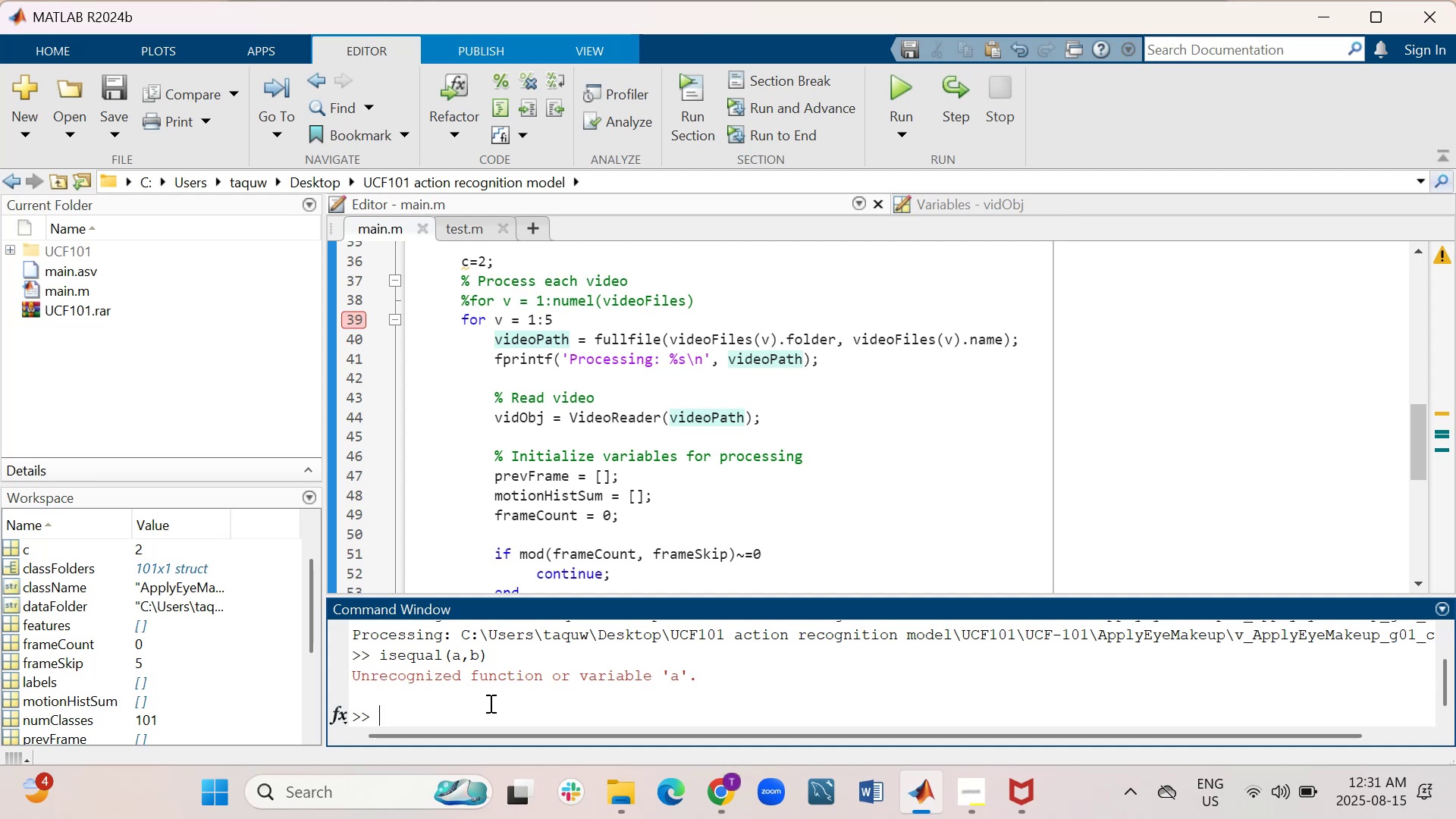 
wait(27.29)
 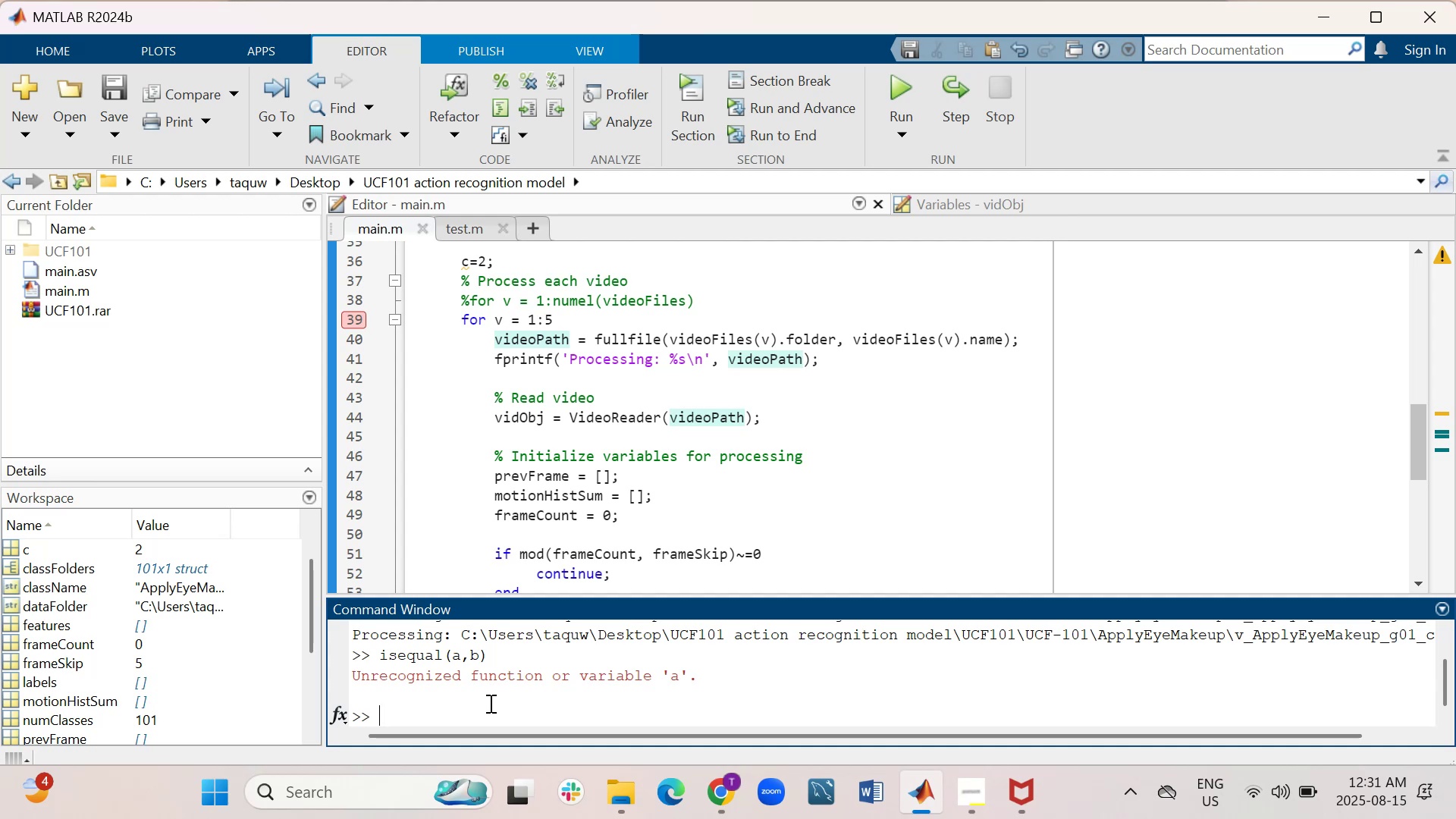 
left_click_drag(start_coordinate=[709, 595], to_coordinate=[709, 397])
 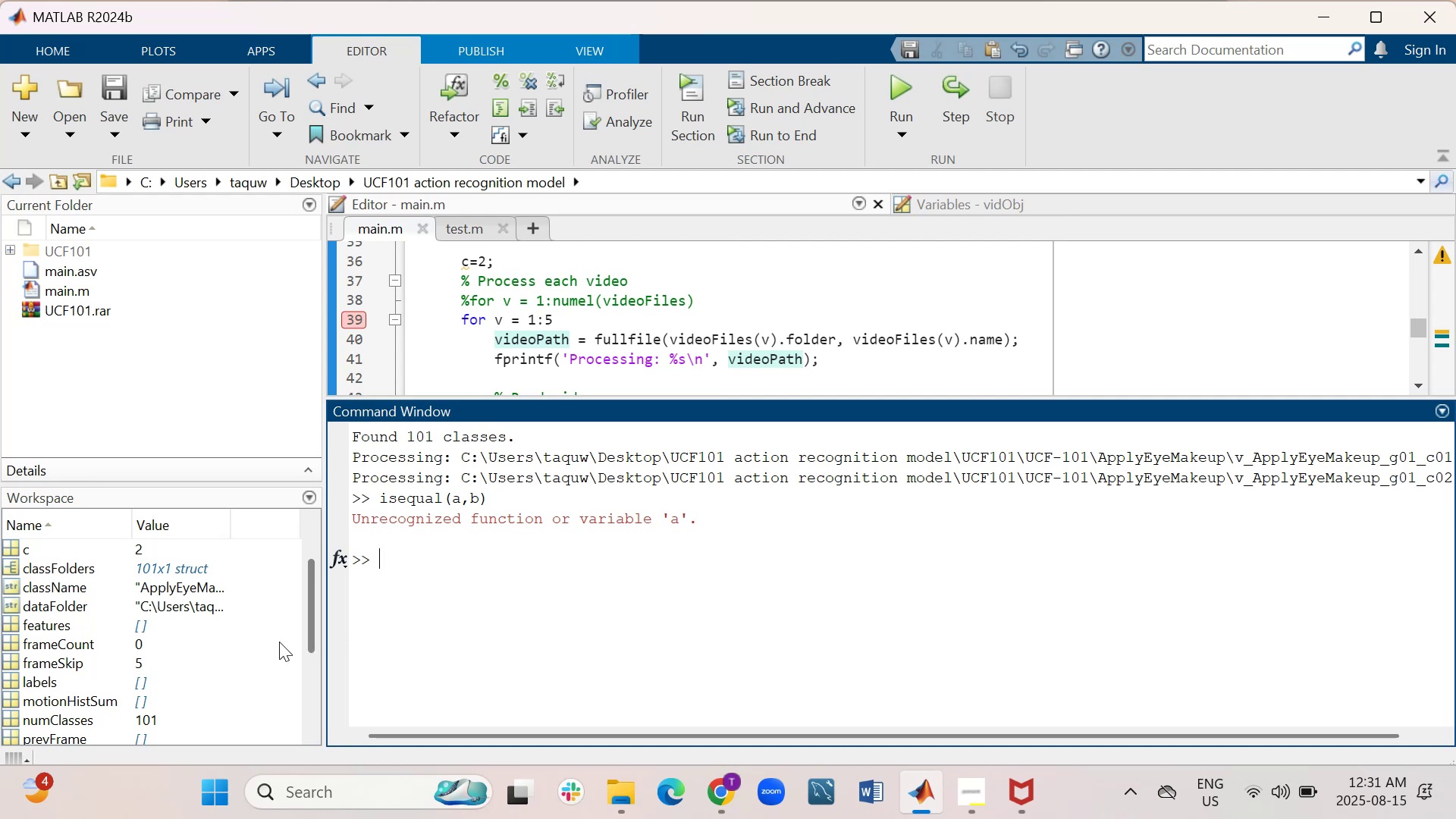 
scroll: coordinate [155, 657], scroll_direction: down, amount: 5.0
 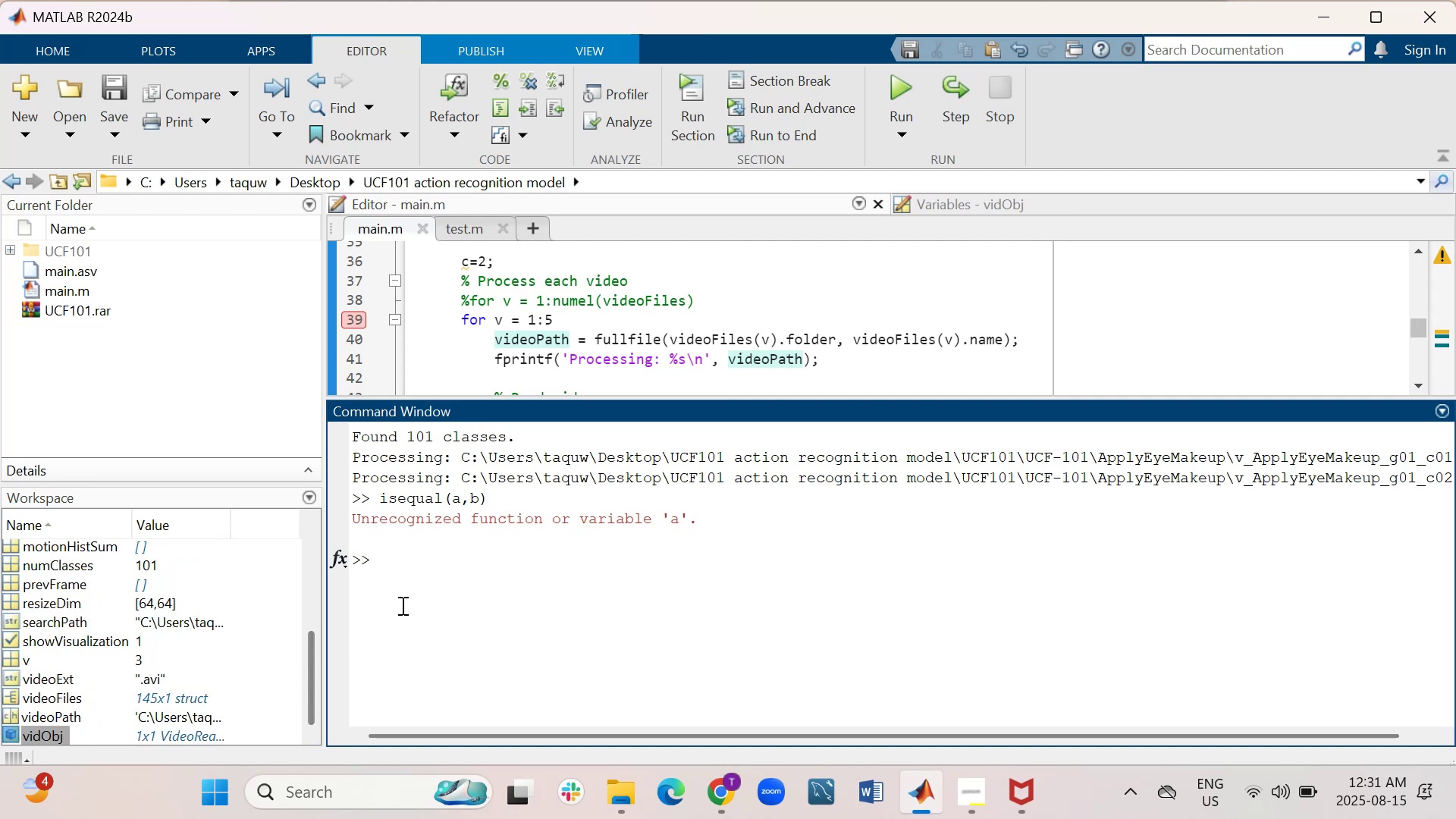 
left_click([457, 565])
 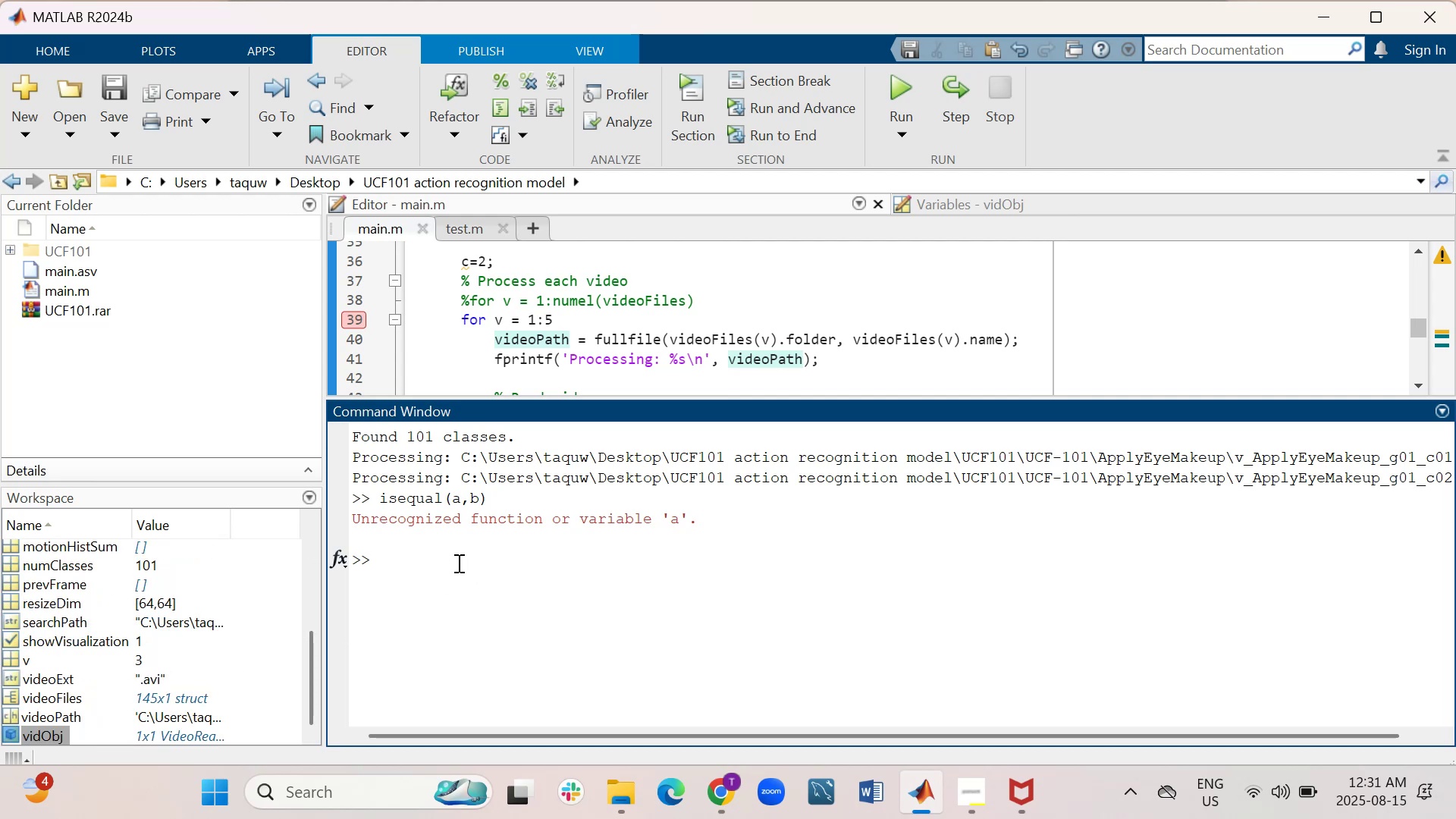 
type(vidObj)
 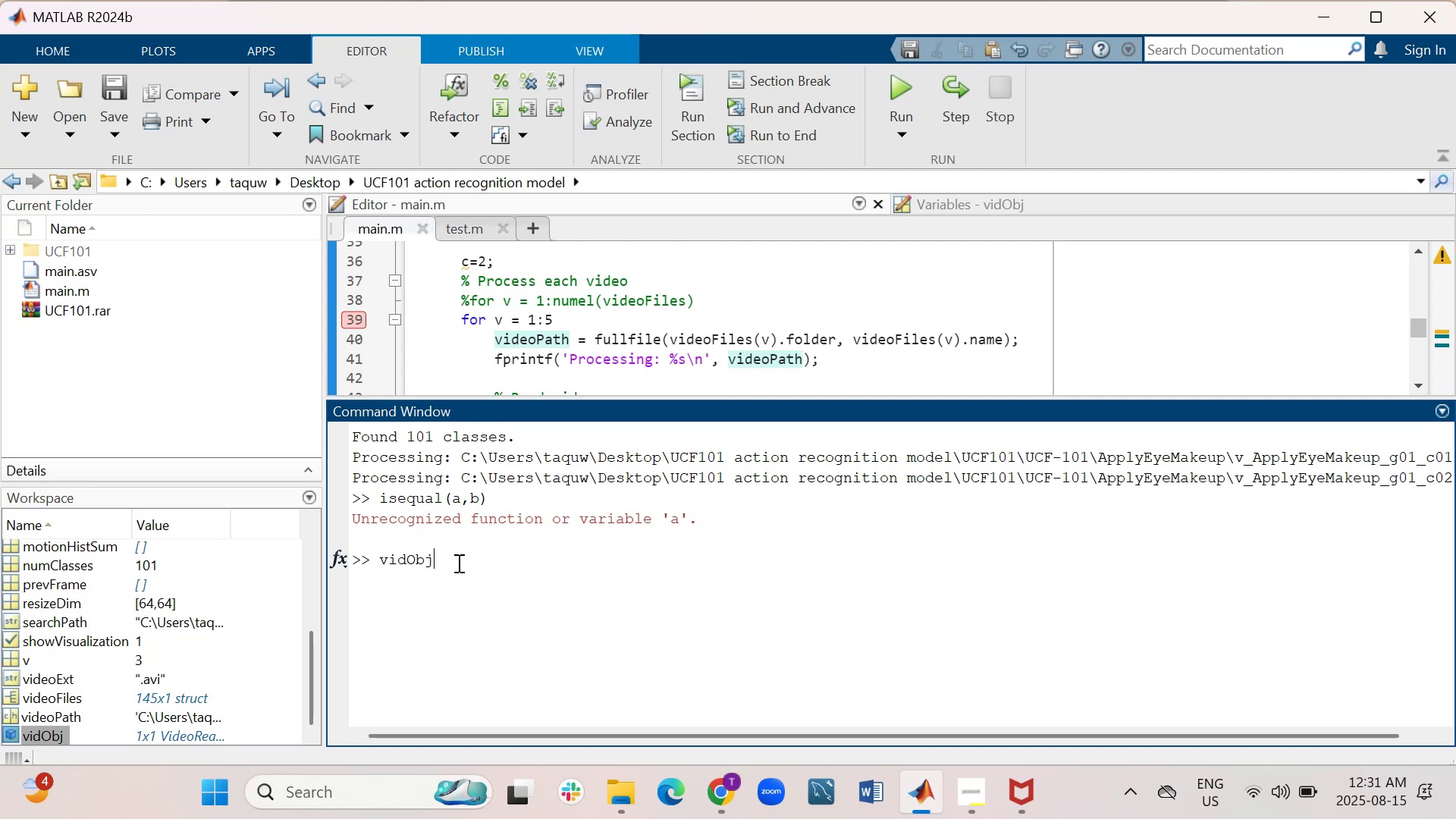 
key(Enter)
 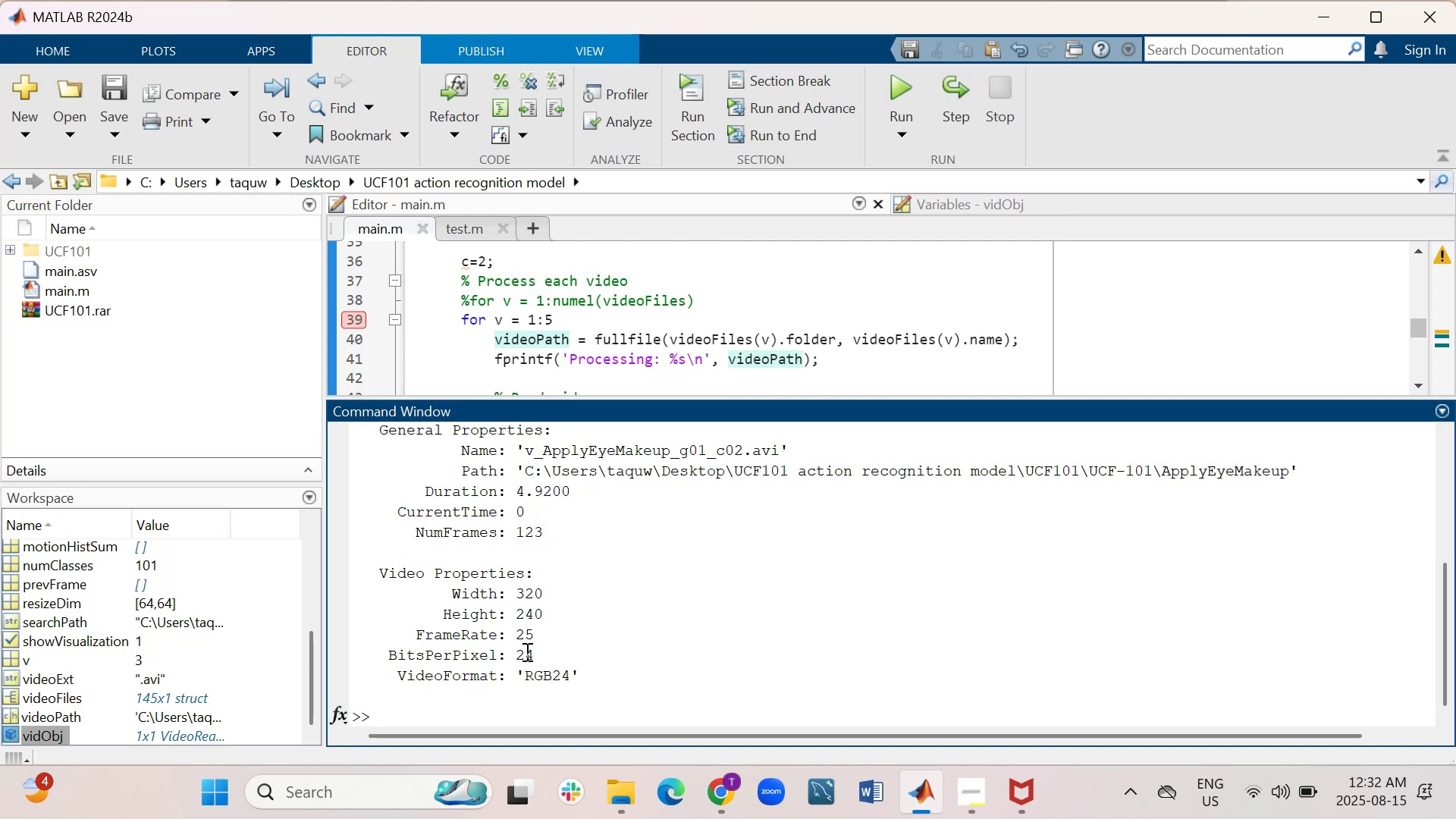 
wait(28.29)
 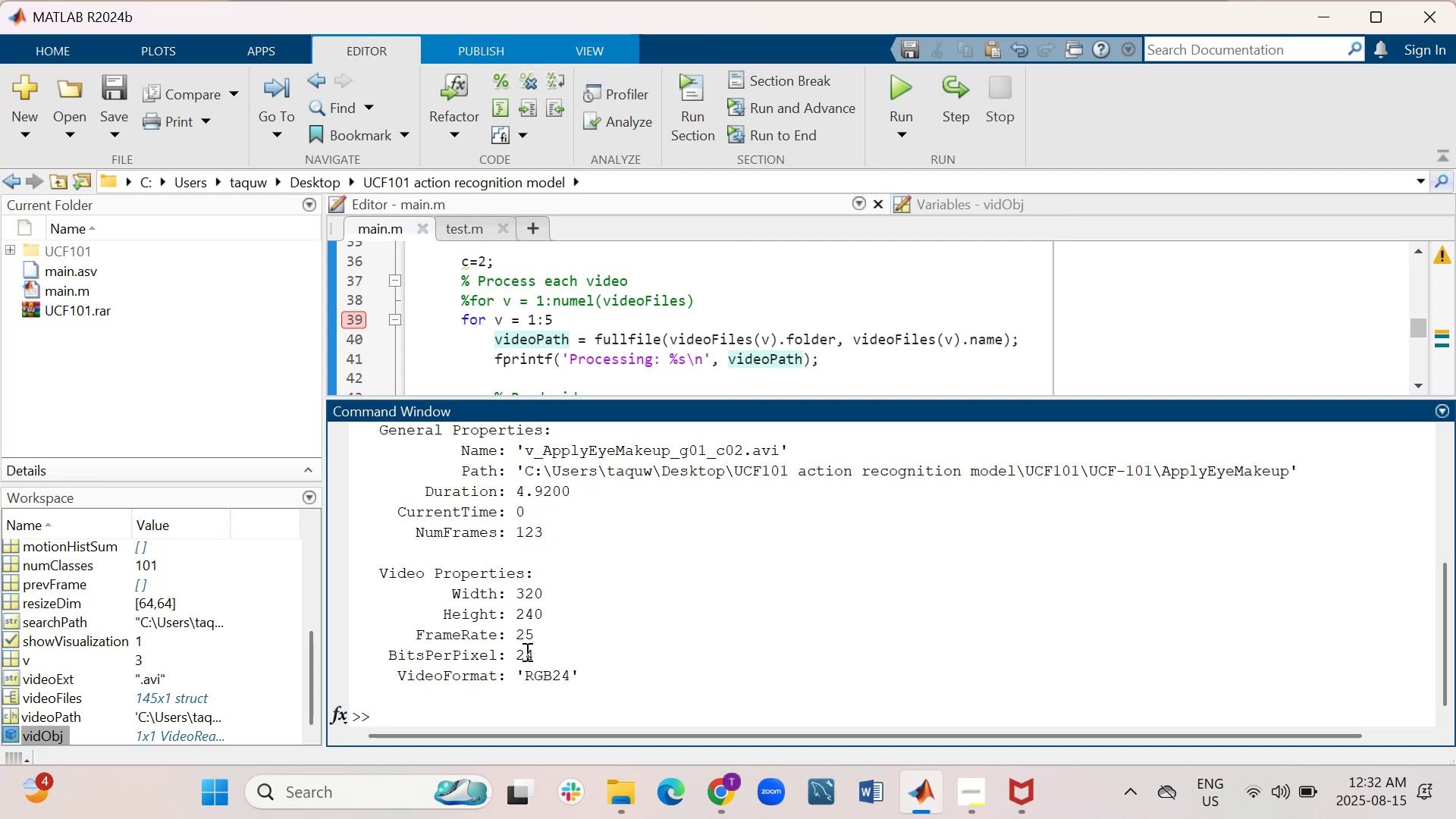 
left_click([356, 321])
 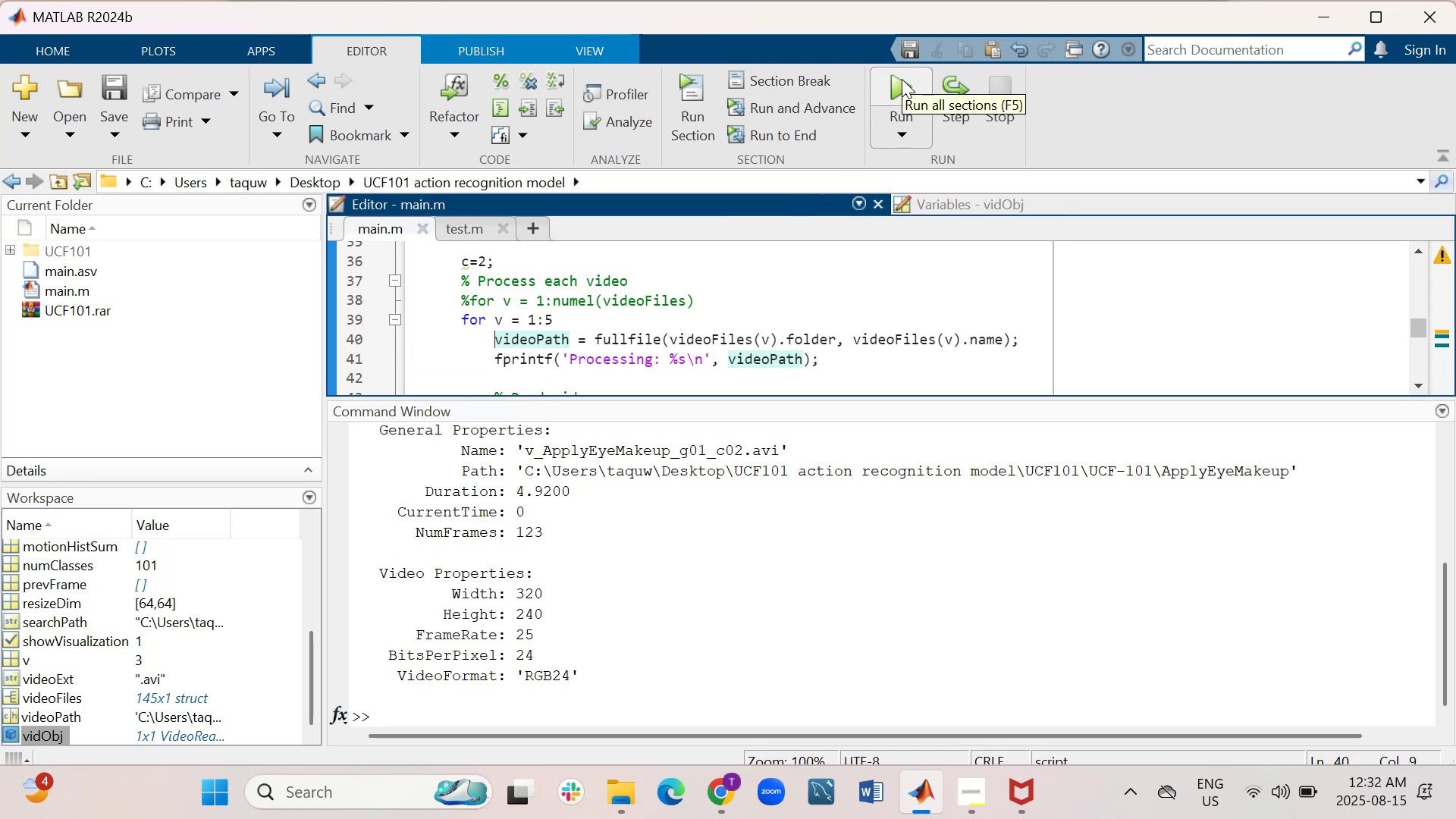 
left_click([902, 79])
 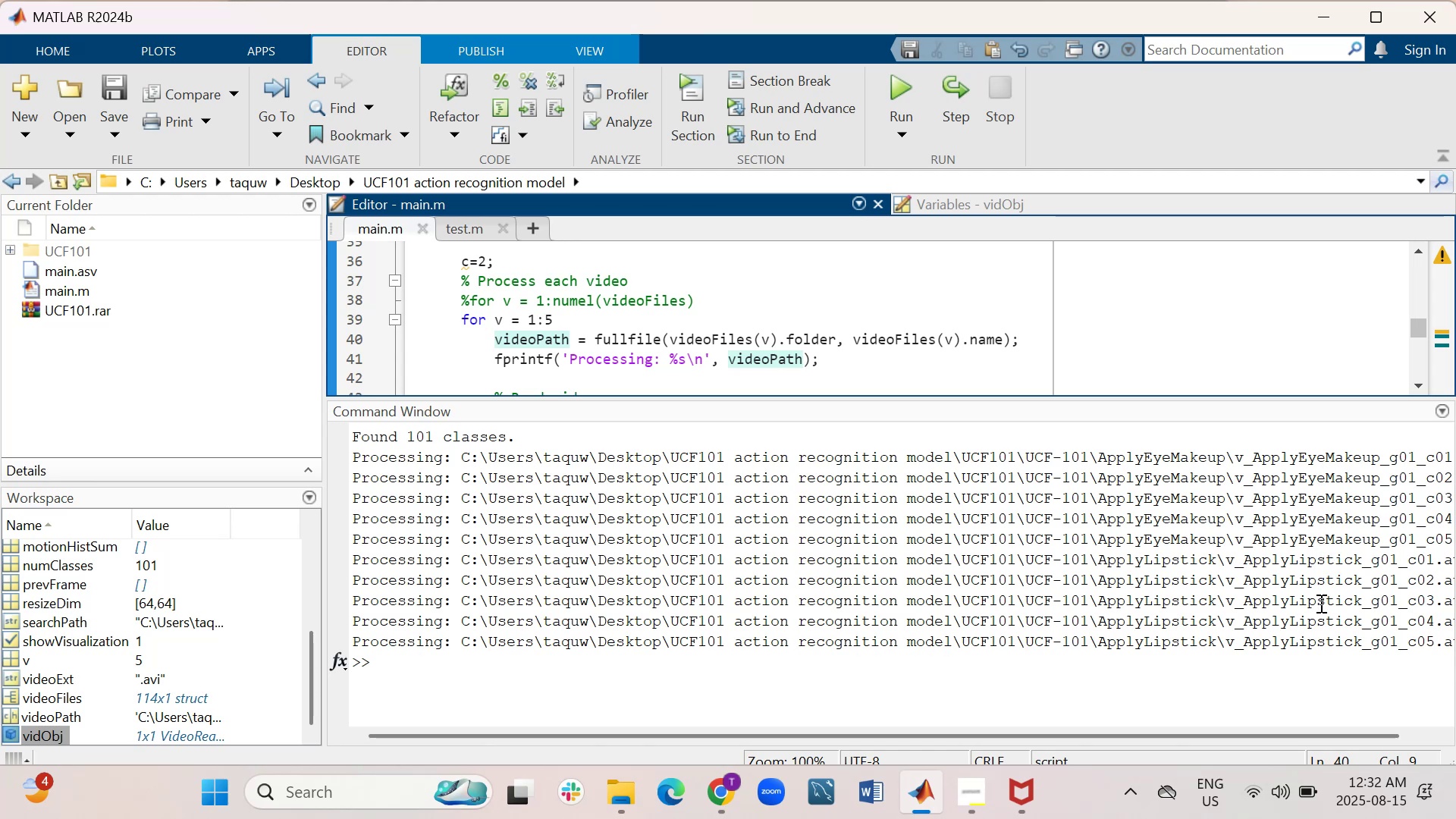 
wait(23.16)
 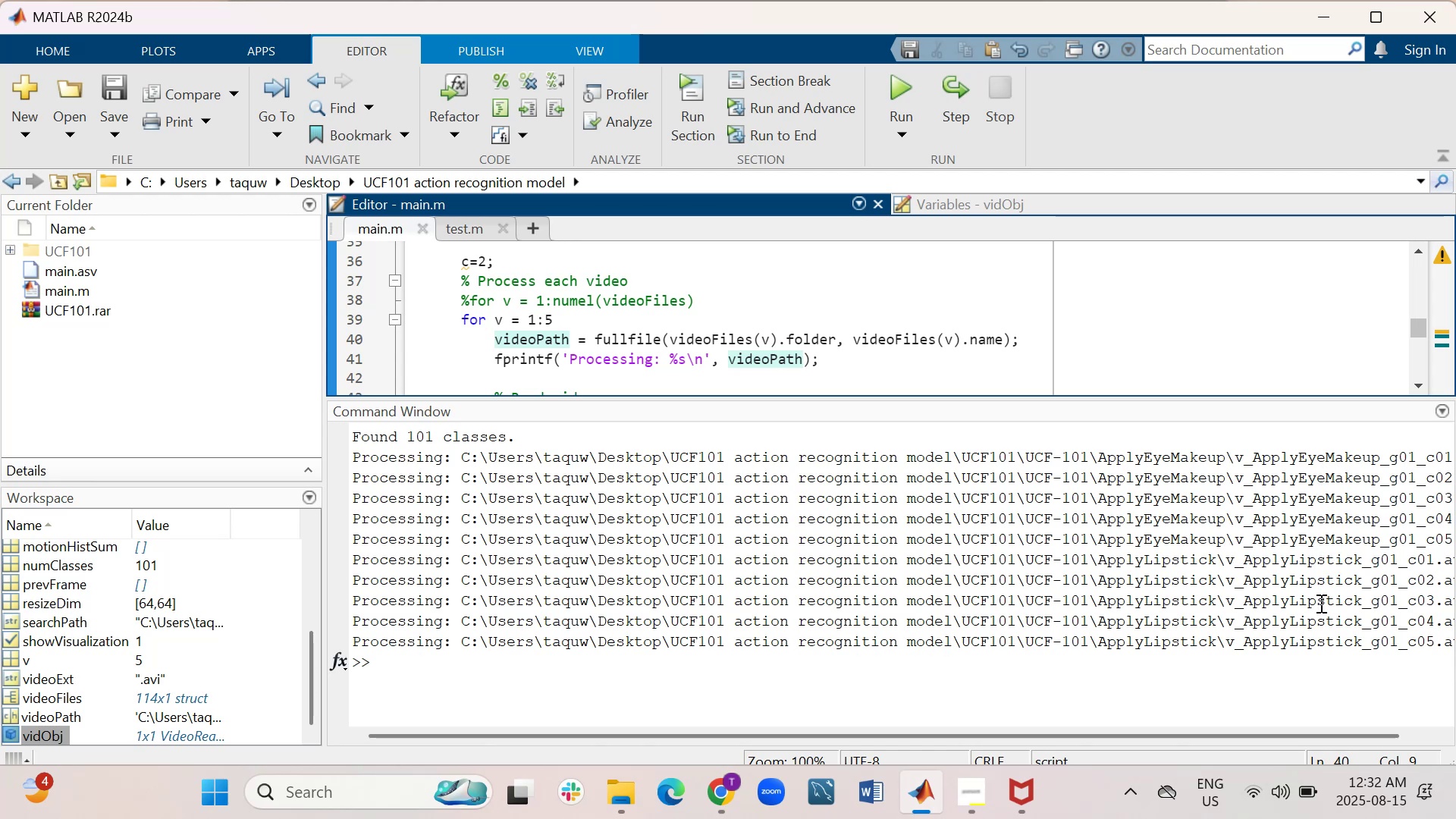 
left_click([527, 685])
 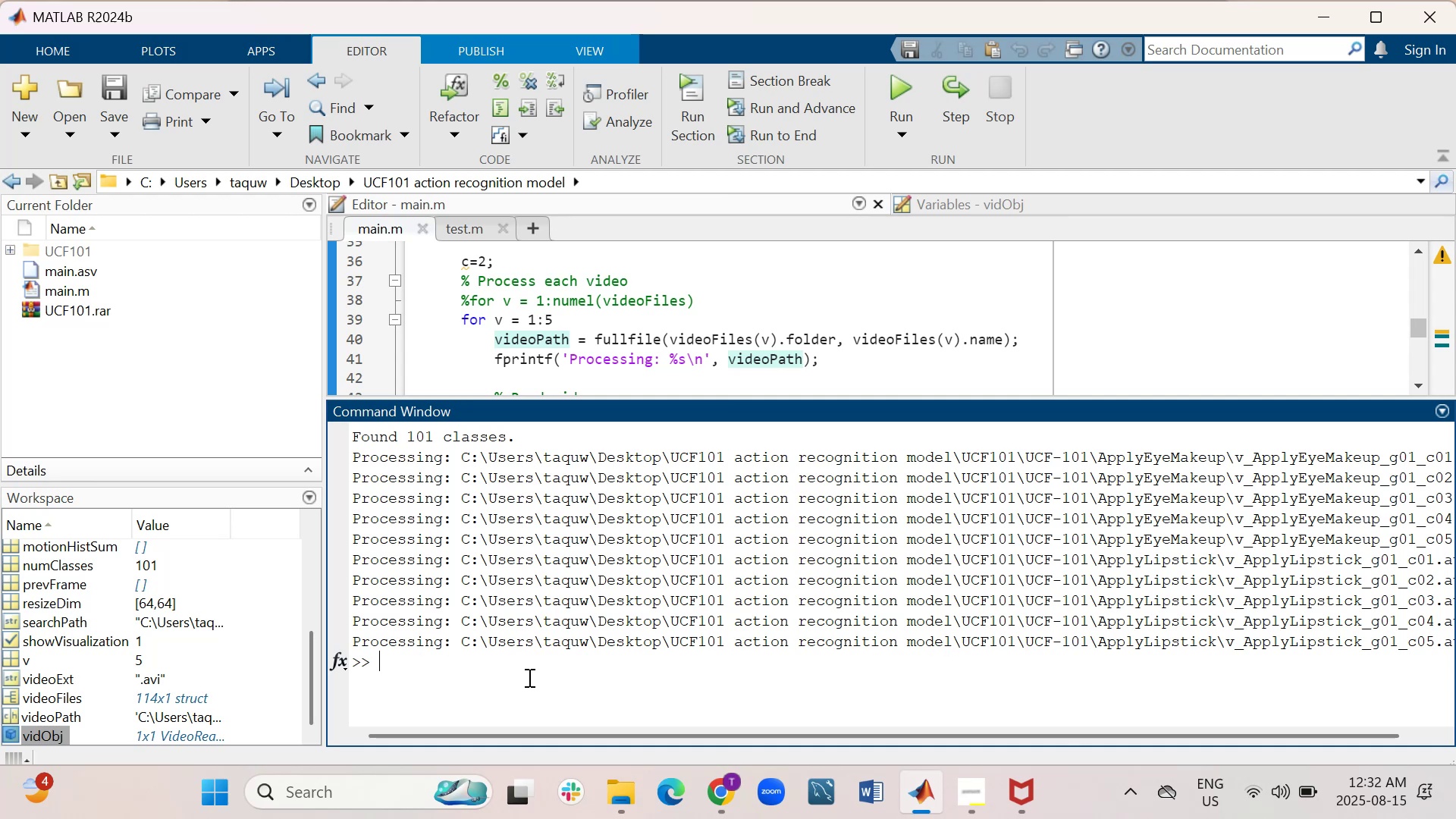 
type(vidObj)
 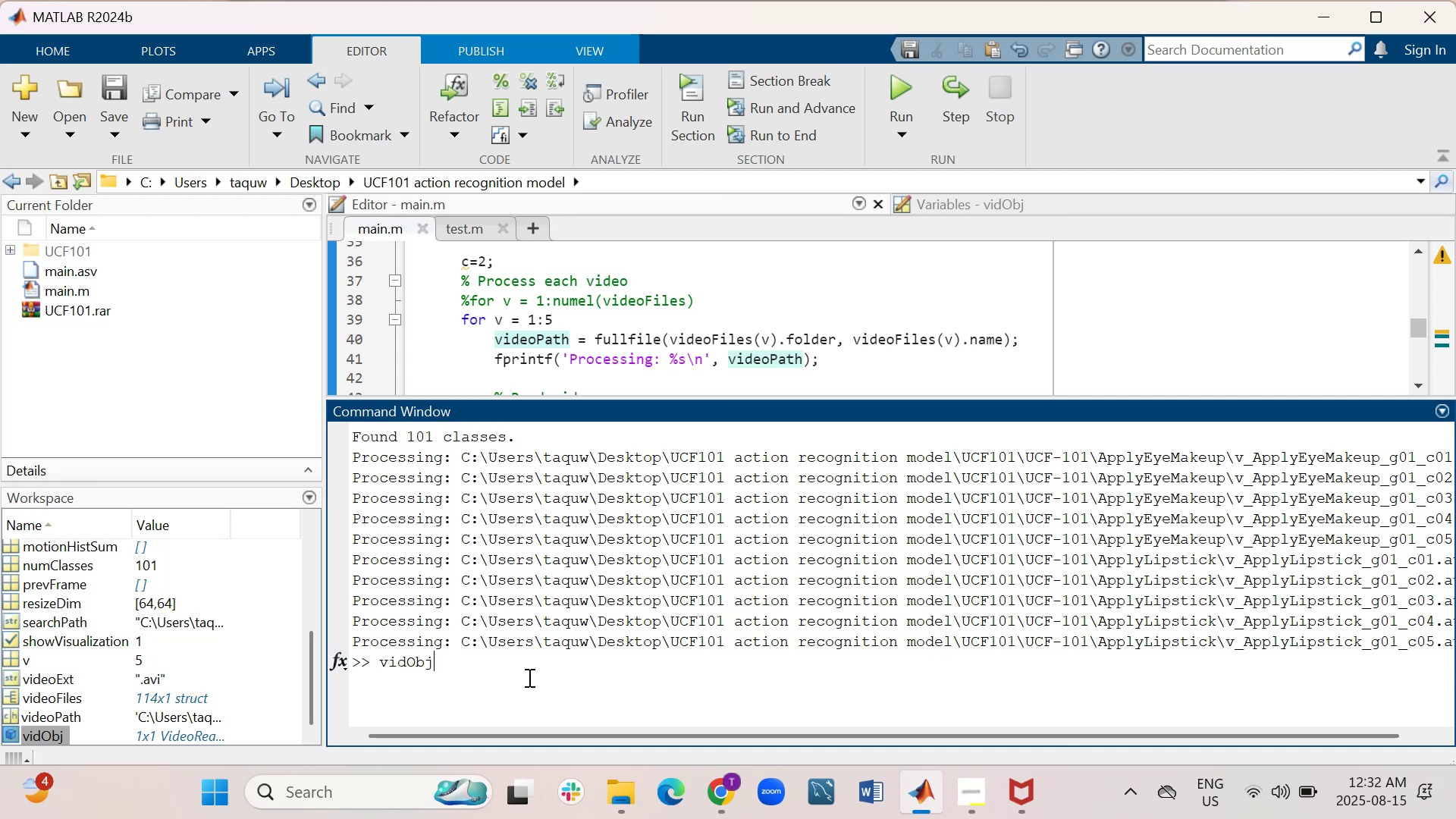 
key(Enter)
 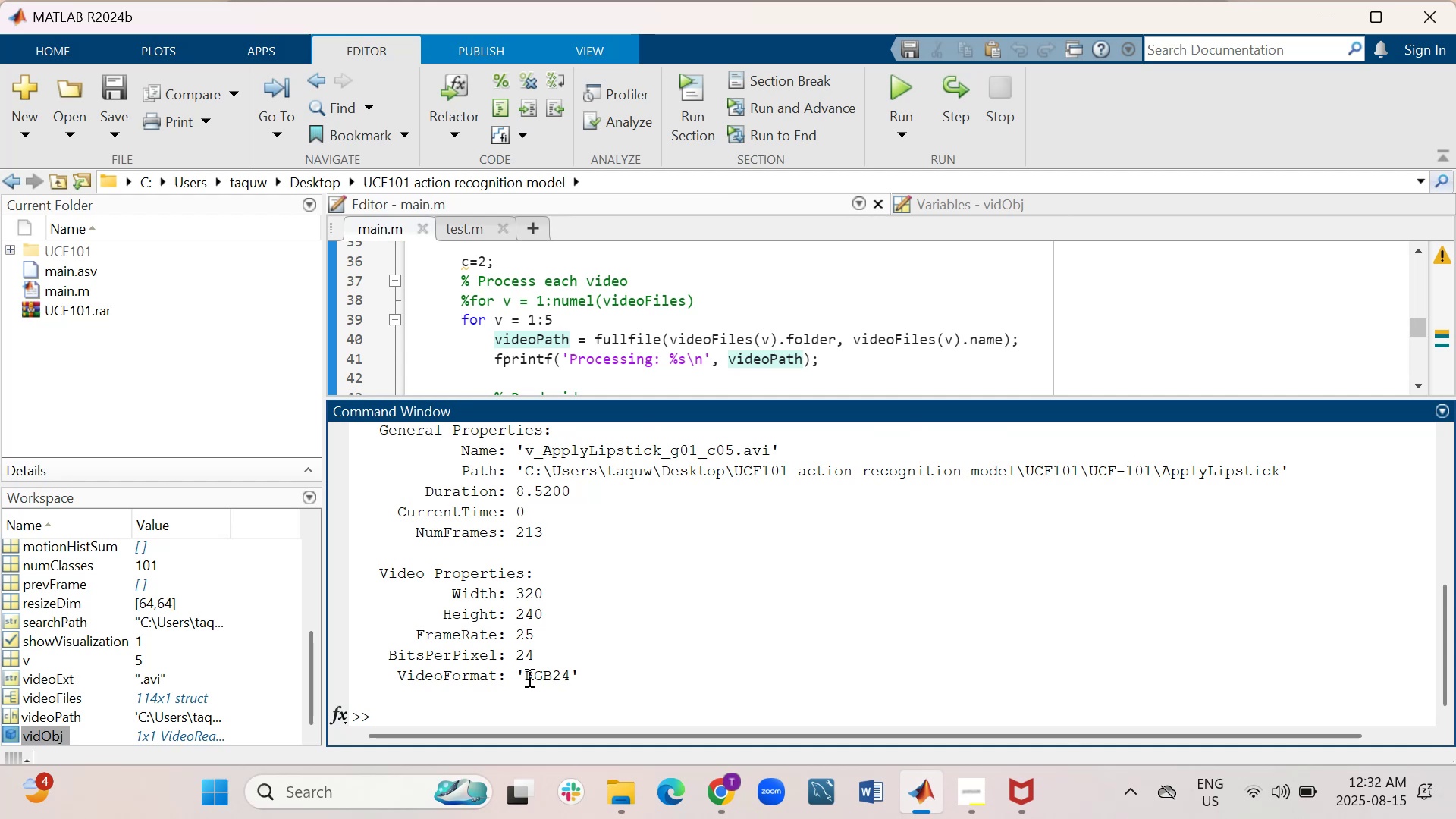 
wait(5.71)
 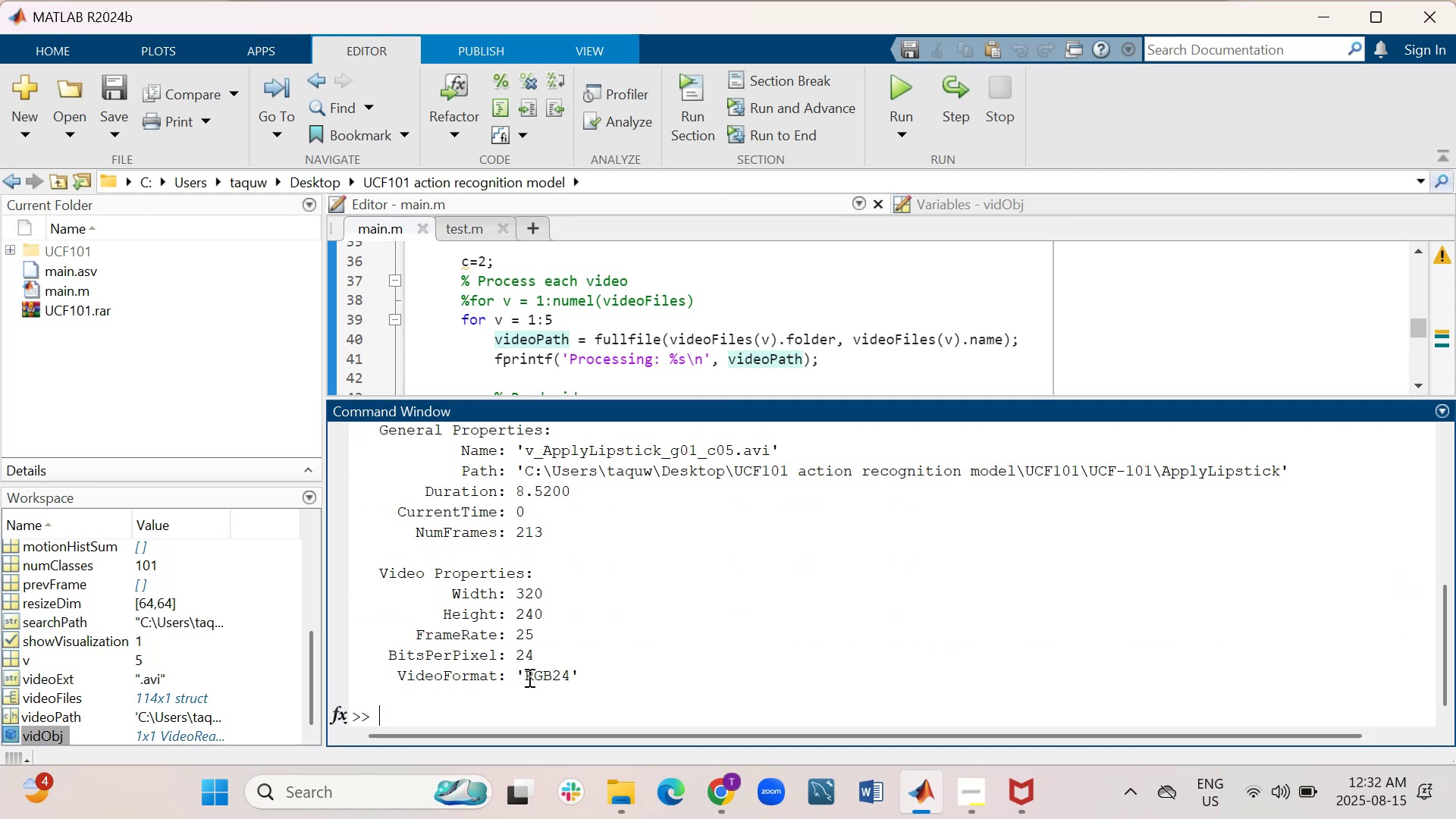 
scroll: coordinate [522, 670], scroll_direction: up, amount: 1.0
 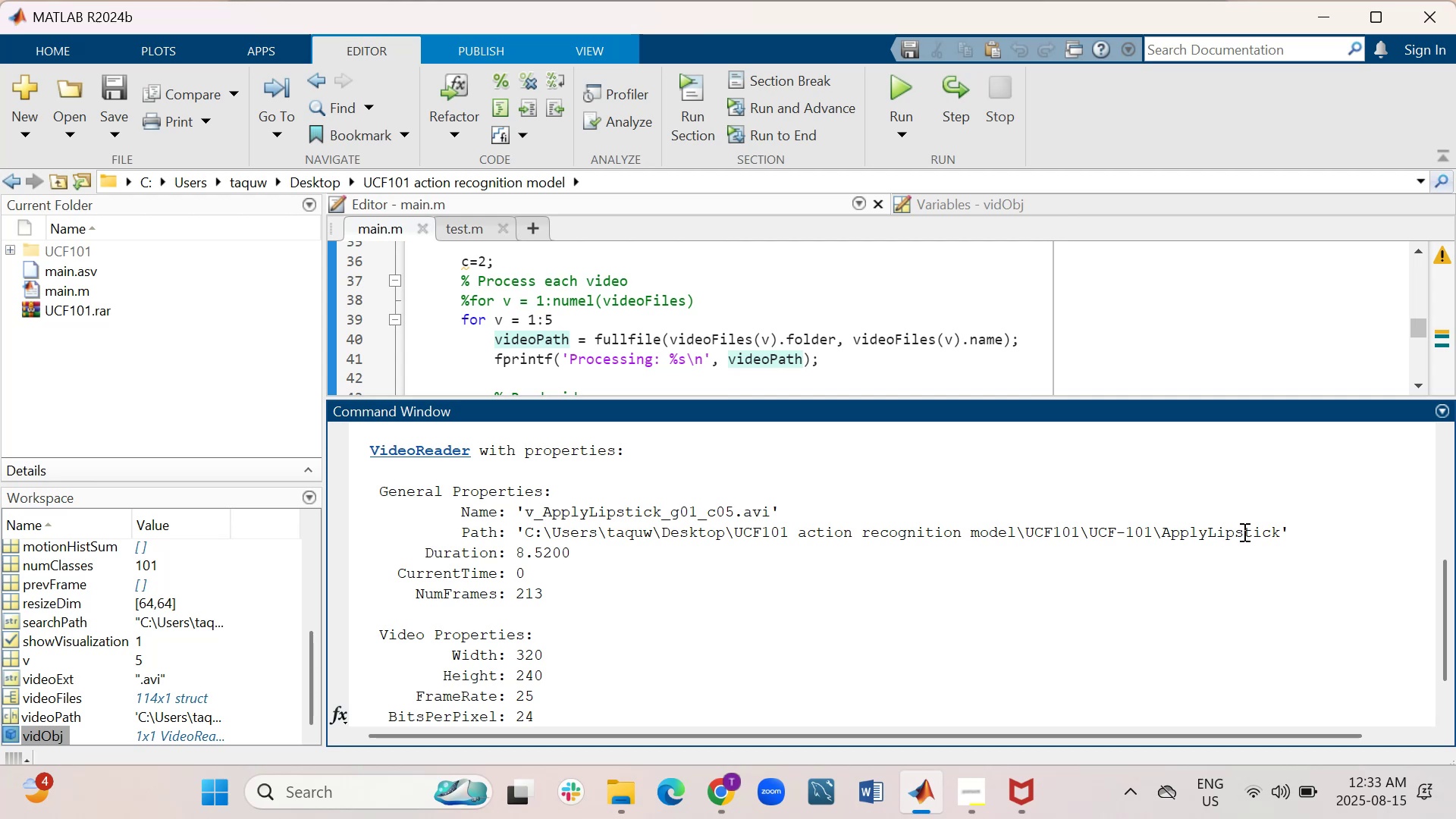 
wait(21.9)
 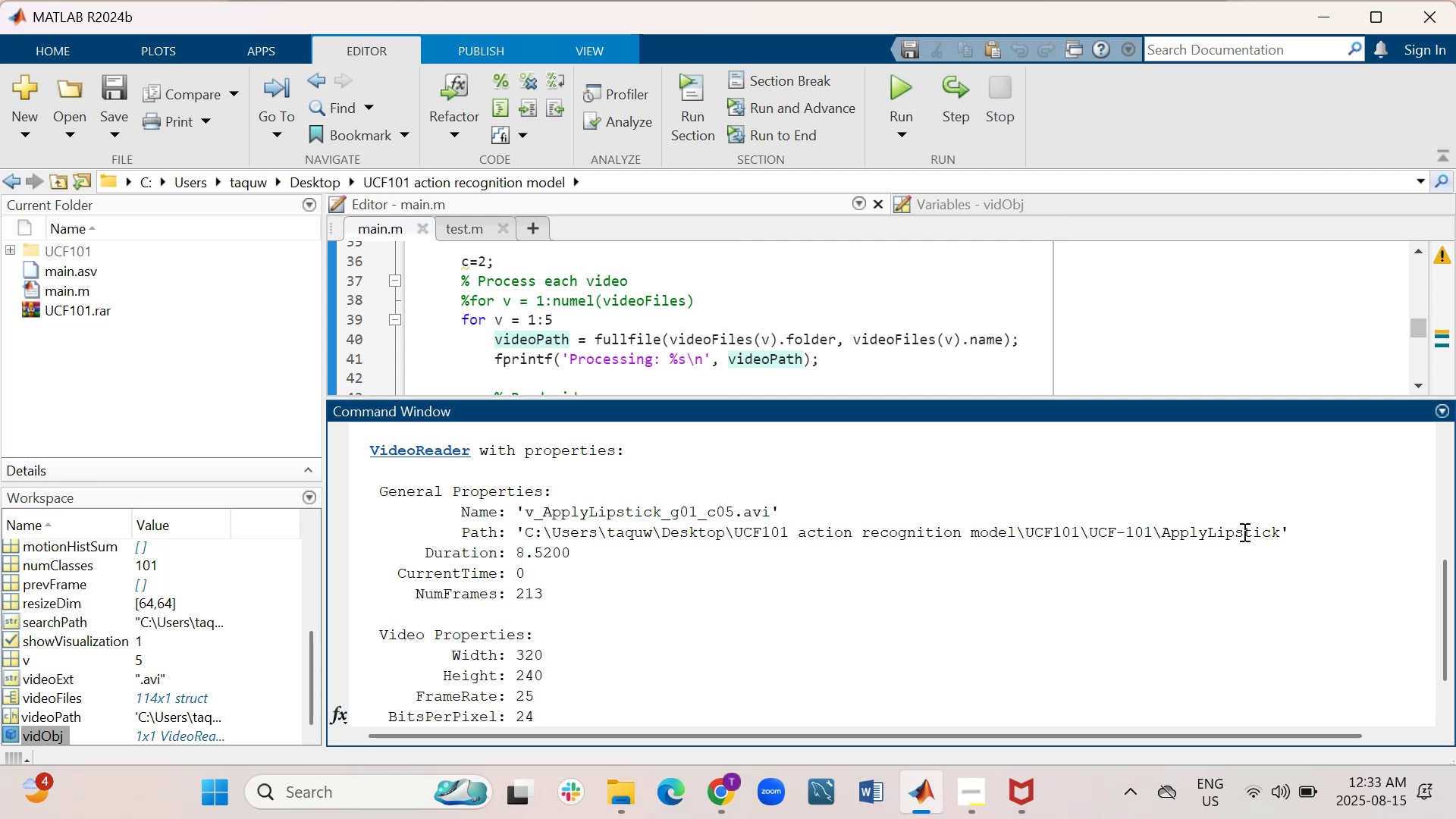 
scroll: coordinate [548, 627], scroll_direction: down, amount: 1.0
 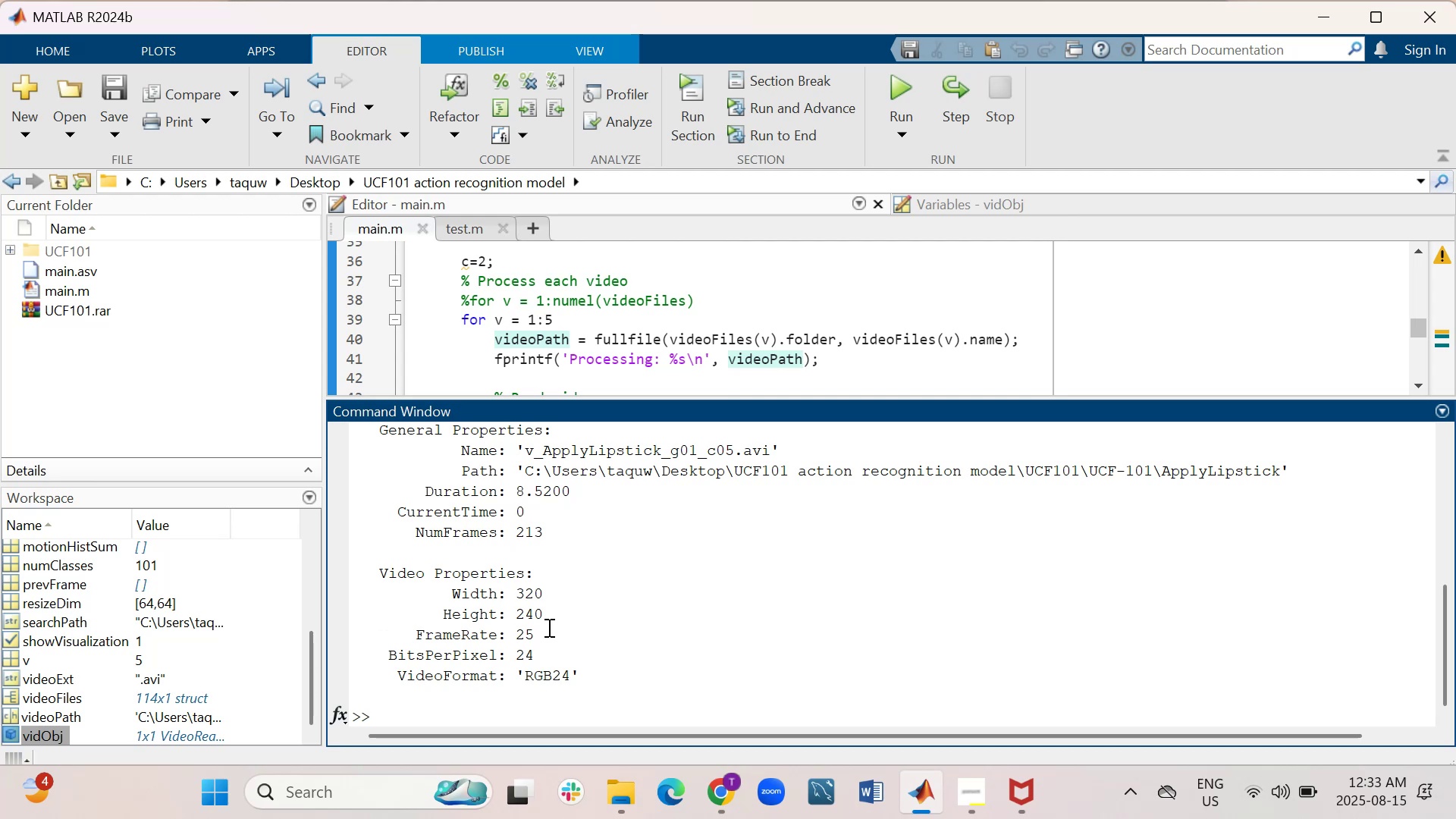 
wait(9.35)
 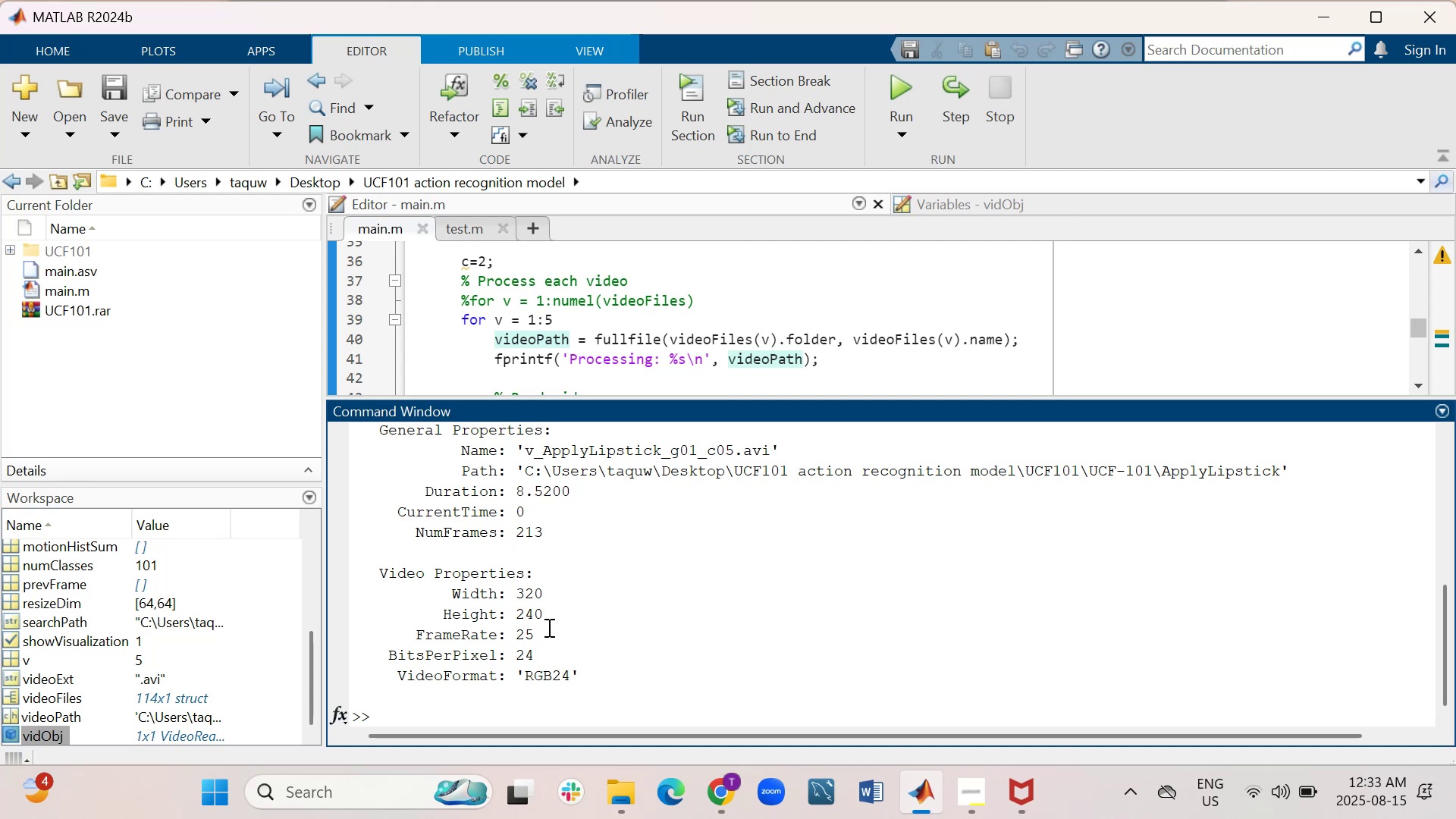 
scroll: coordinate [544, 621], scroll_direction: up, amount: 1.0
 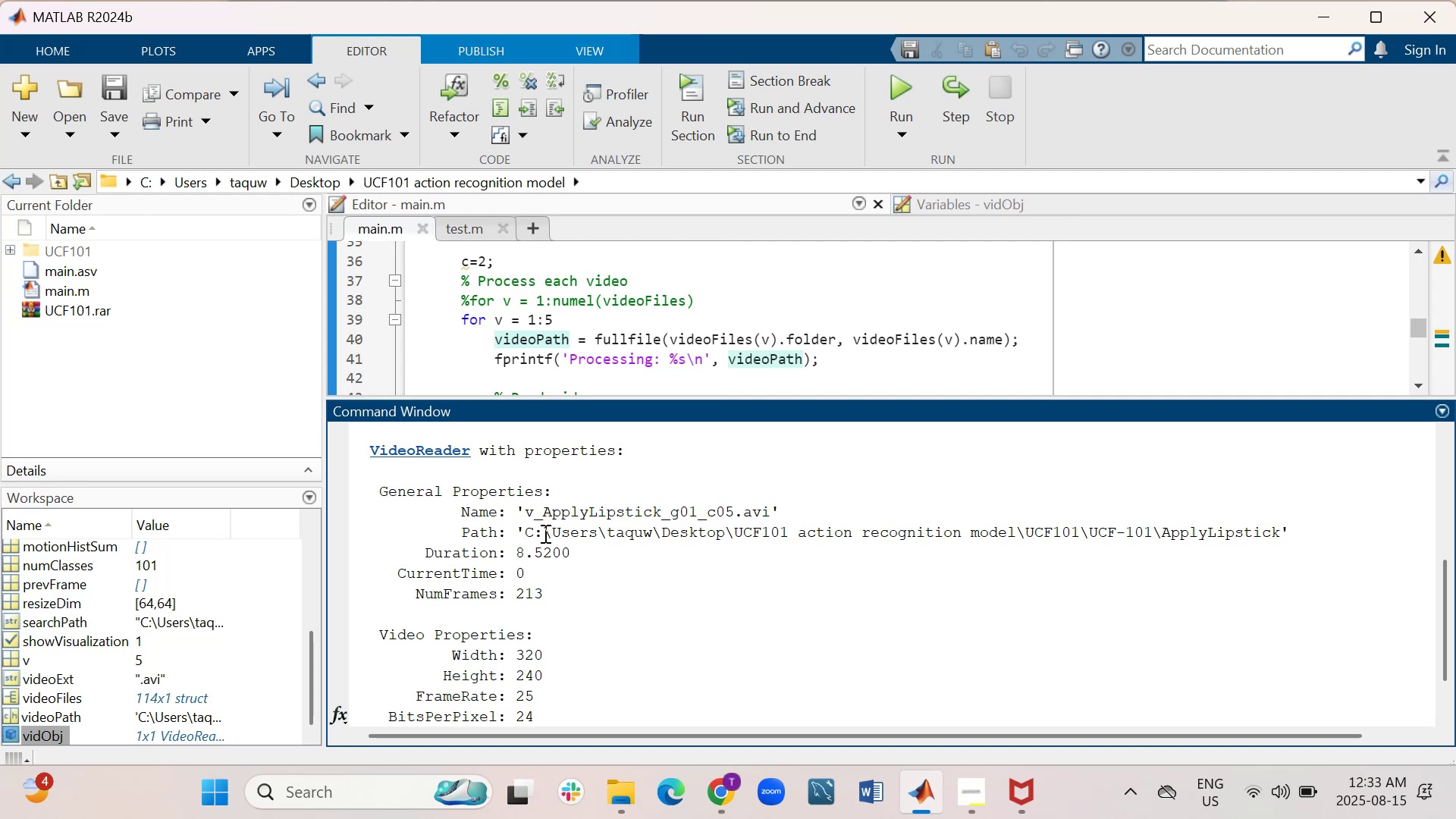 
wait(12.45)
 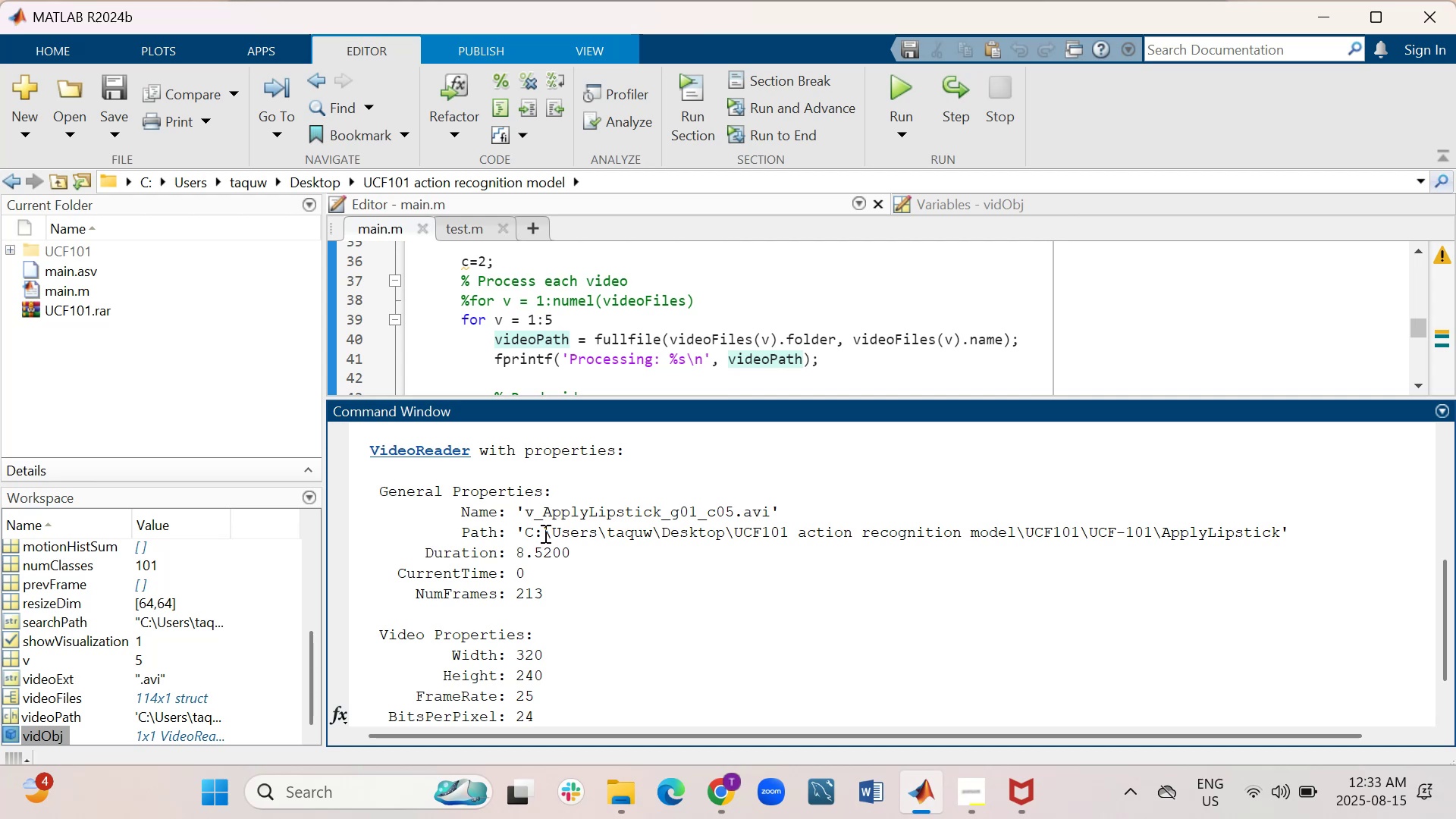 
left_click([444, 455])
 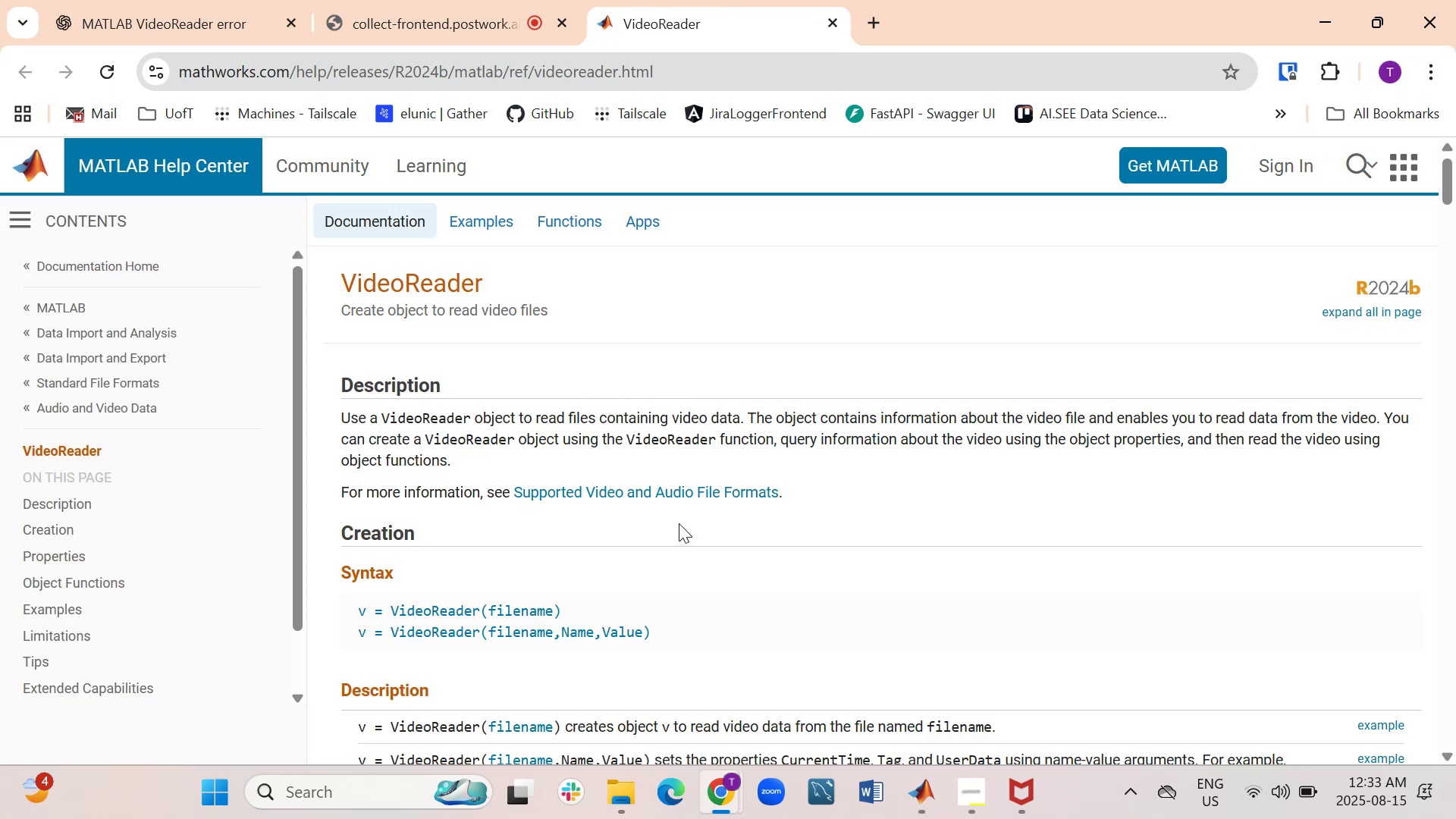 
wait(15.45)
 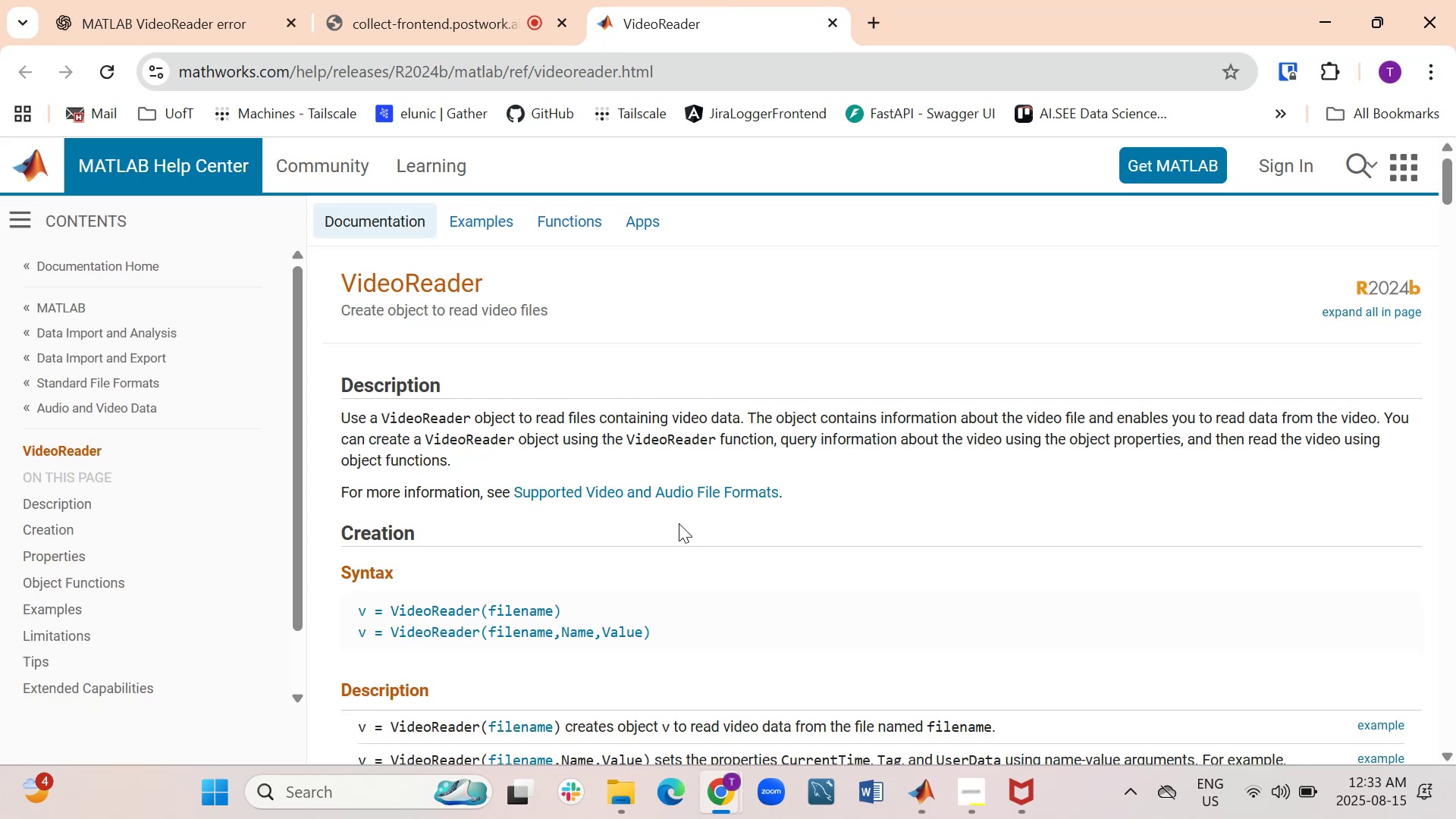 
scroll: coordinate [679, 541], scroll_direction: down, amount: 1.0
 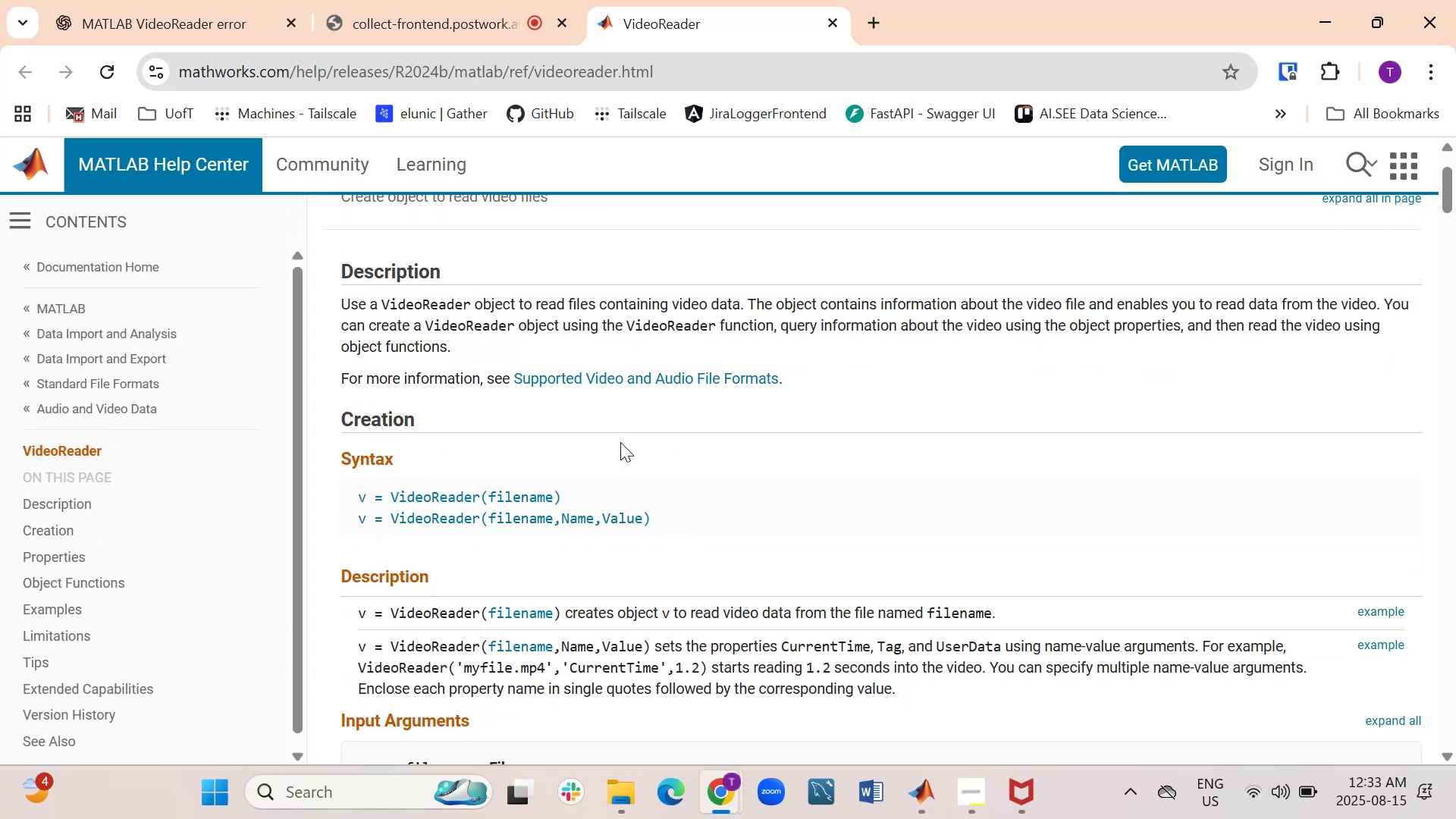 
wait(8.7)
 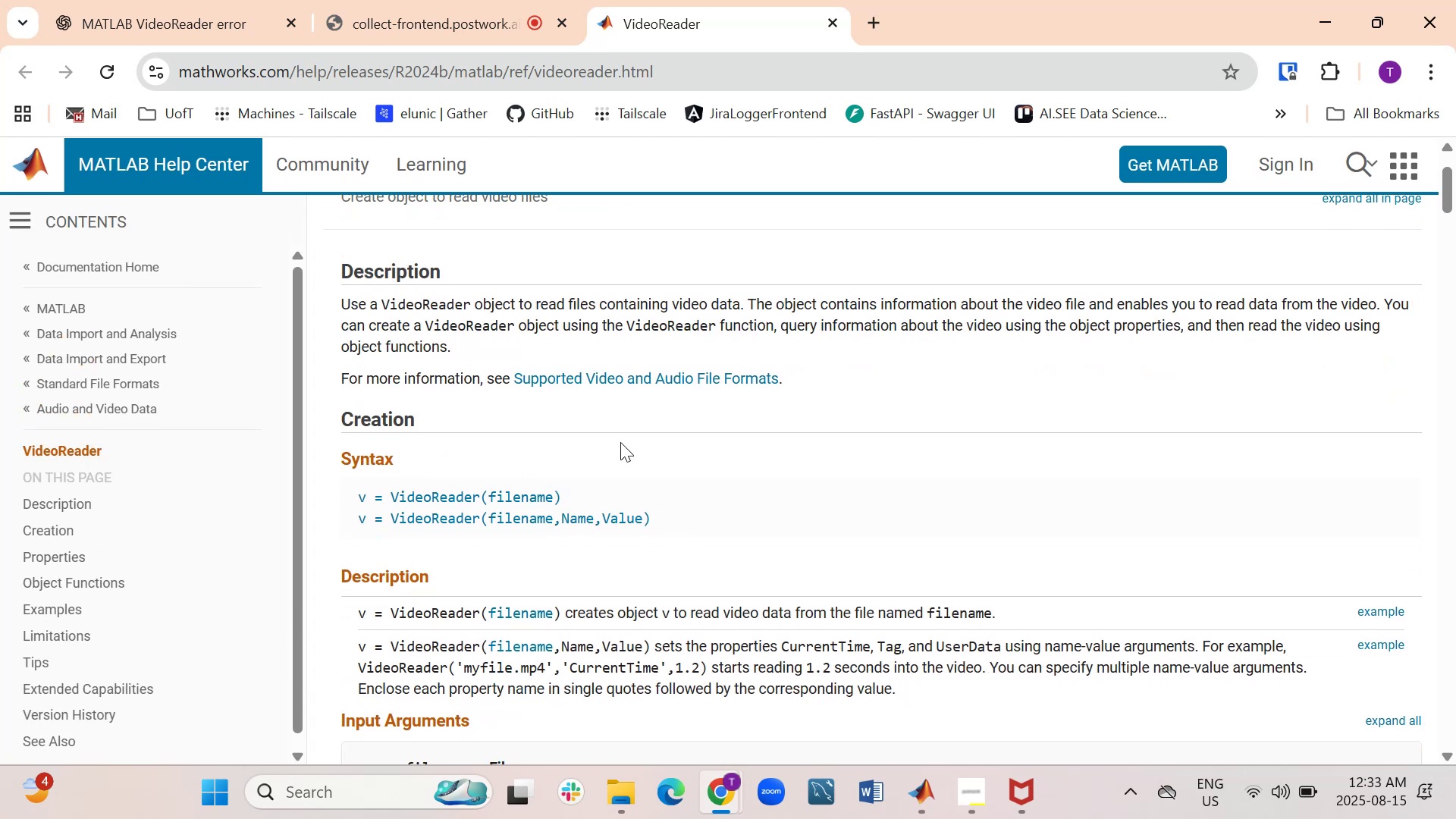 
scroll: coordinate [534, 576], scroll_direction: down, amount: 3.0
 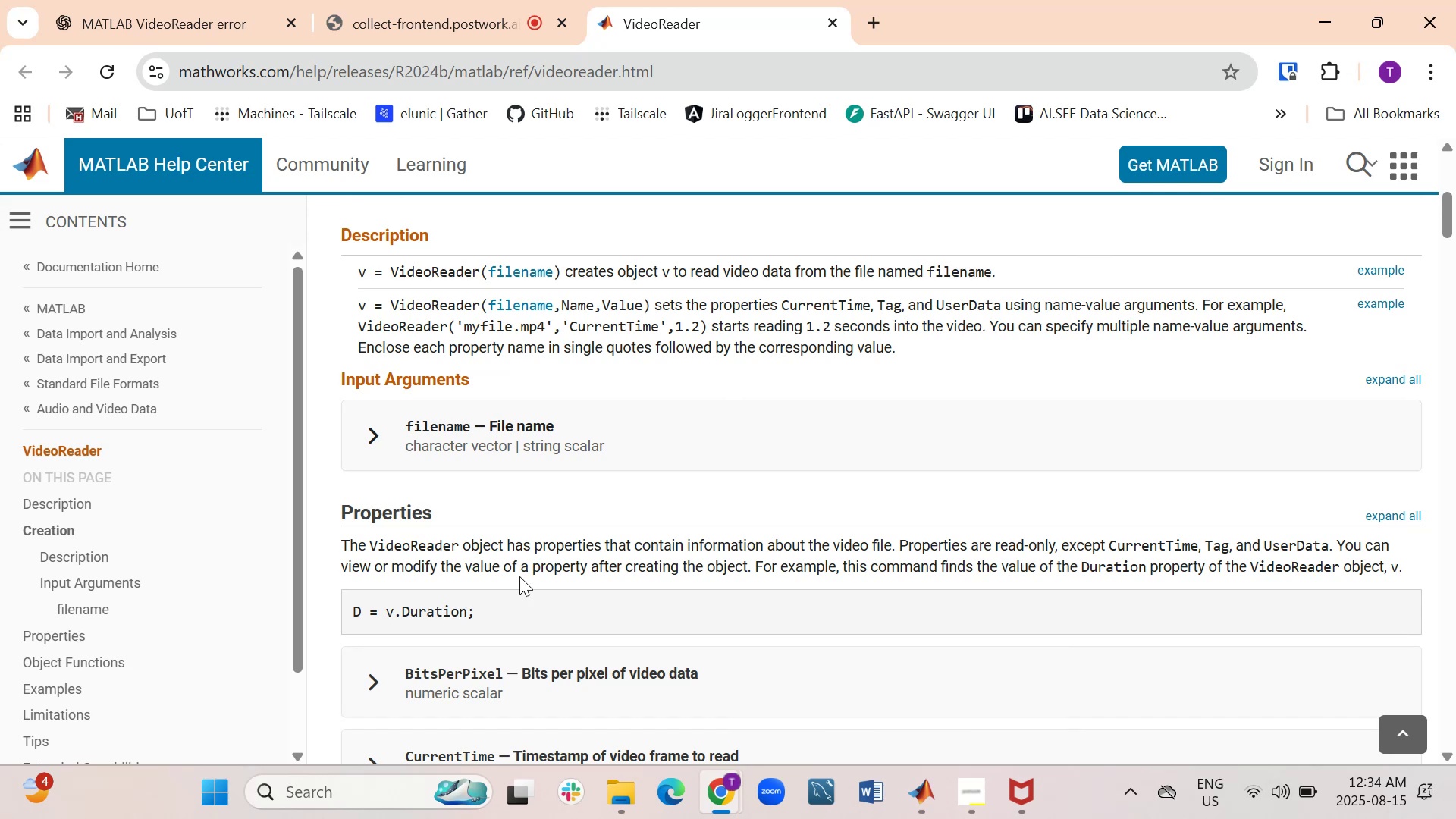 
wait(18.77)
 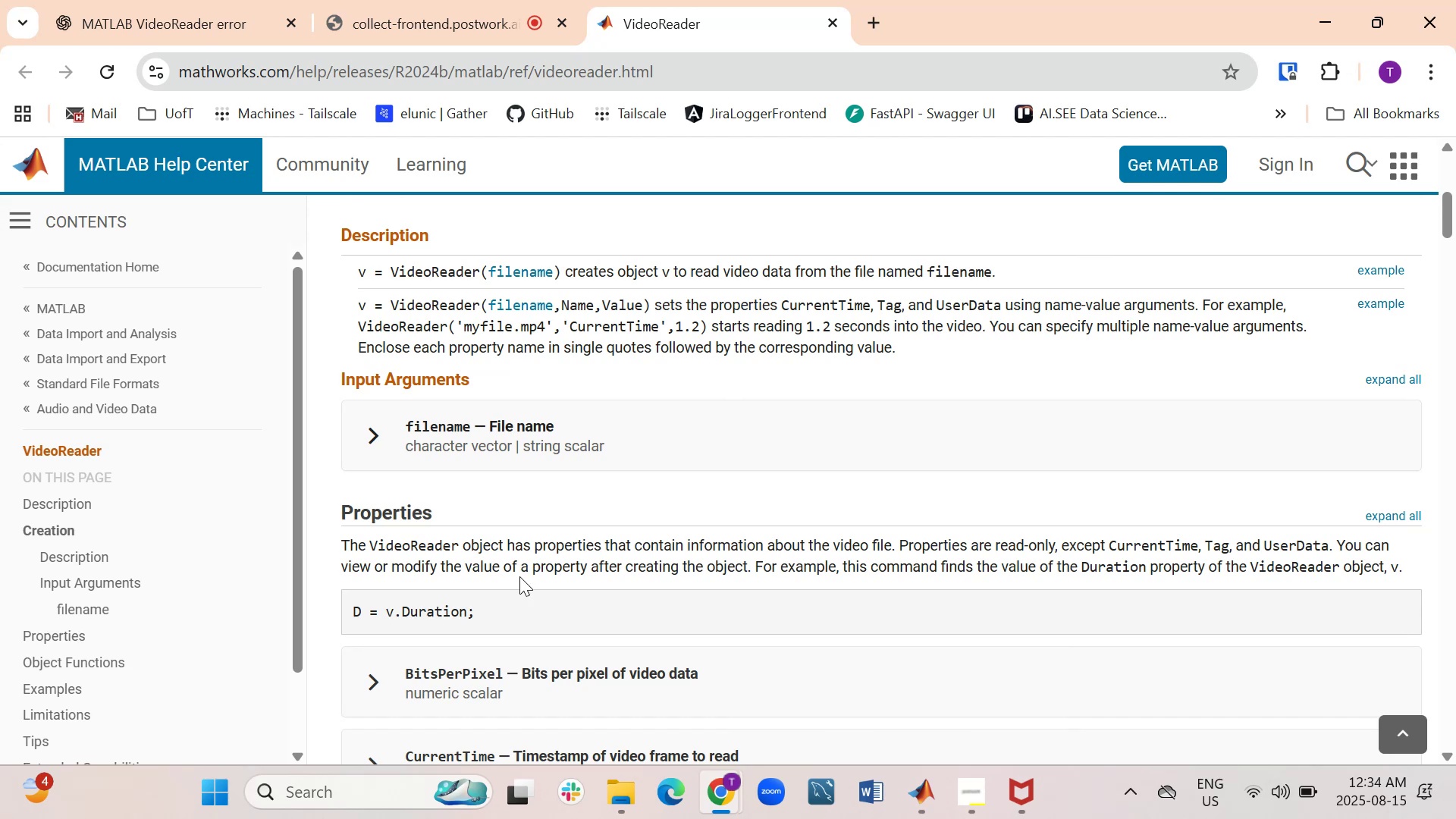 
scroll: coordinate [485, 576], scroll_direction: down, amount: 1.0
 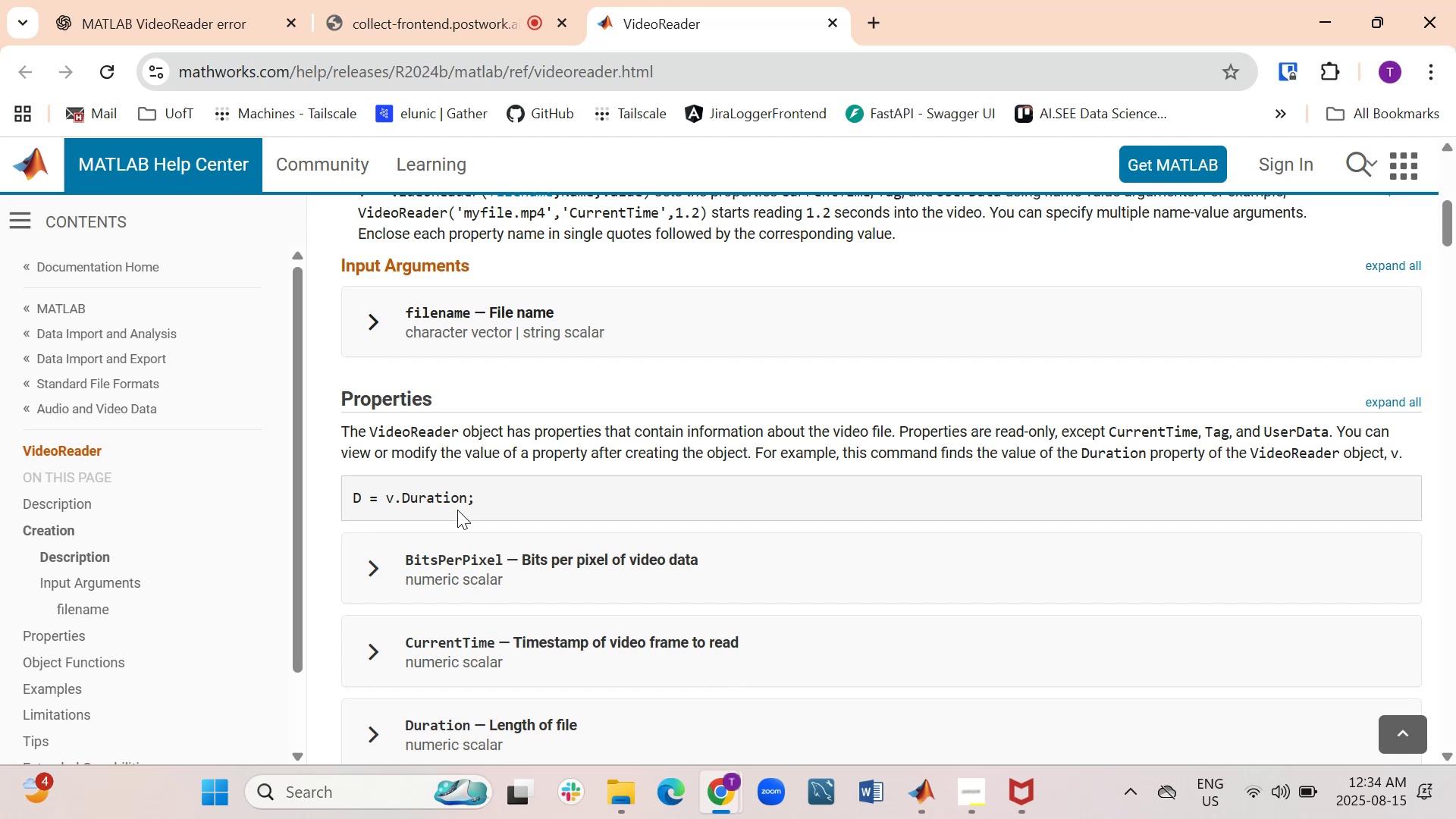 
wait(12.95)
 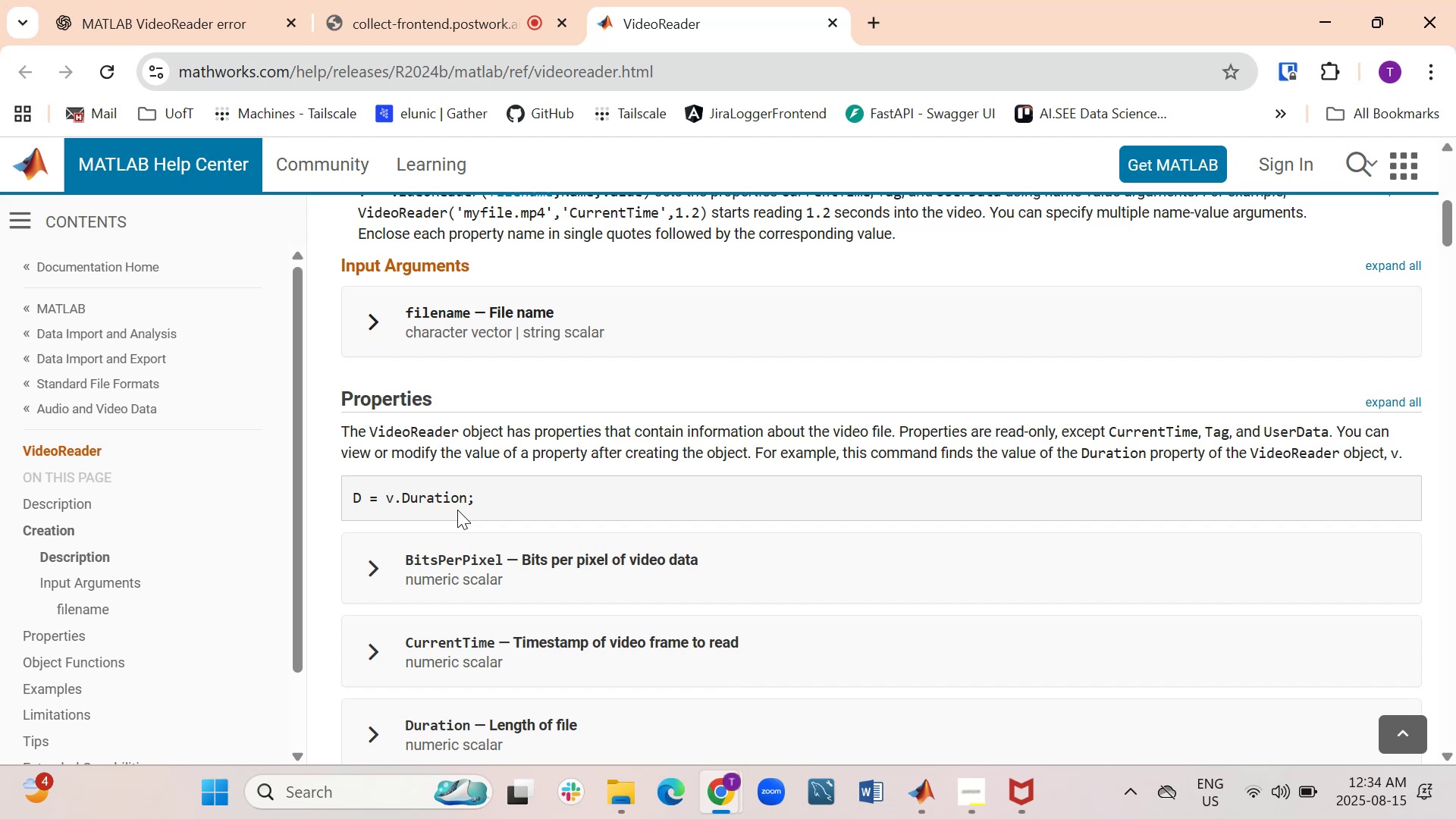 
scroll: coordinate [455, 510], scroll_direction: down, amount: 1.0
 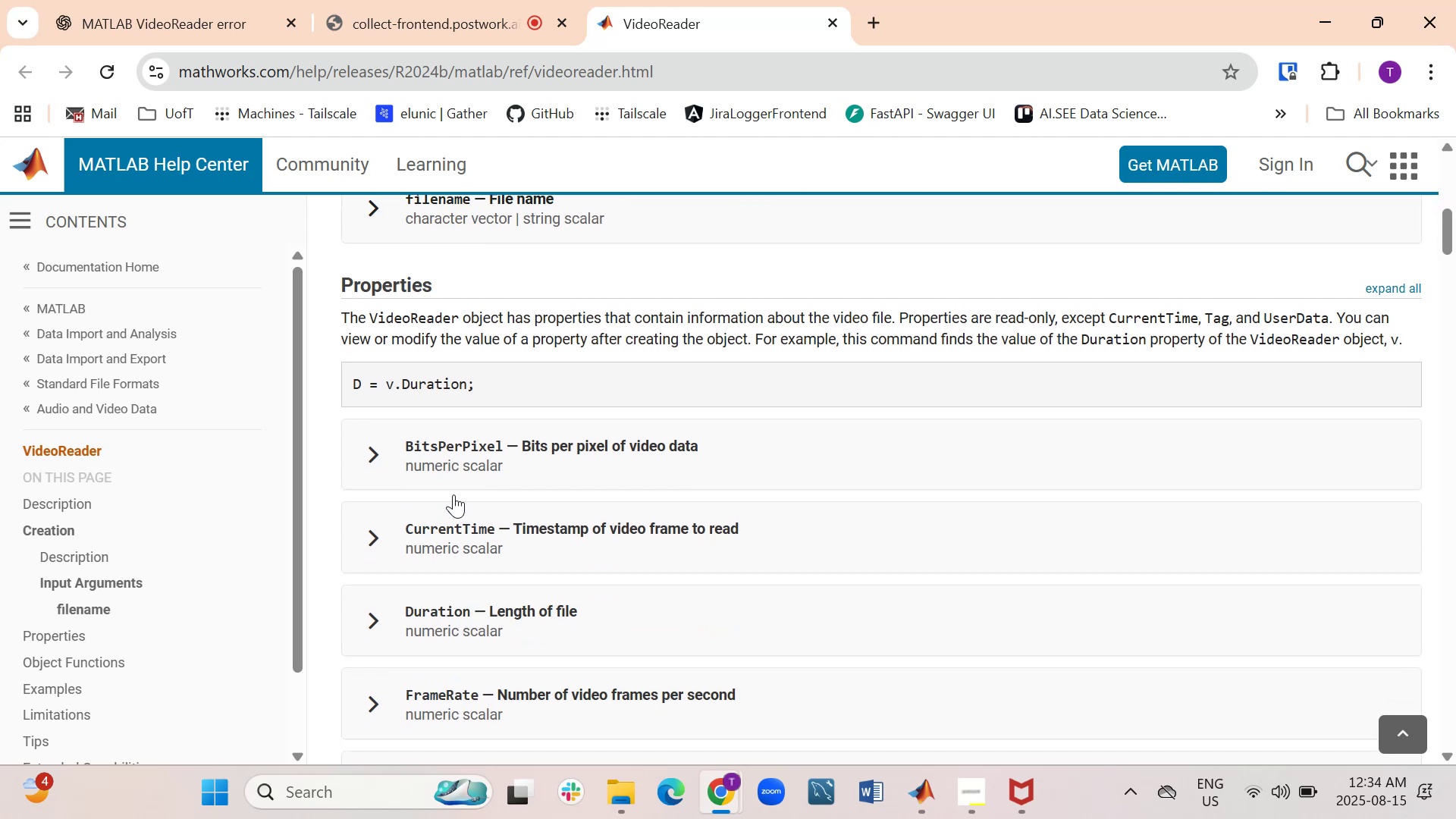 
mouse_move([416, 466])
 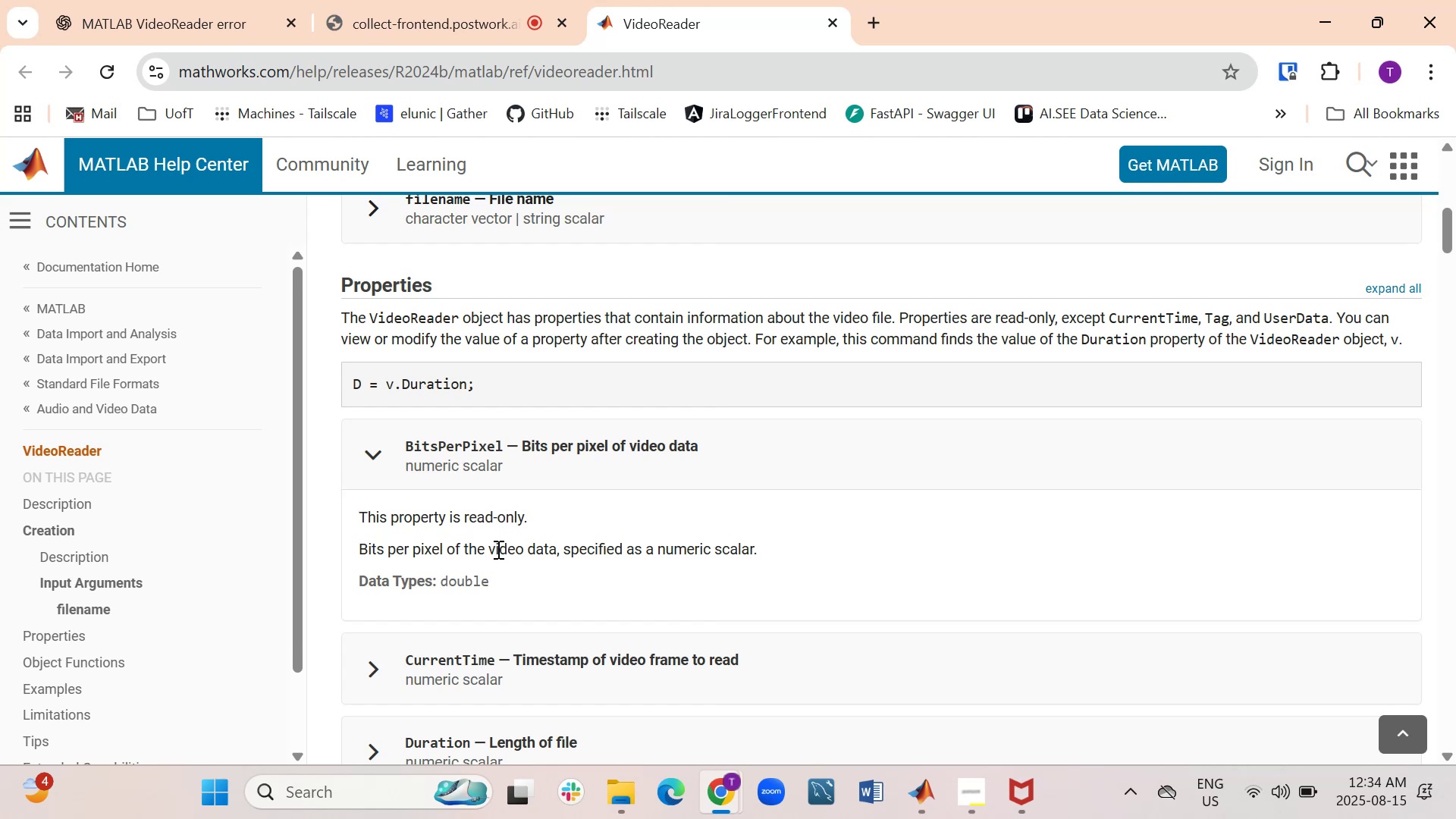 
wait(18.69)
 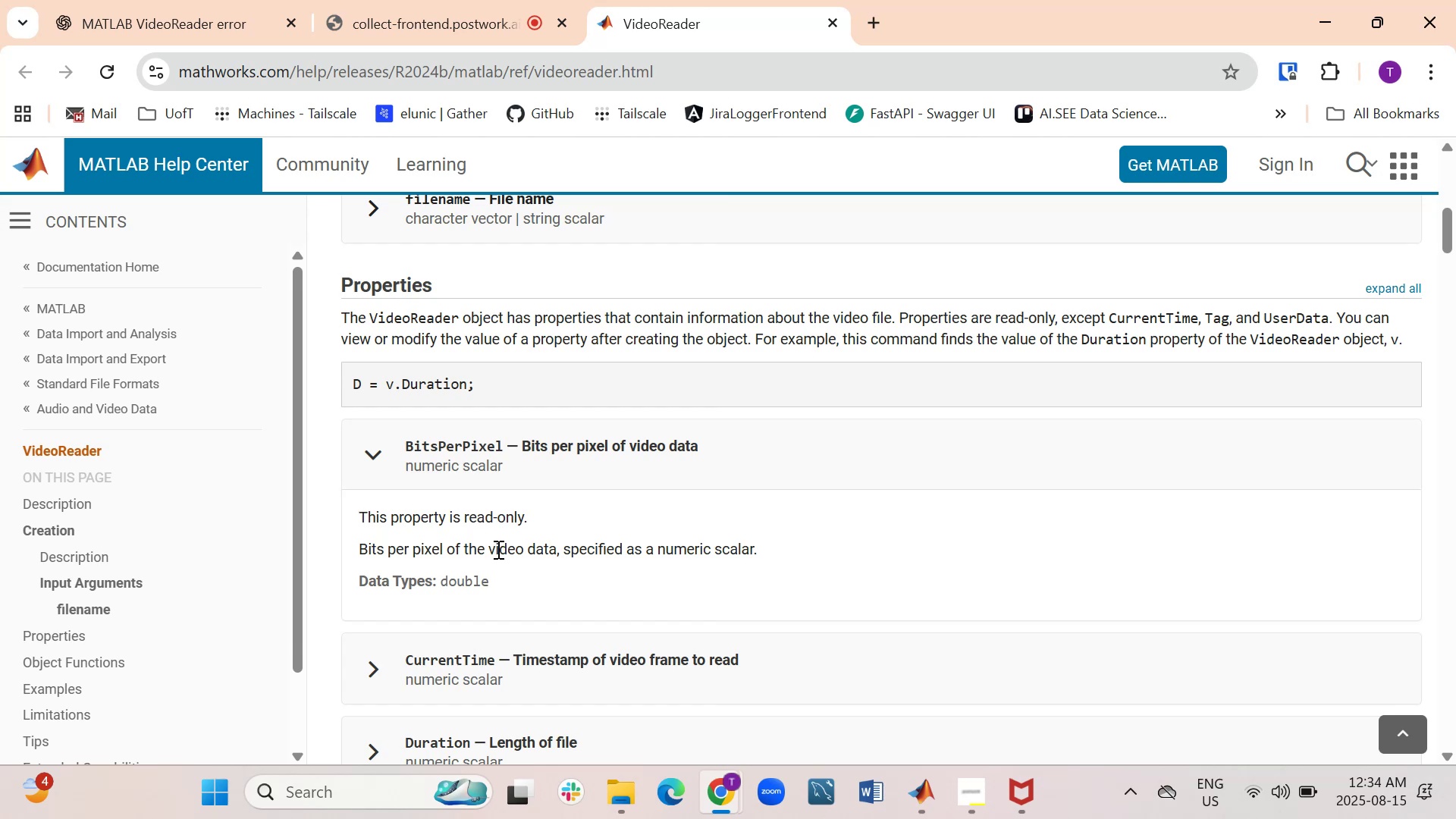 
scroll: coordinate [483, 579], scroll_direction: down, amount: 3.0
 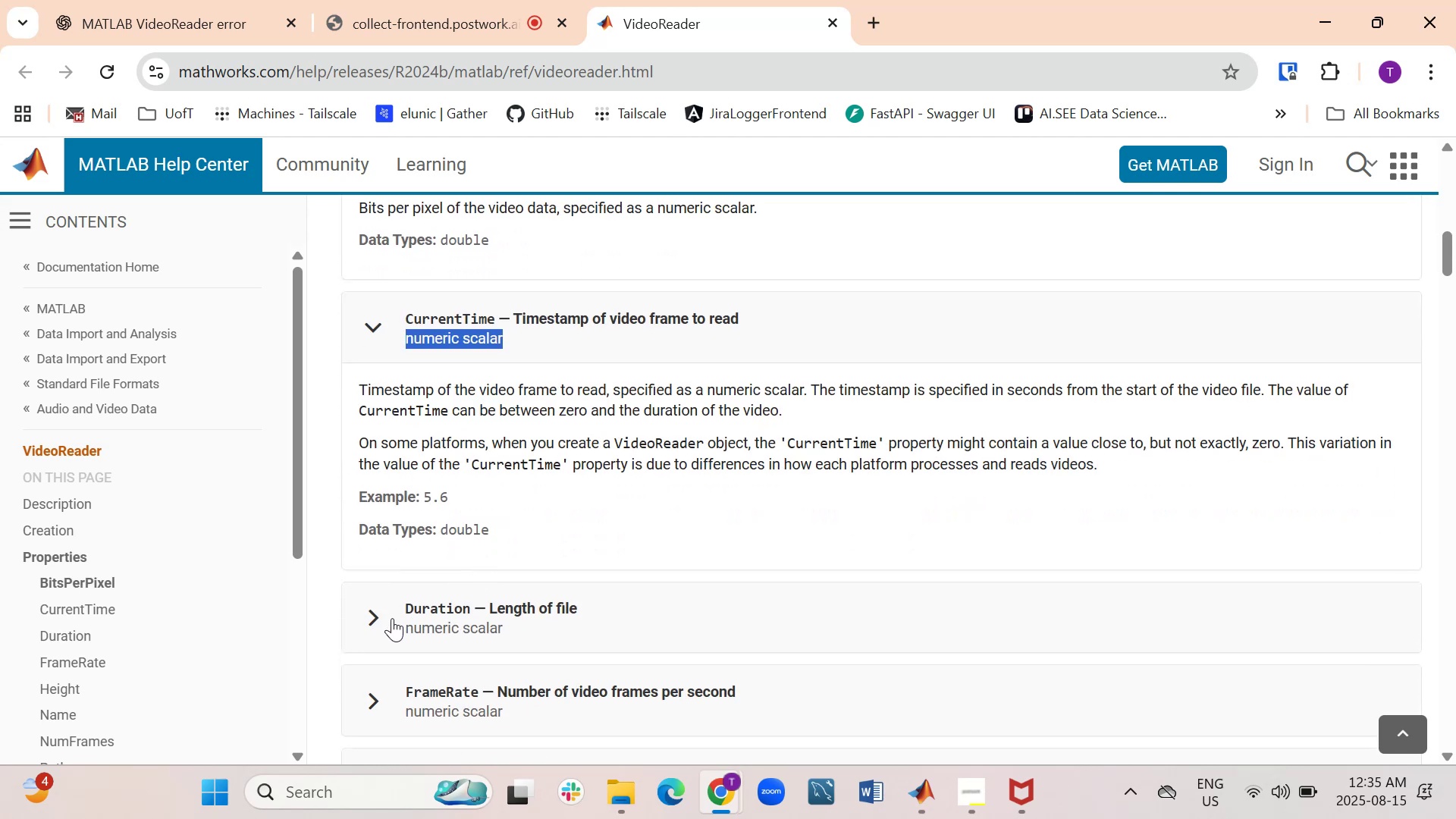 
left_click_drag(start_coordinate=[374, 617], to_coordinate=[375, 621])
 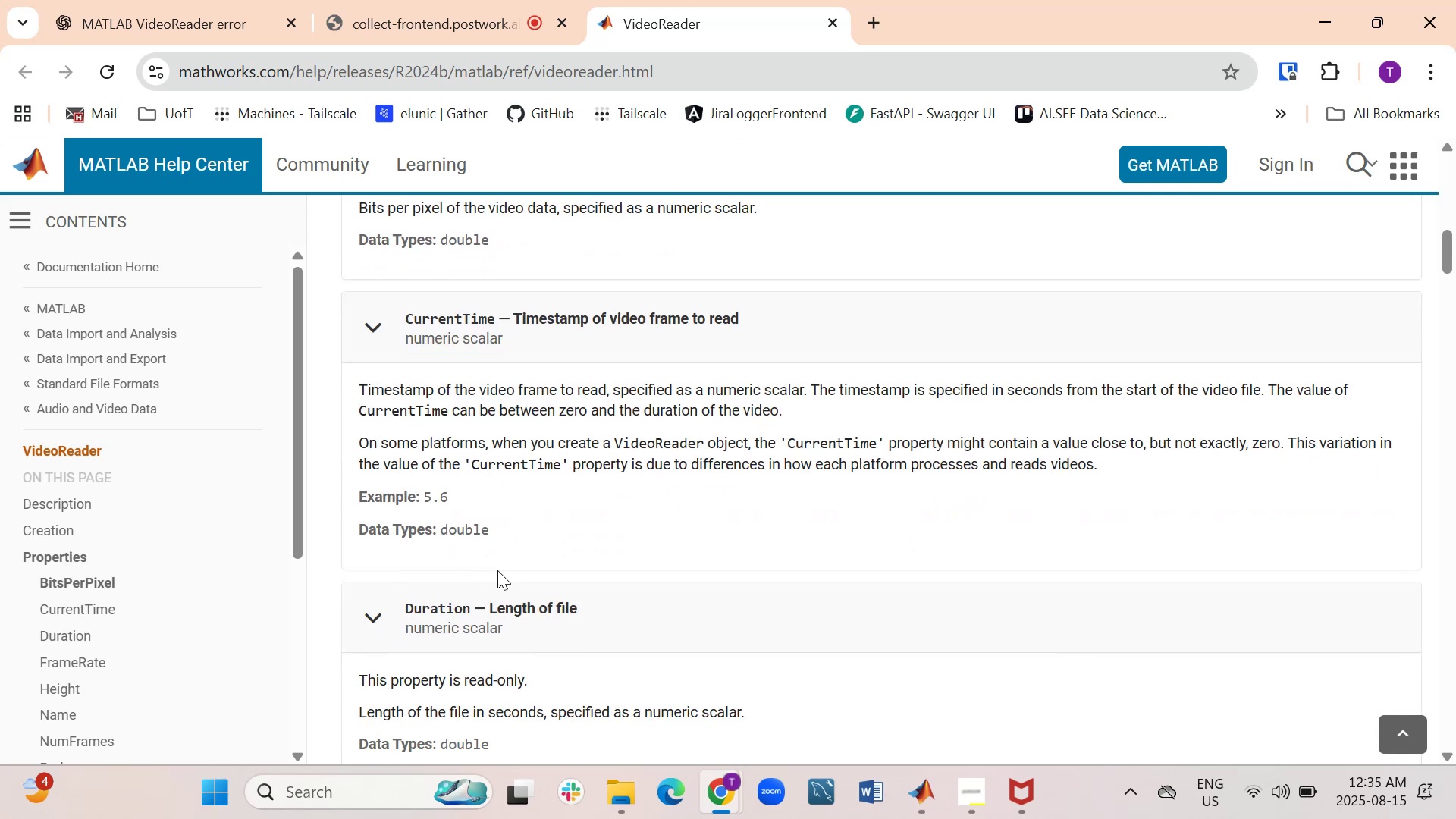 
scroll: coordinate [495, 650], scroll_direction: down, amount: 3.0
 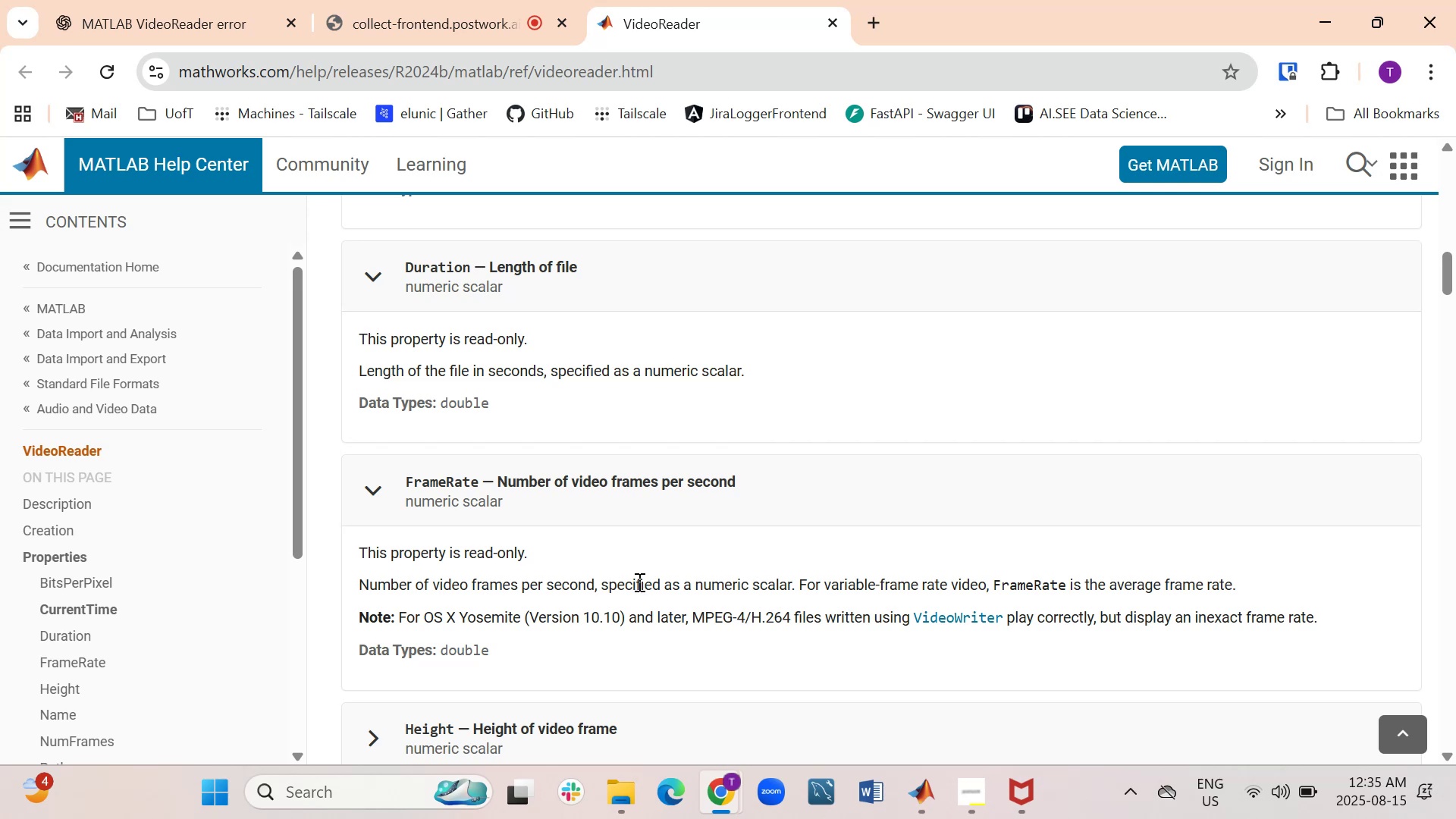 
wait(26.7)
 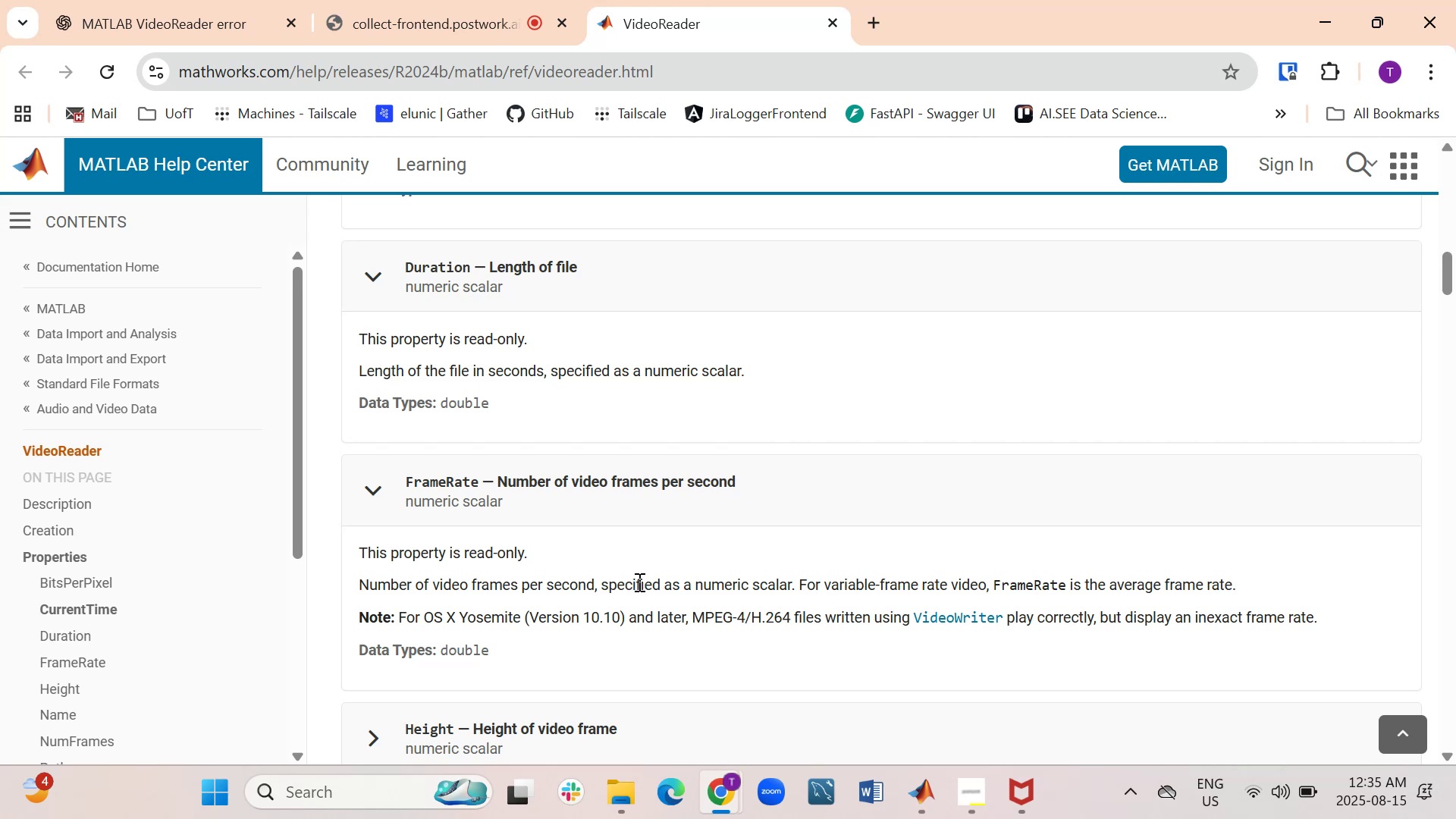 
scroll: coordinate [578, 567], scroll_direction: down, amount: 1.0
 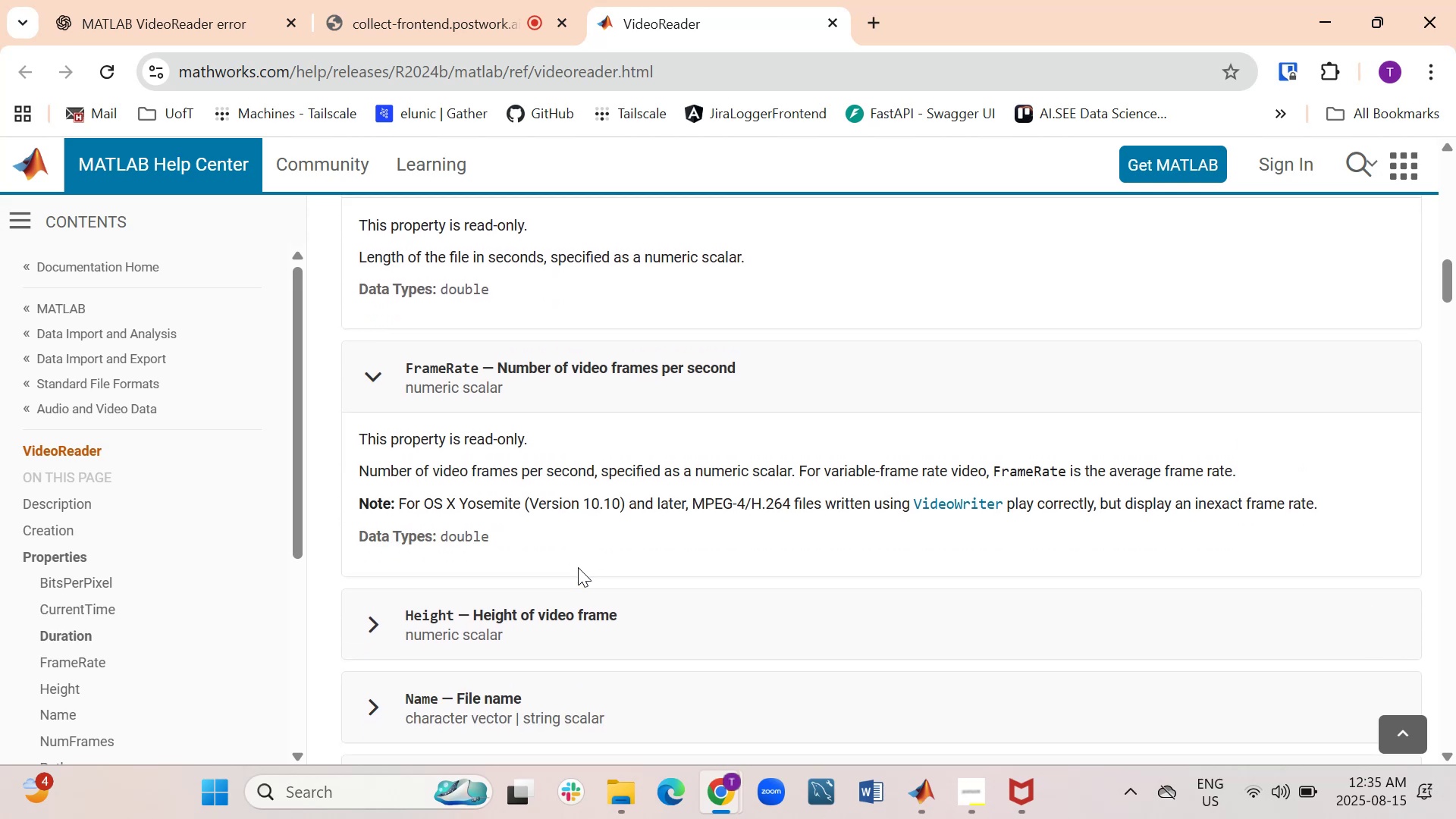 
left_click([377, 628])
 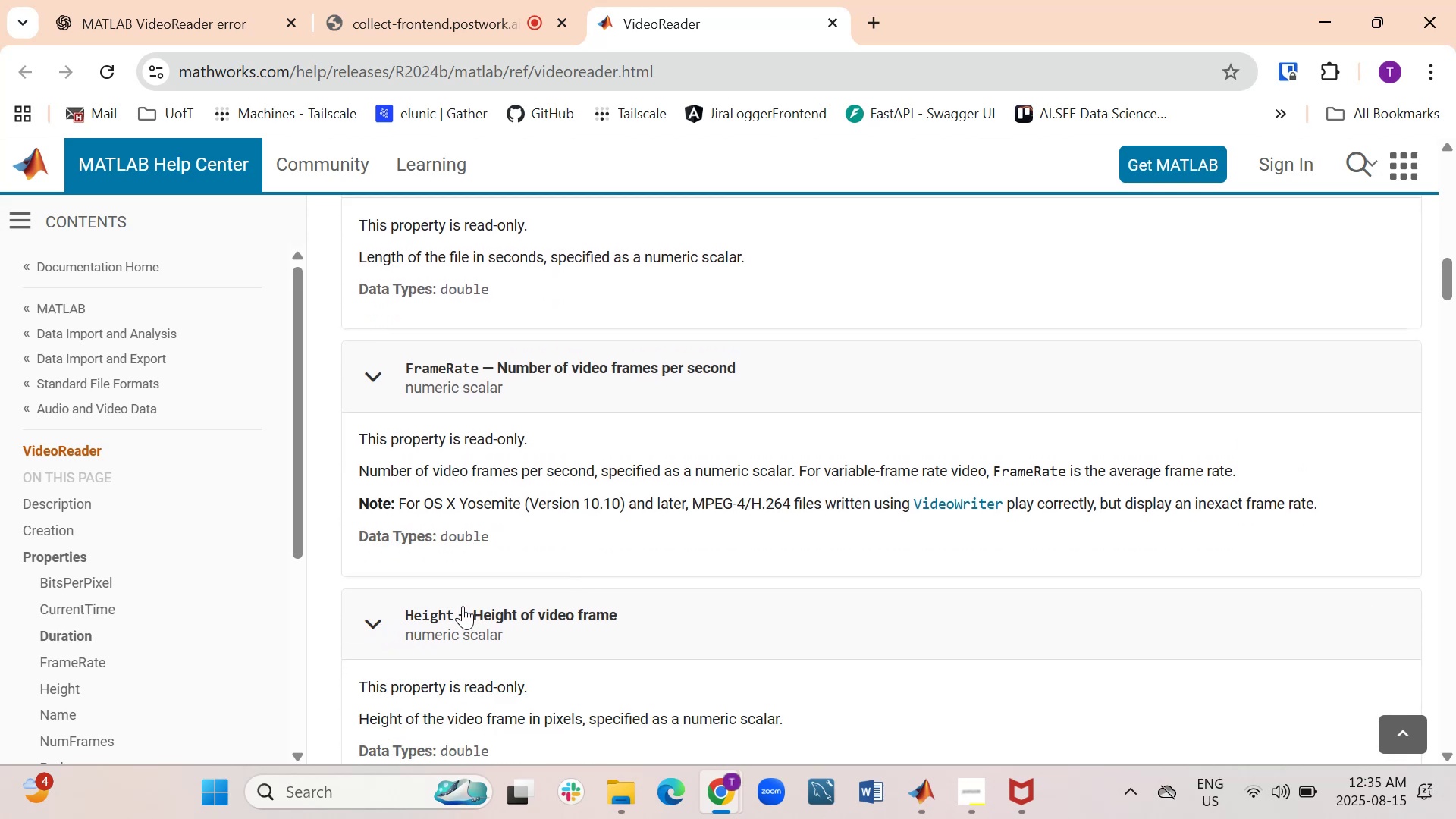 
scroll: coordinate [463, 606], scroll_direction: down, amount: 4.0
 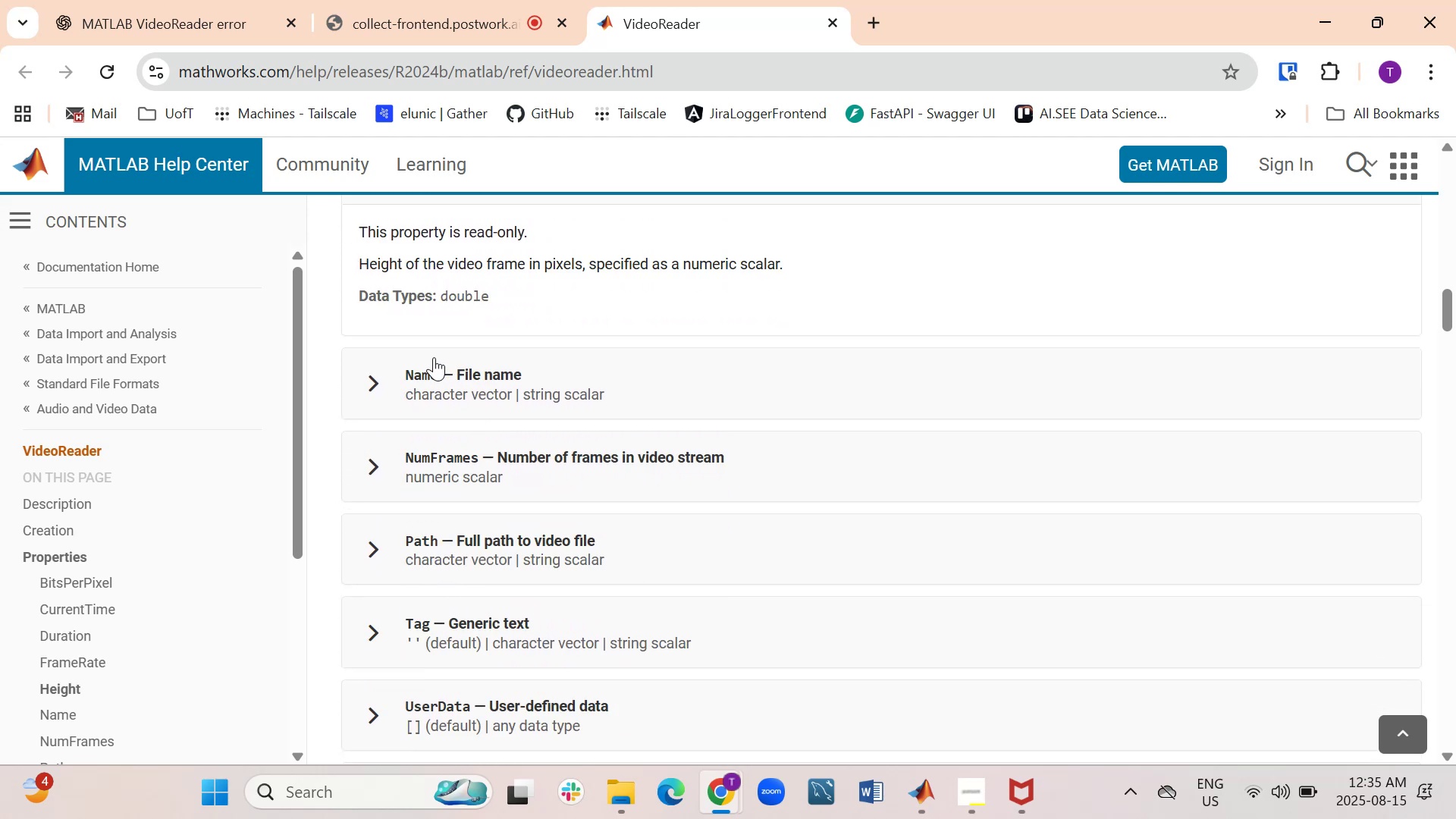 
left_click([381, 381])
 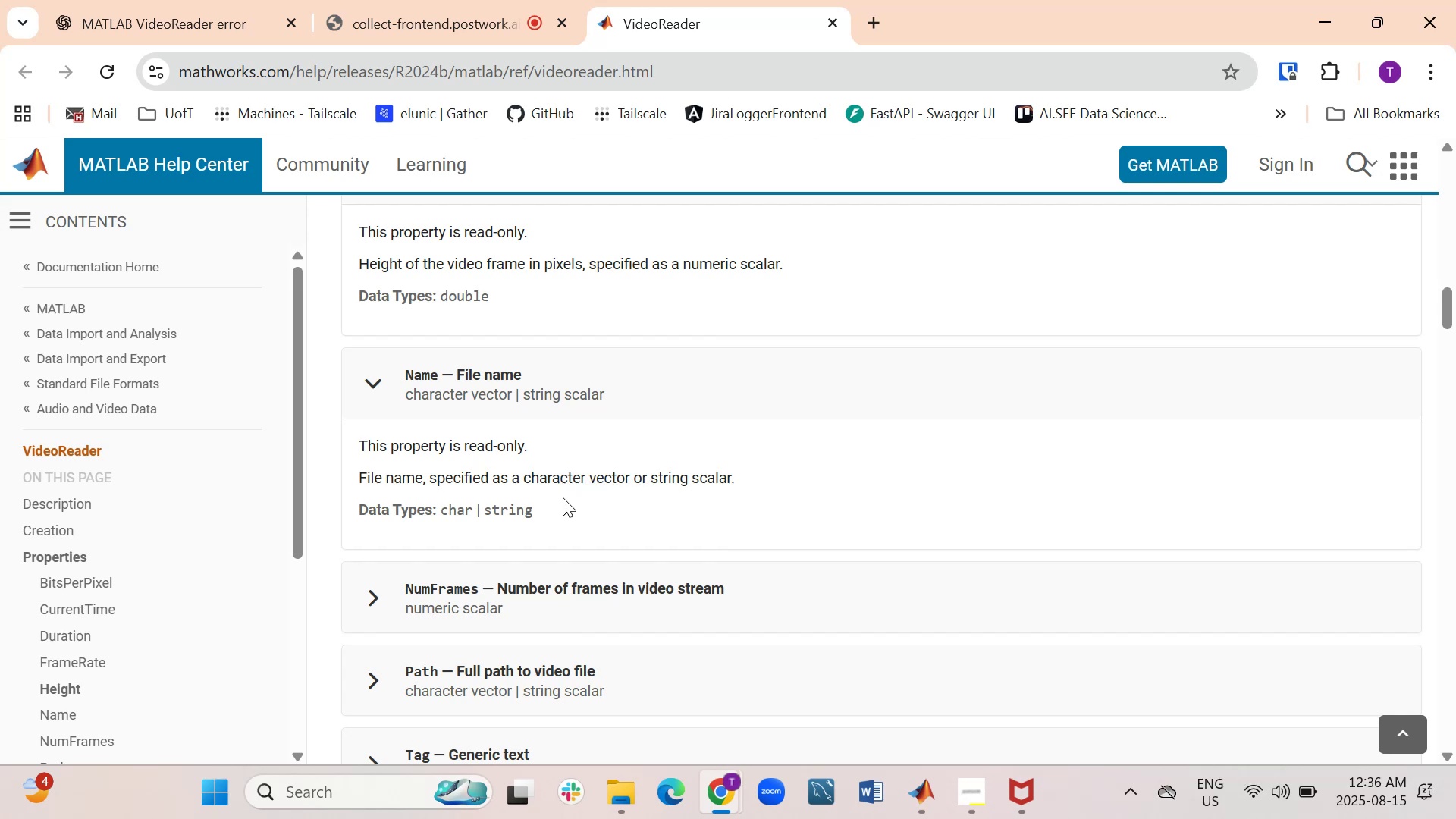 
wait(18.82)
 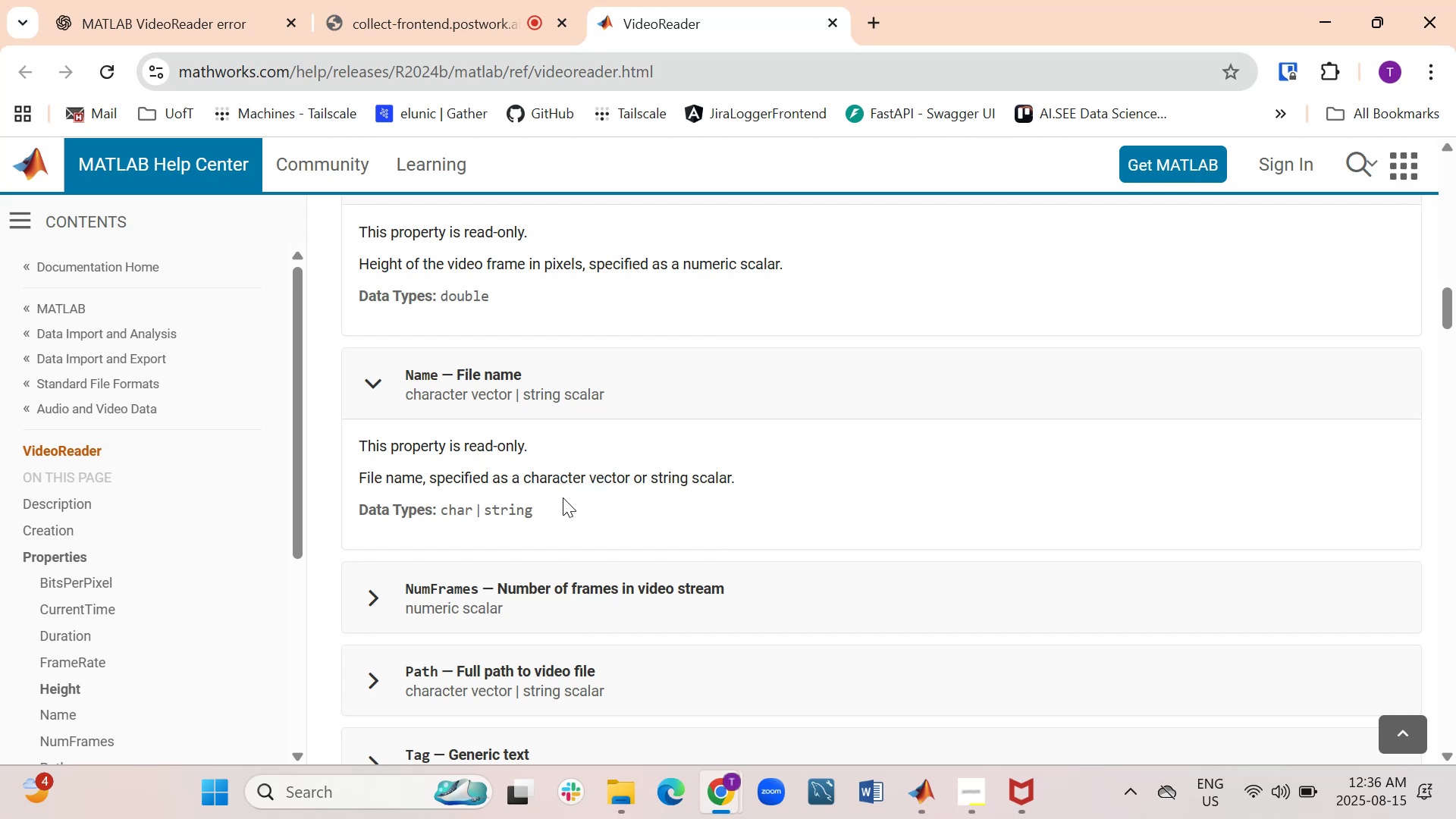 
left_click([386, 603])
 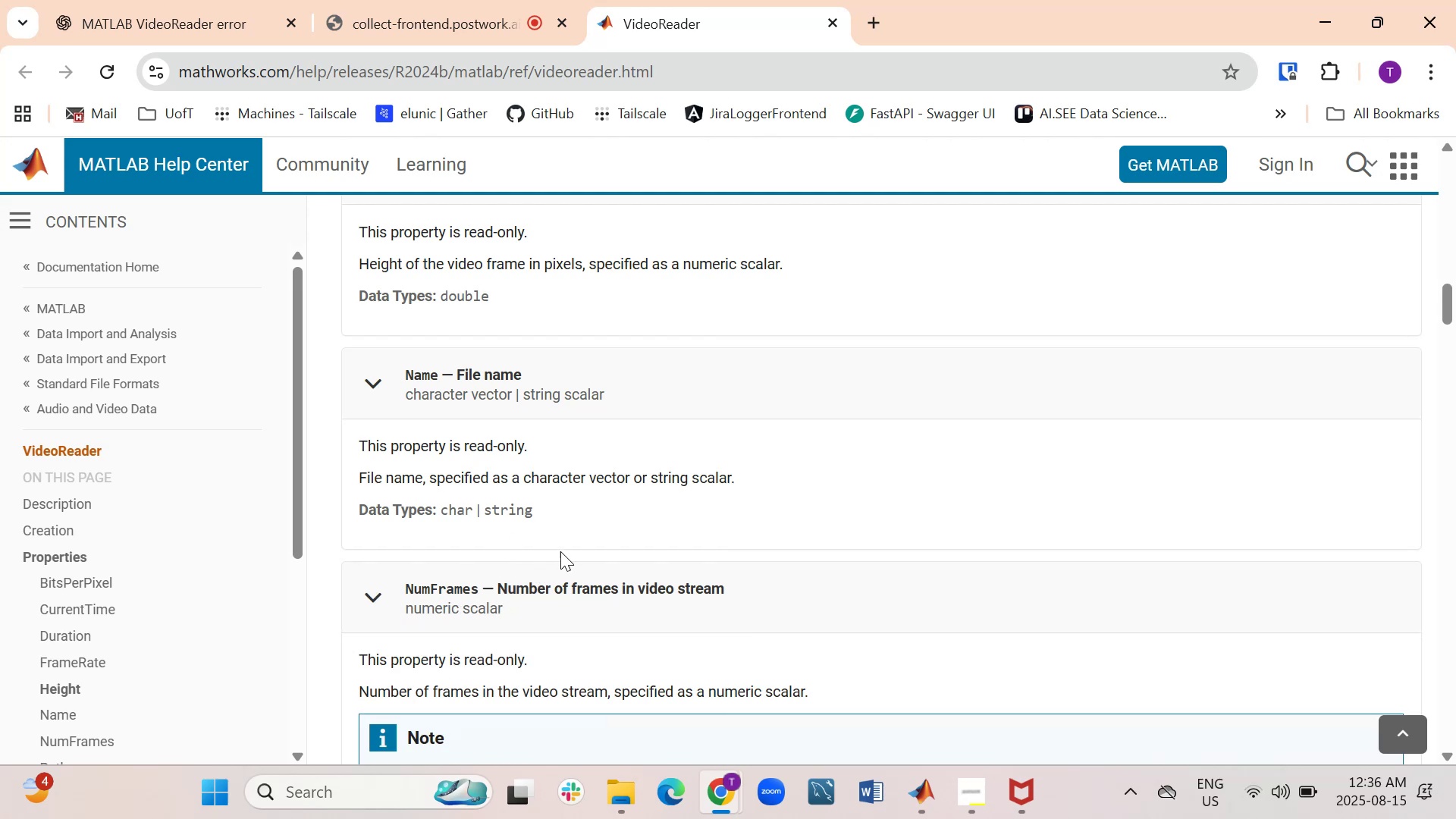 
scroll: coordinate [563, 540], scroll_direction: down, amount: 3.0
 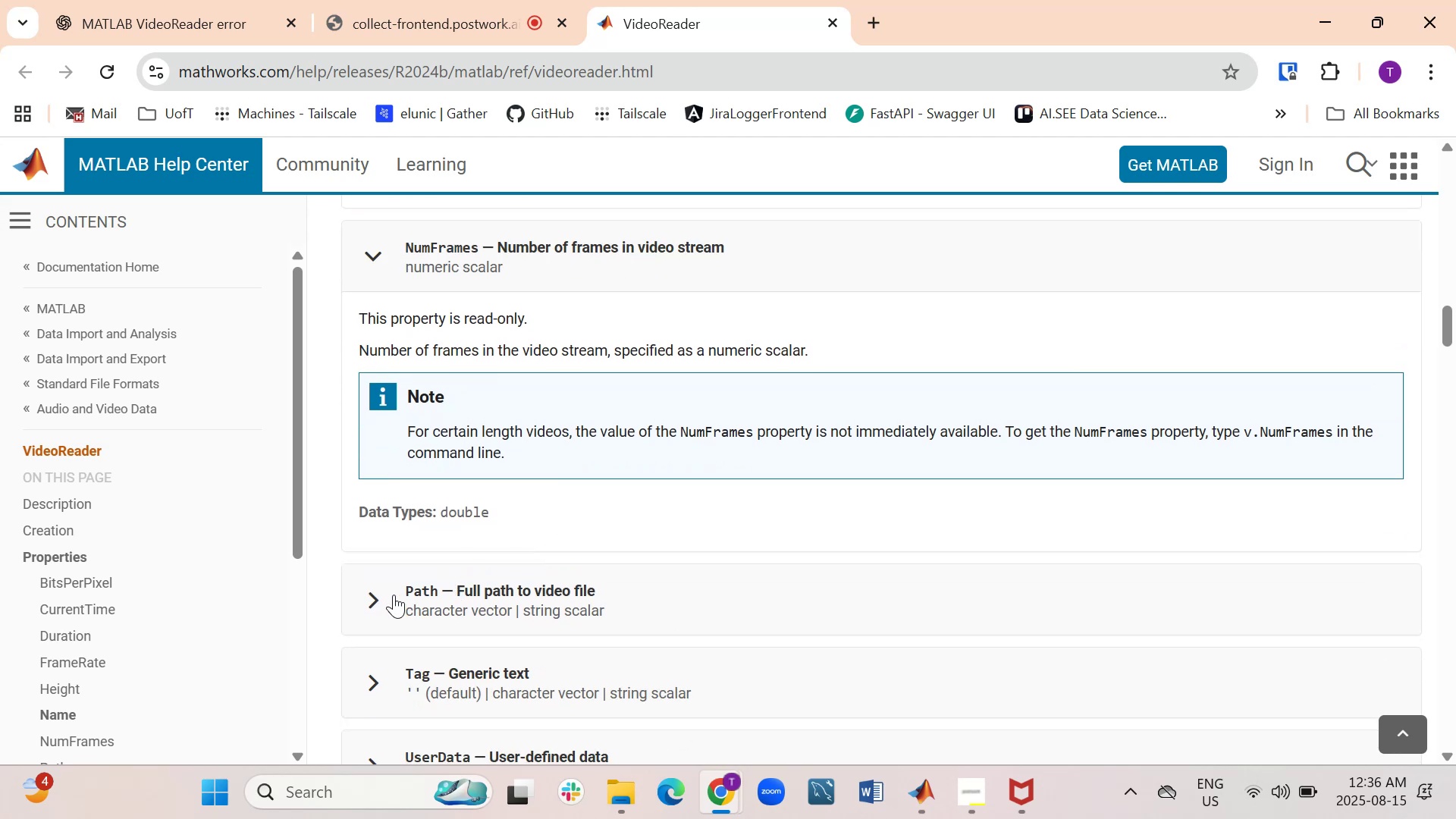 
left_click([381, 595])
 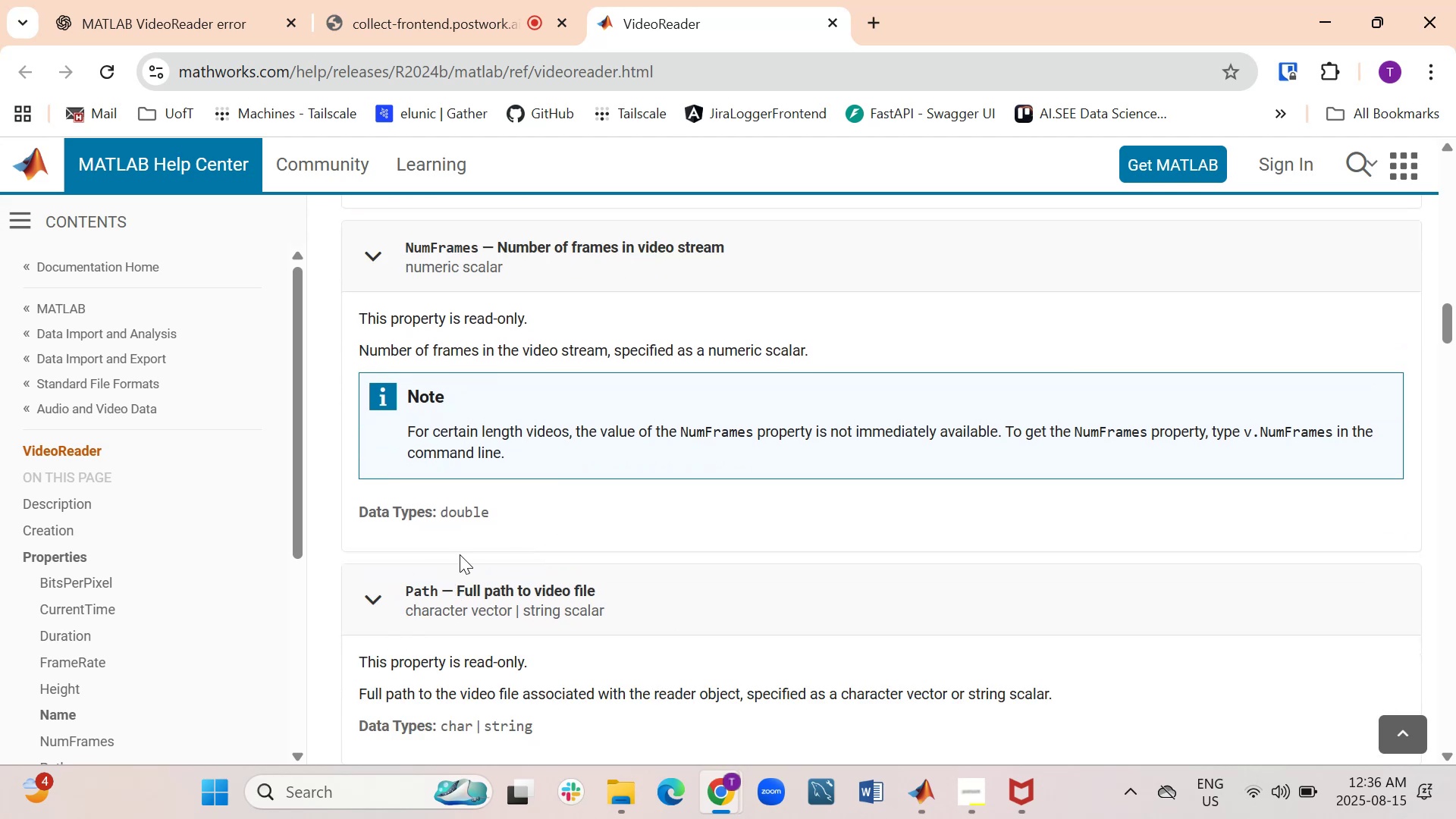 
scroll: coordinate [471, 554], scroll_direction: down, amount: 2.0
 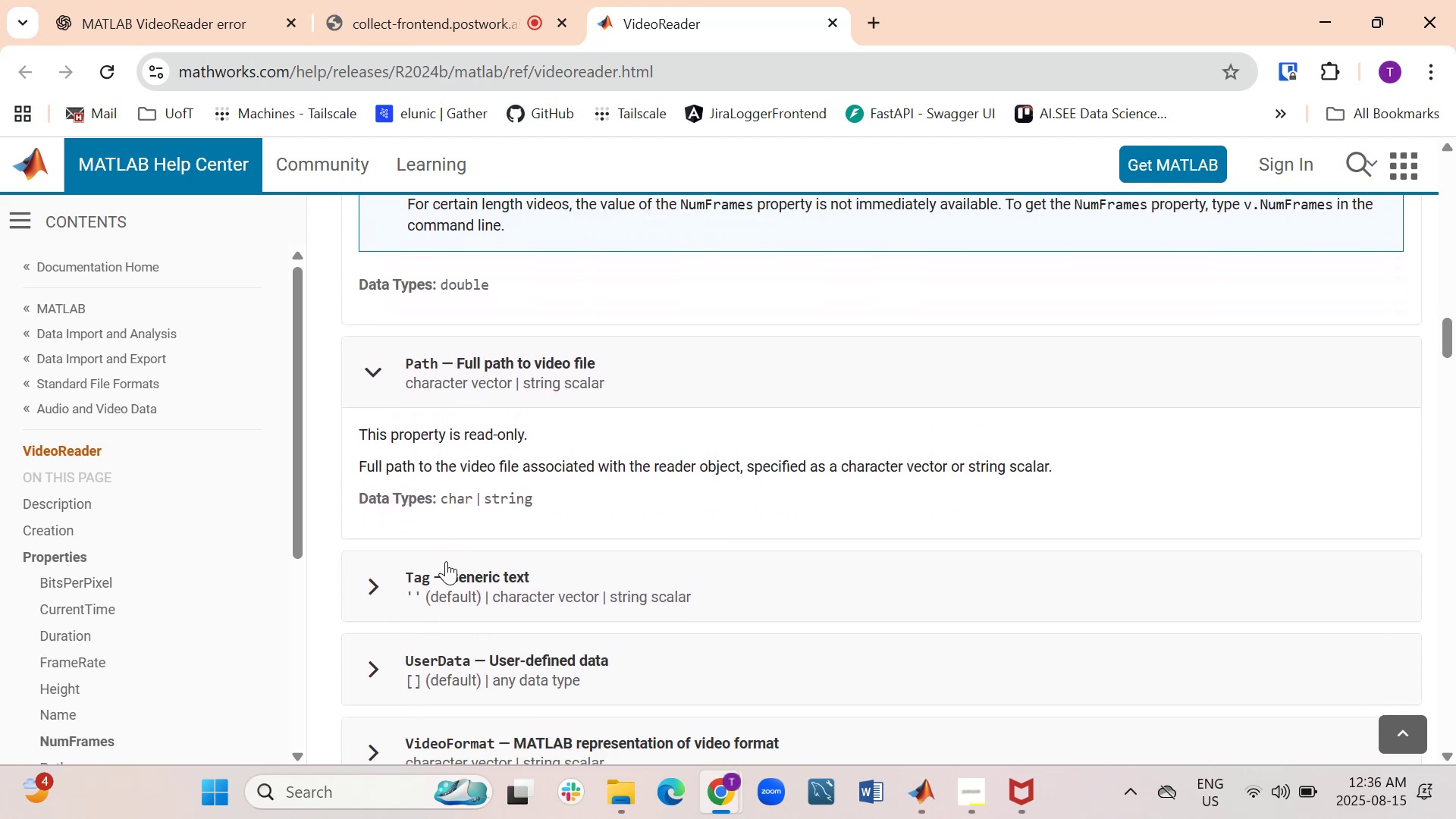 
left_click([375, 597])
 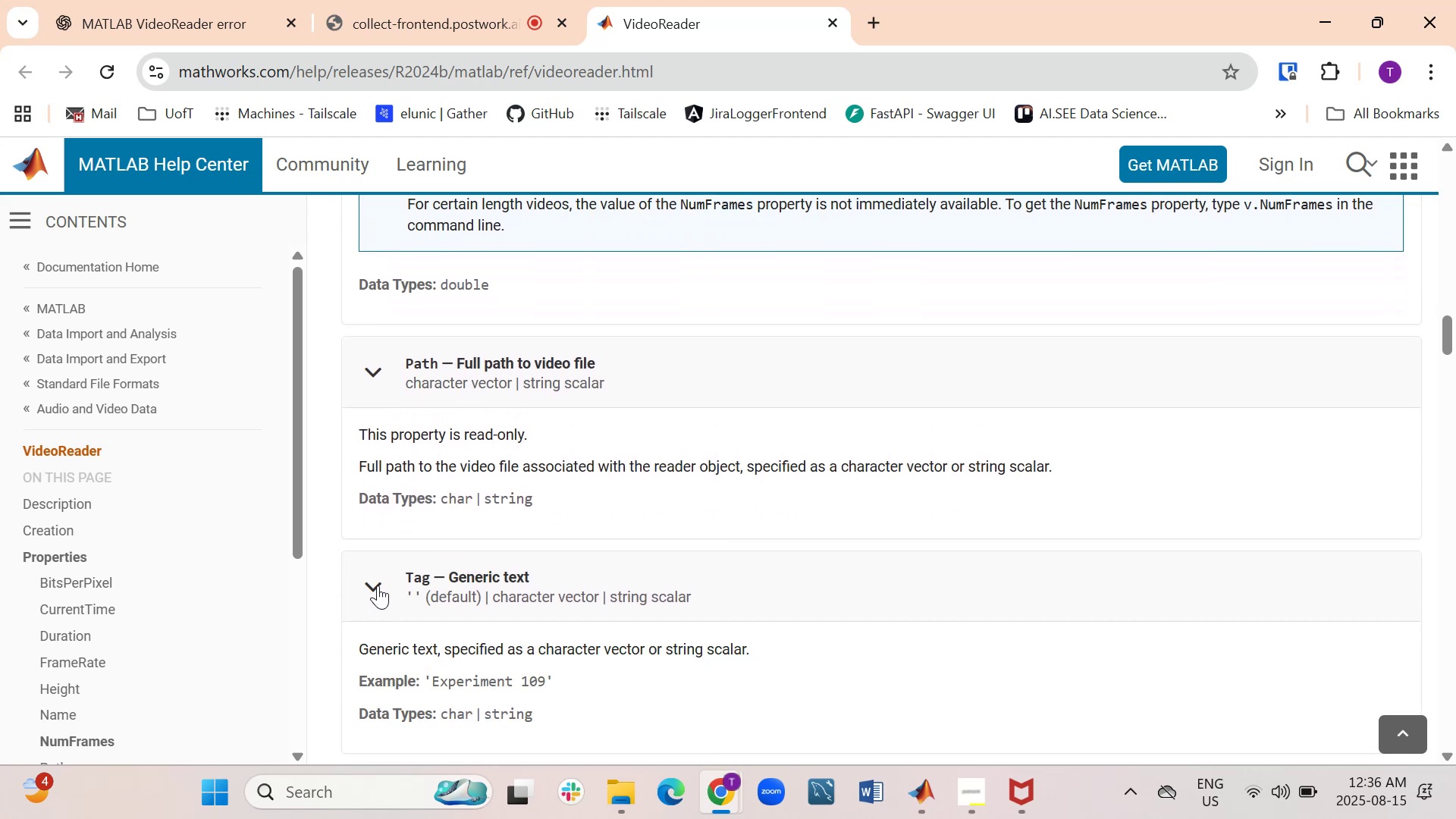 
scroll: coordinate [378, 585], scroll_direction: down, amount: 1.0
 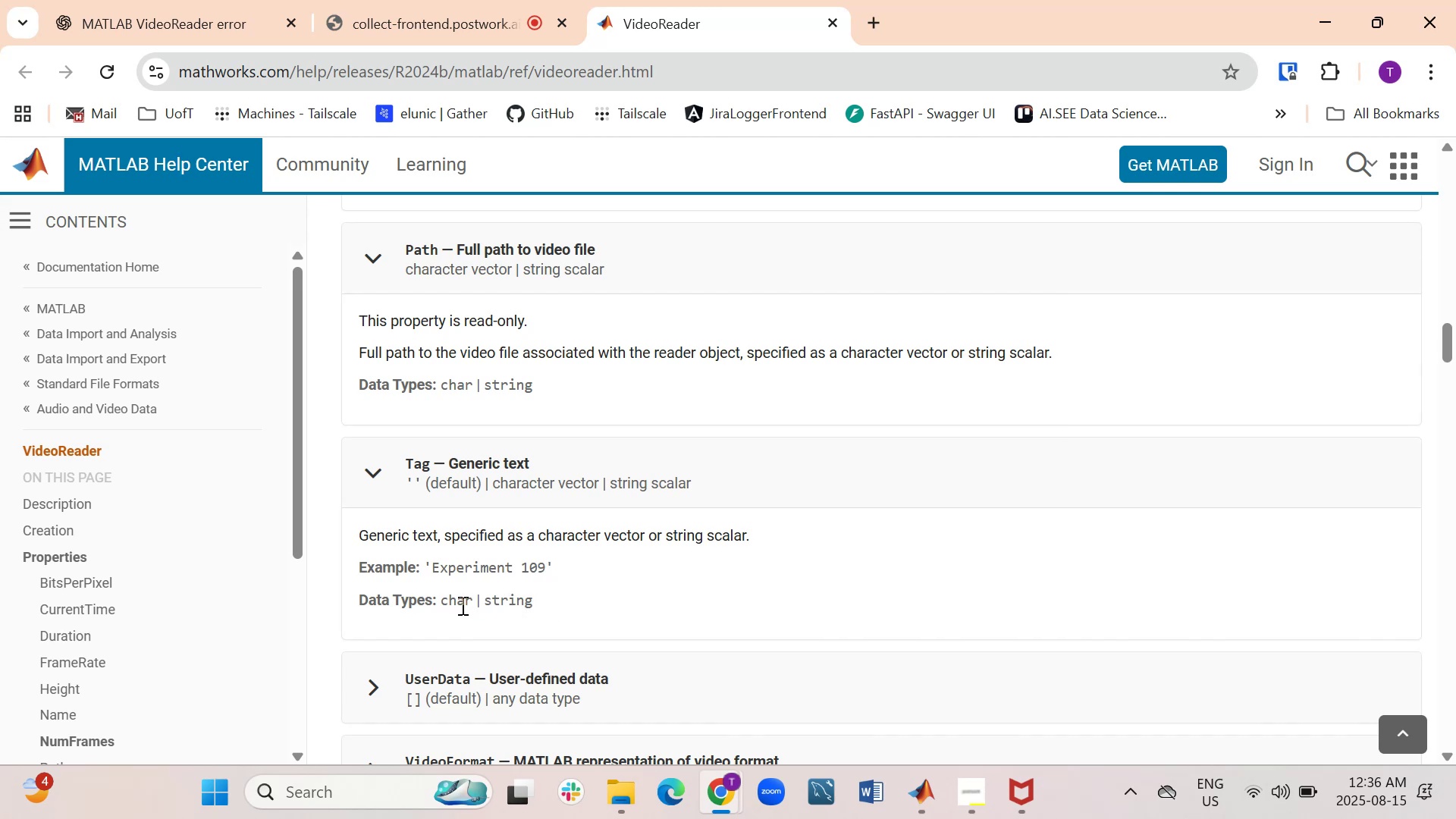 
wait(12.67)
 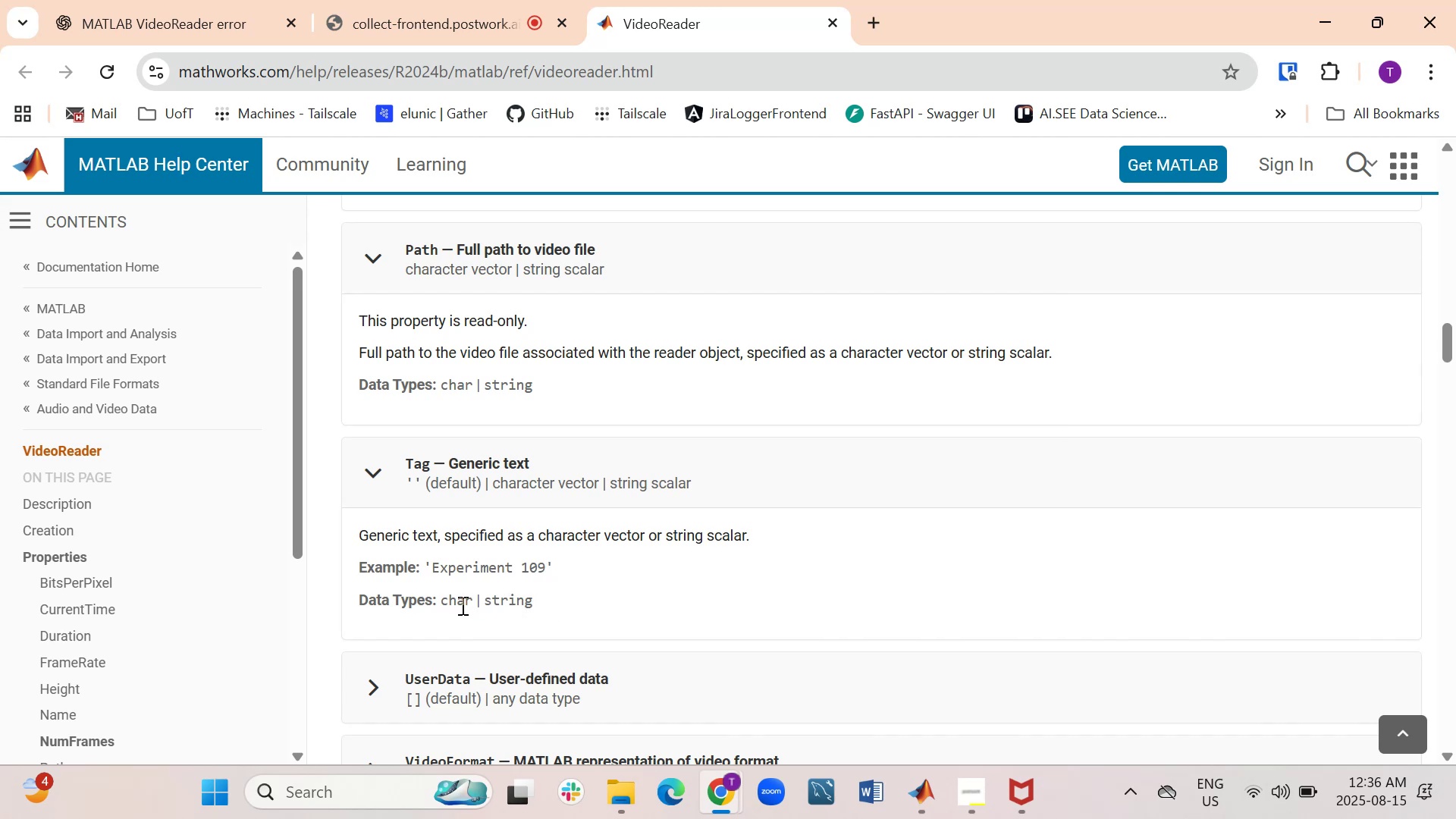 
scroll: coordinate [311, 591], scroll_direction: down, amount: 1.0
 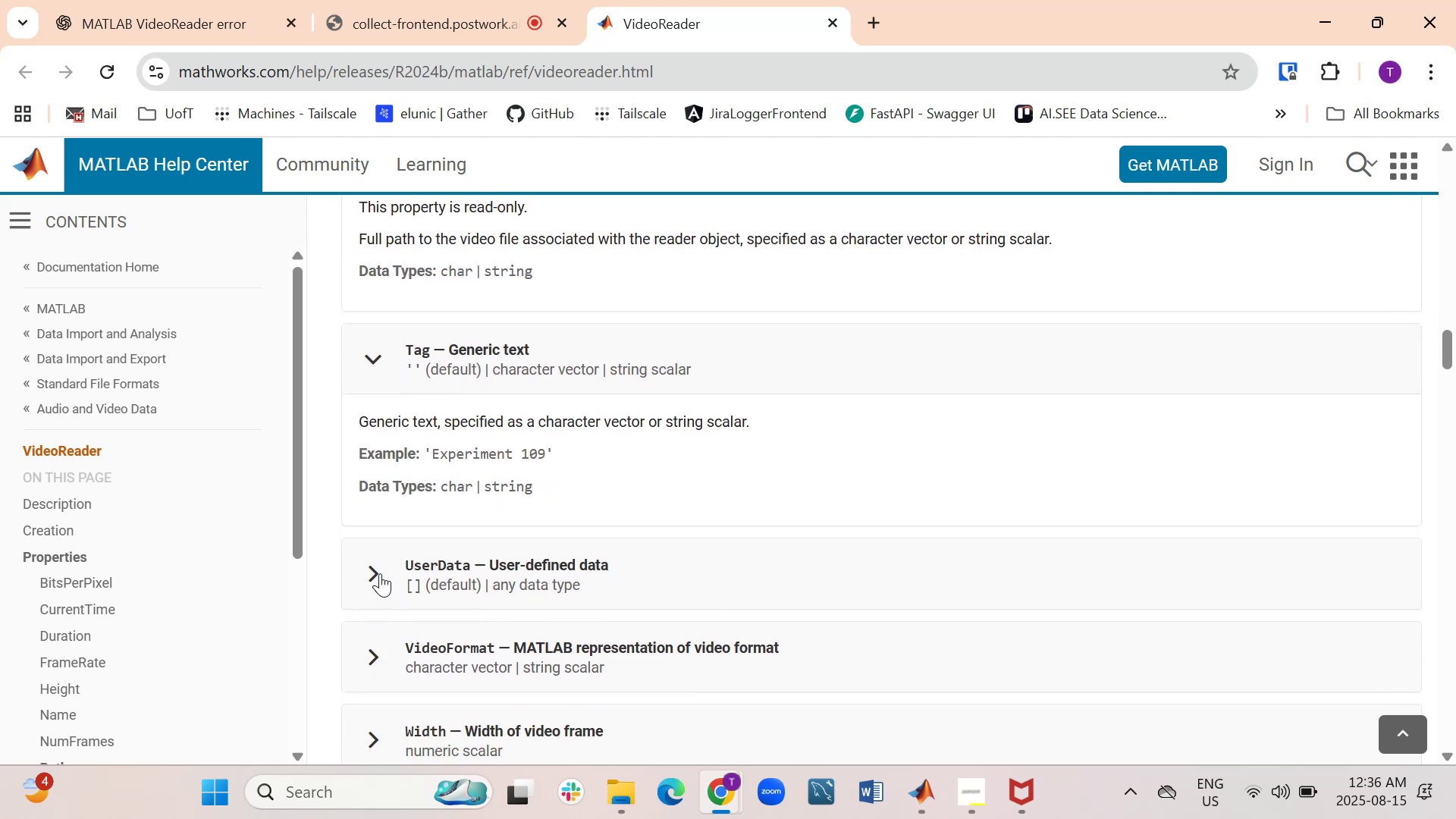 
left_click([380, 573])
 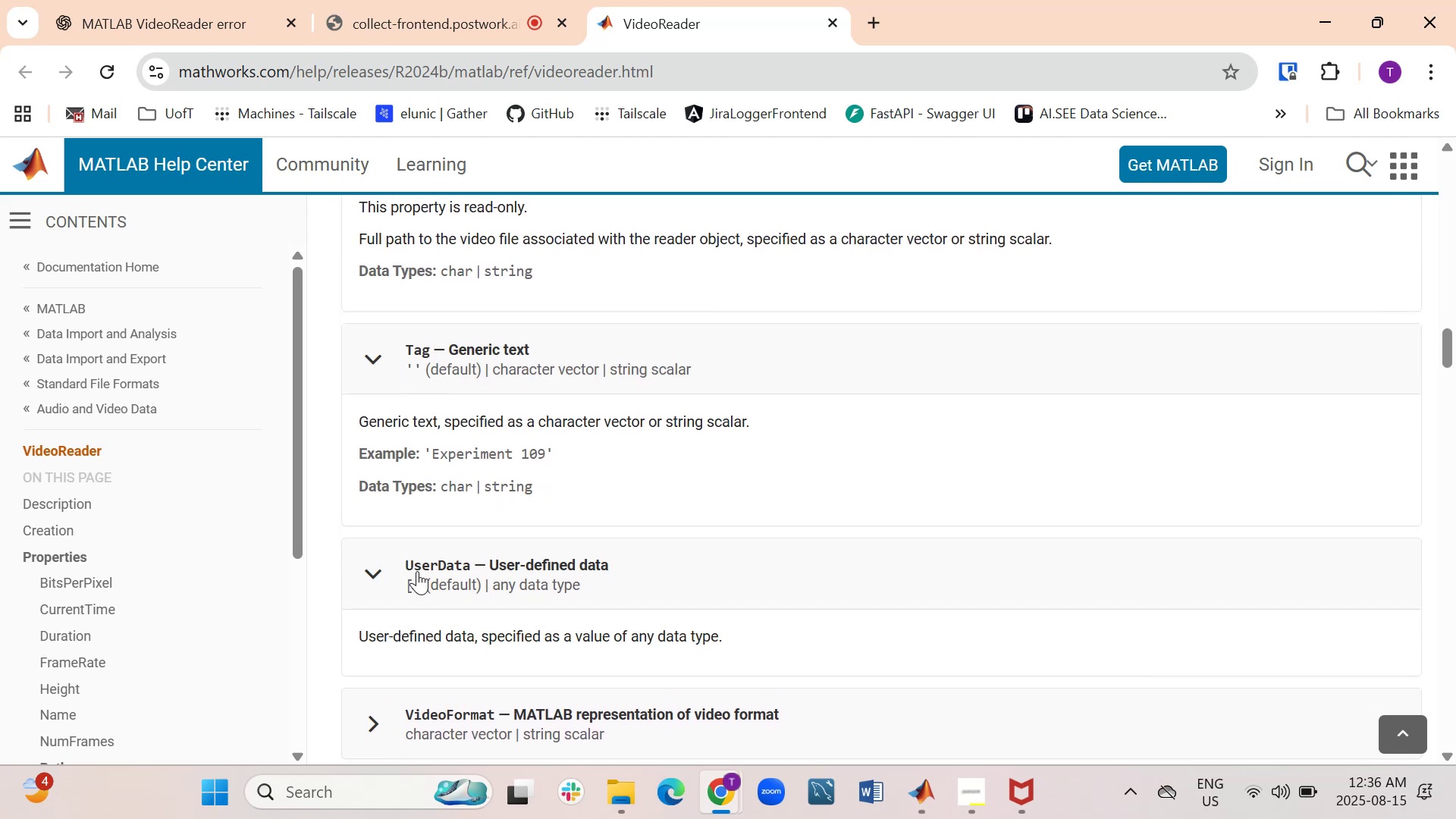 
scroll: coordinate [417, 571], scroll_direction: down, amount: 1.0
 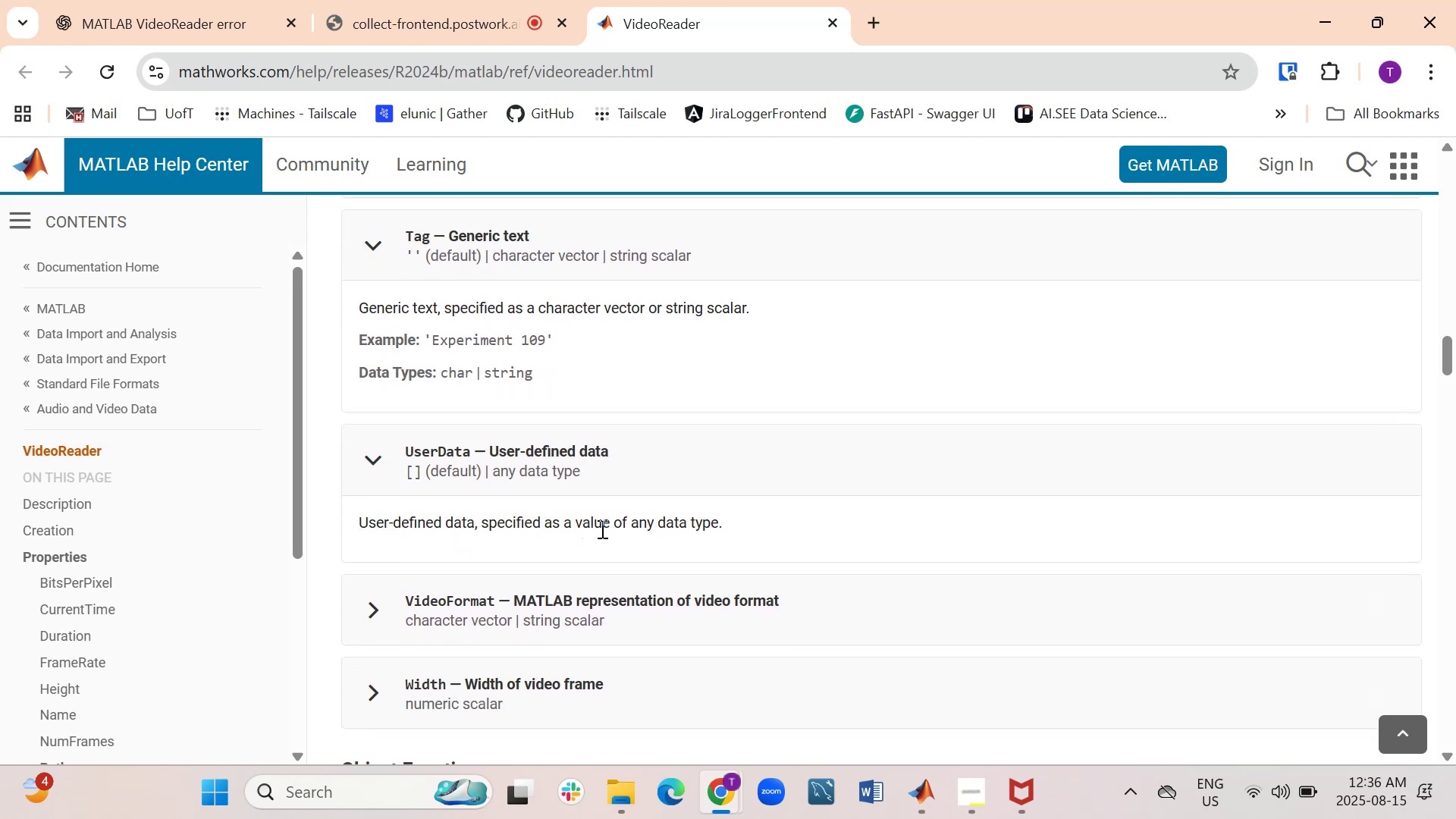 
wait(11.28)
 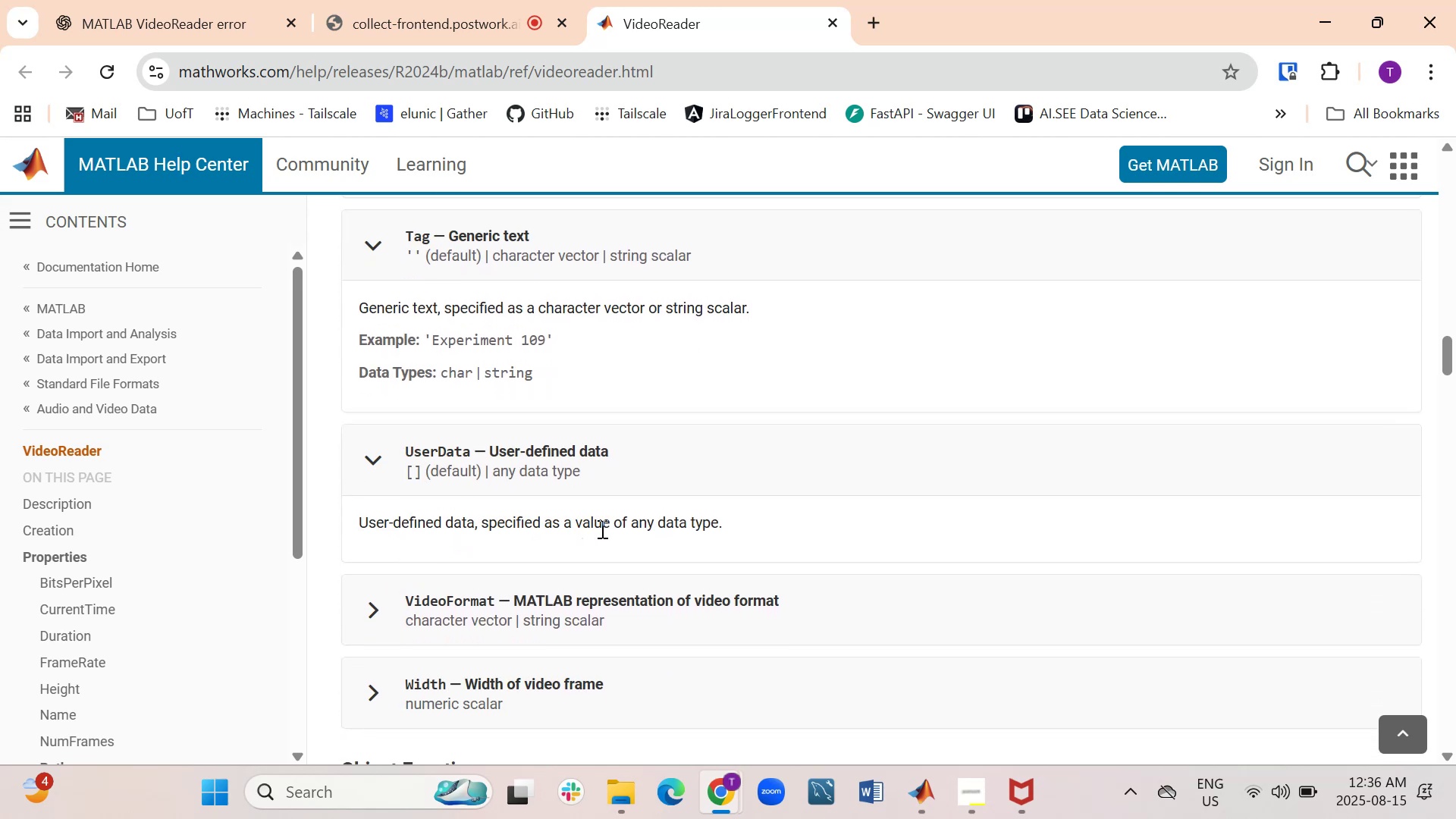 
left_click([369, 607])
 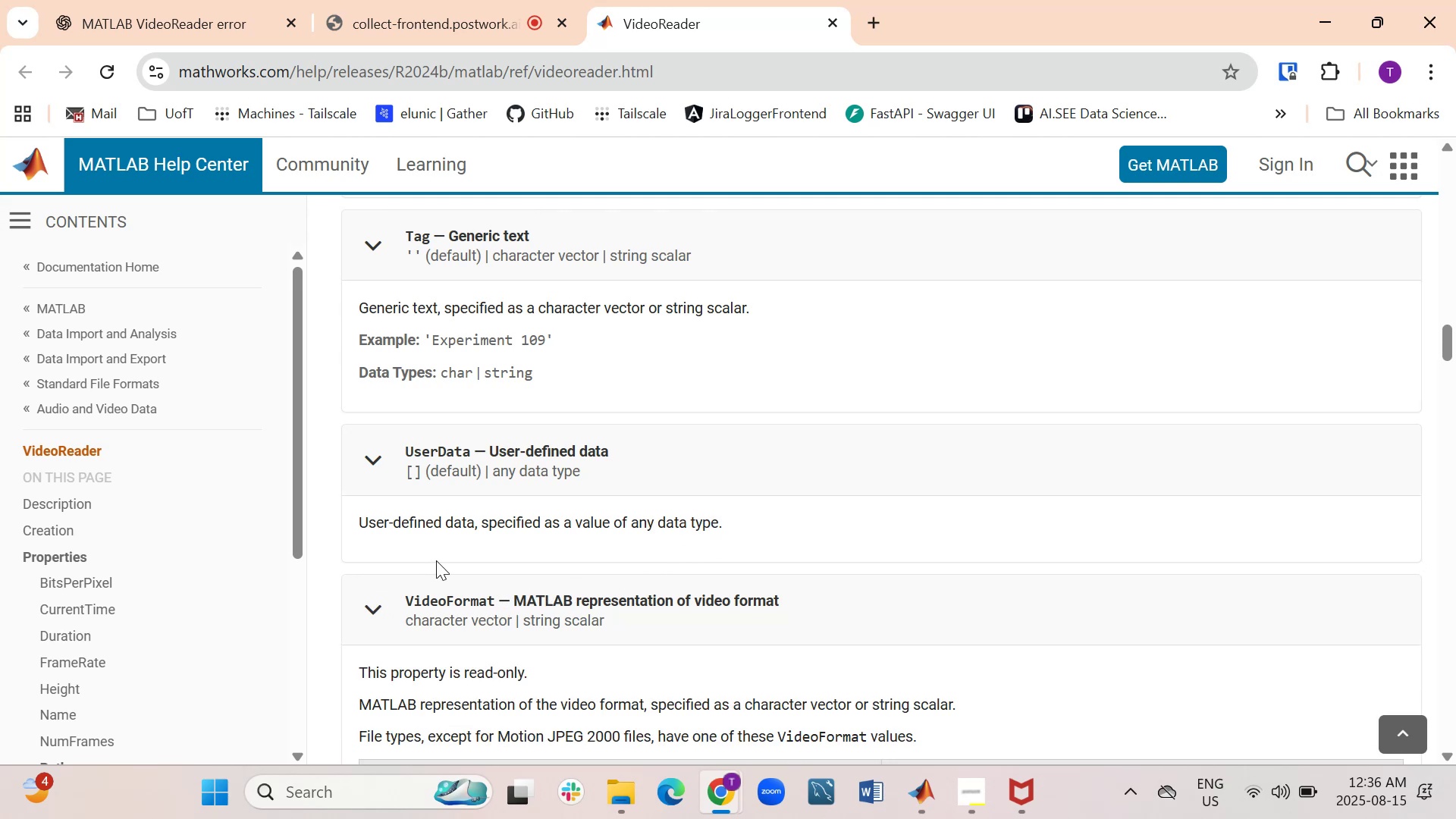 
scroll: coordinate [431, 560], scroll_direction: down, amount: 2.0
 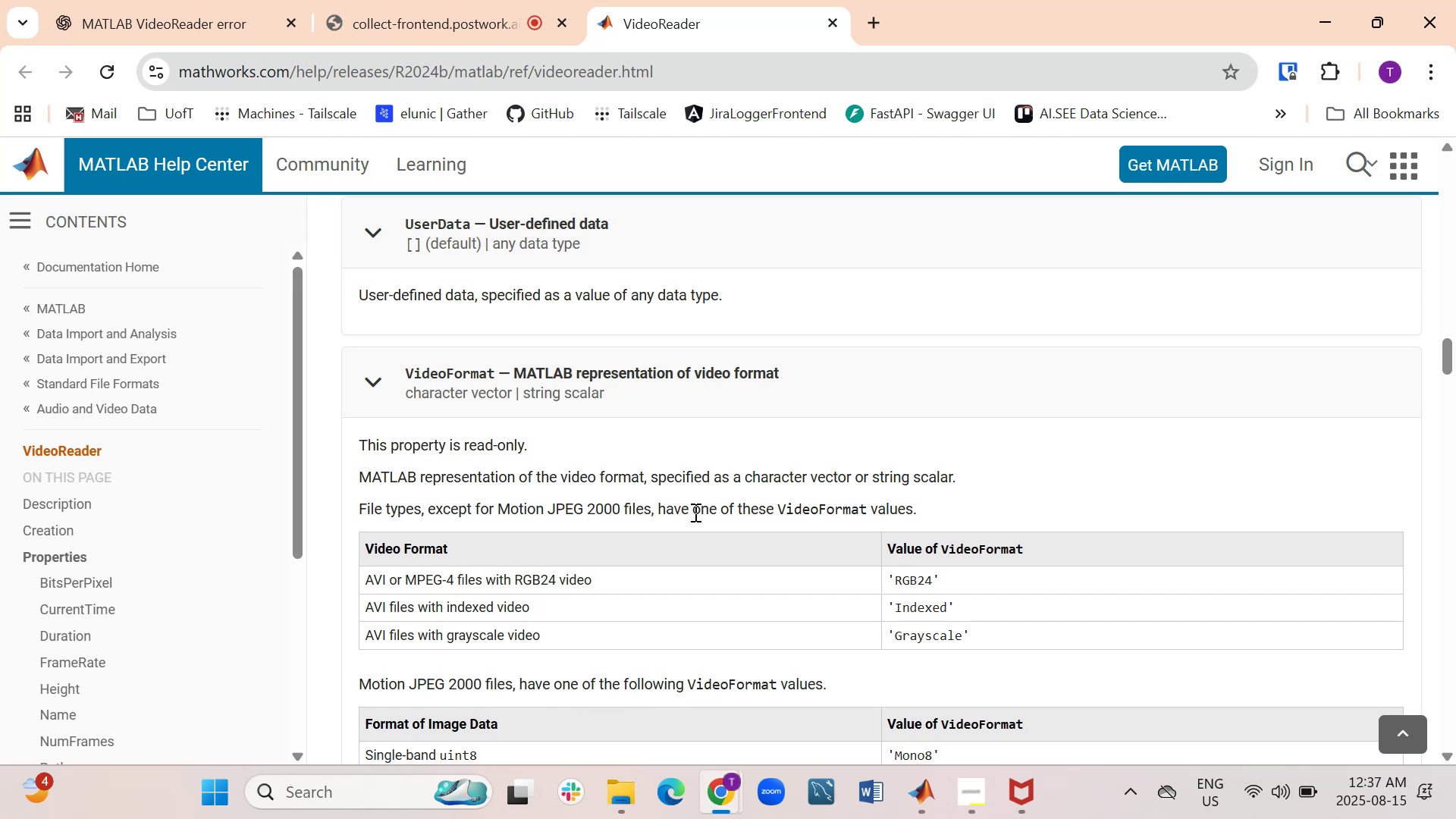 
wait(33.83)
 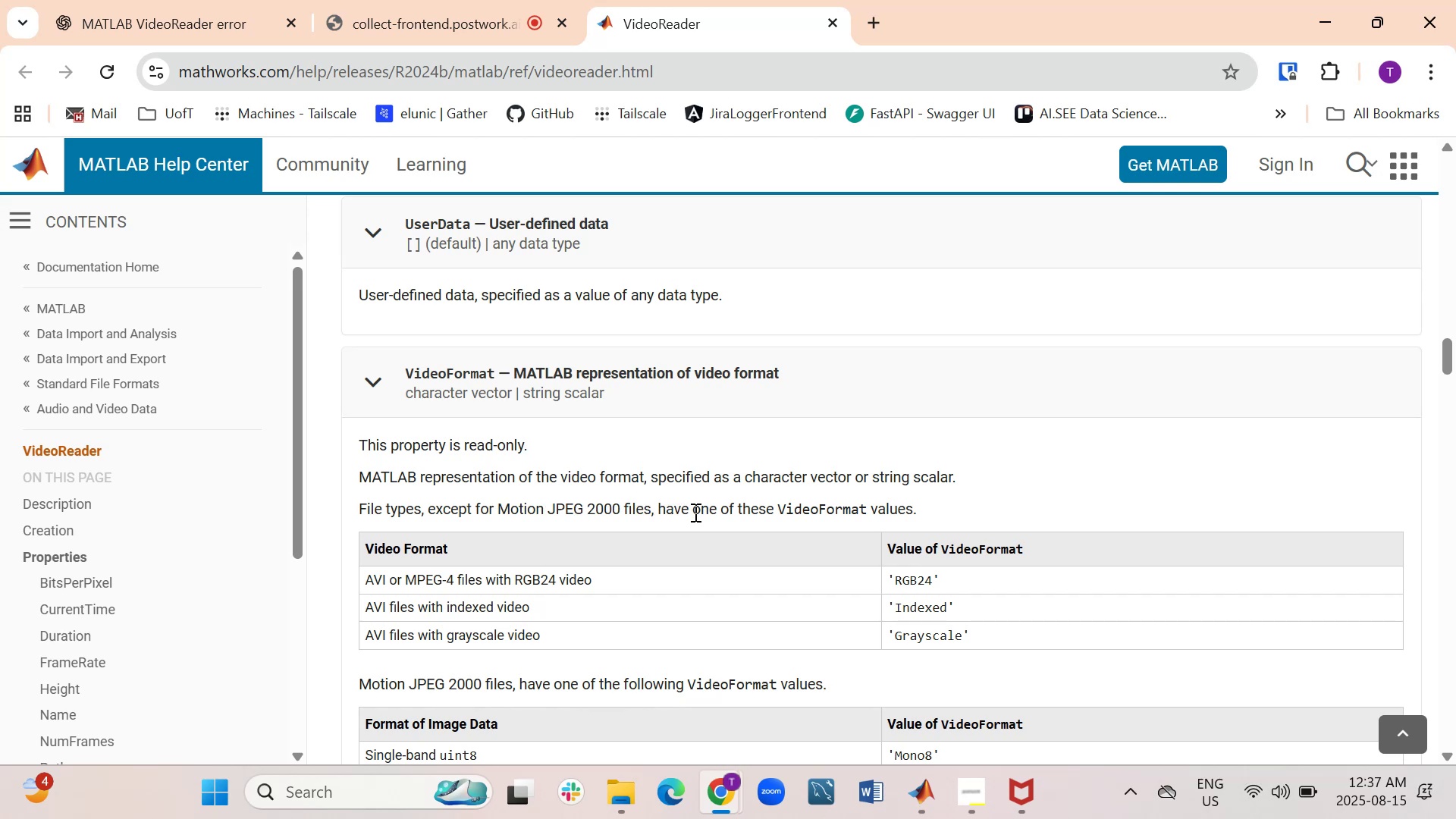 
scroll: coordinate [345, 519], scroll_direction: down, amount: 1.0
 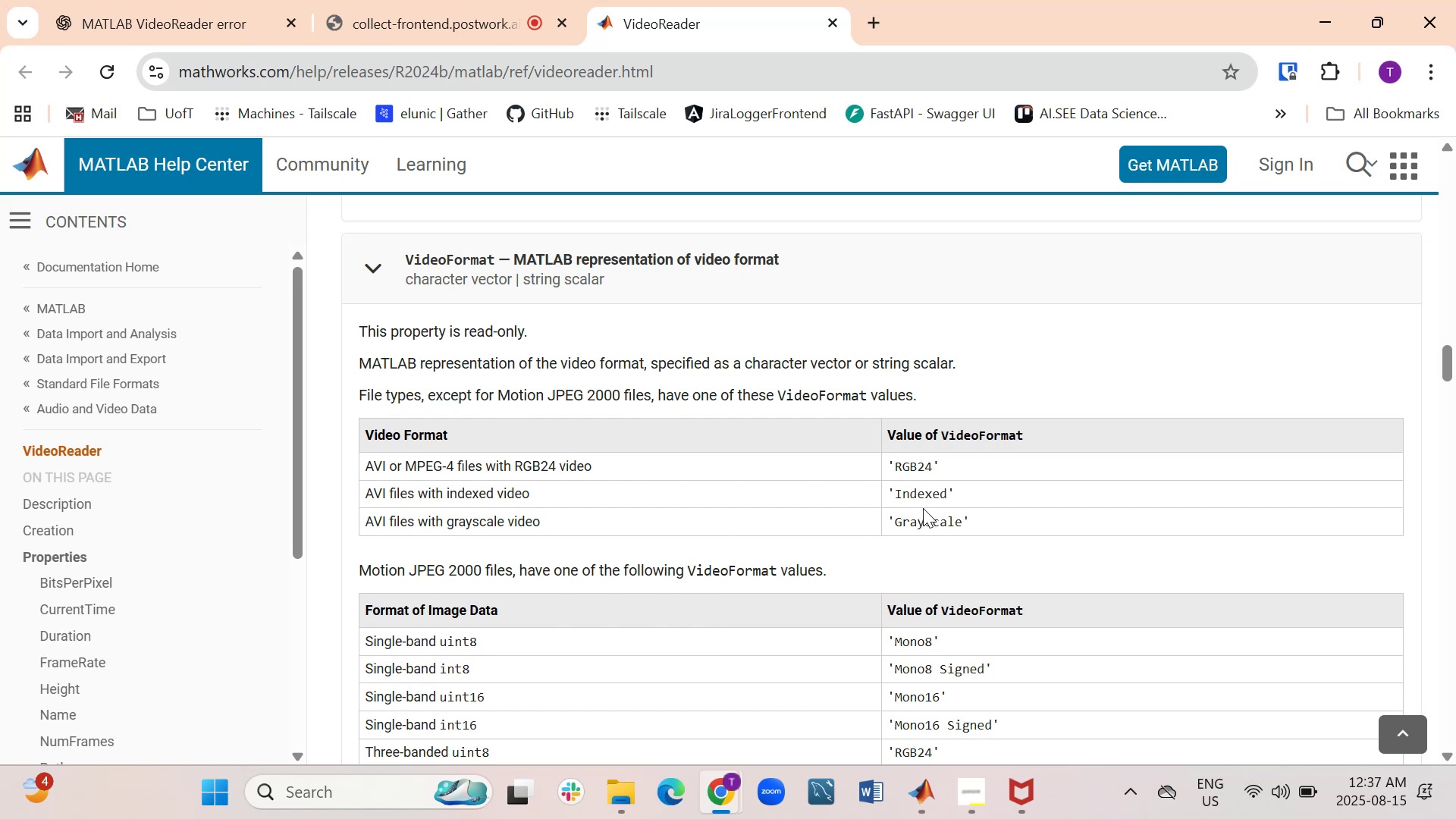 
wait(27.11)
 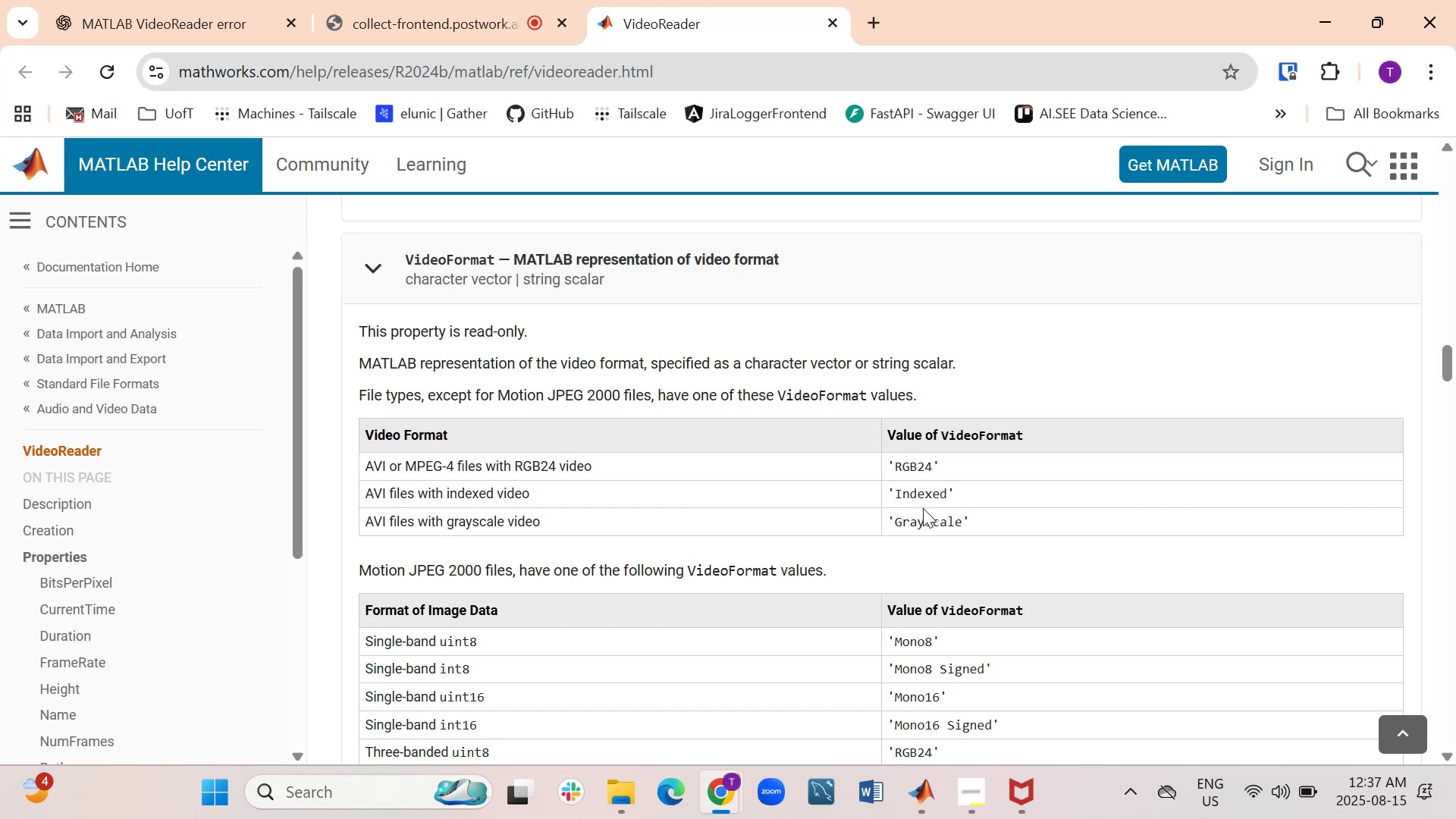 
scroll: coordinate [533, 497], scroll_direction: down, amount: 2.0
 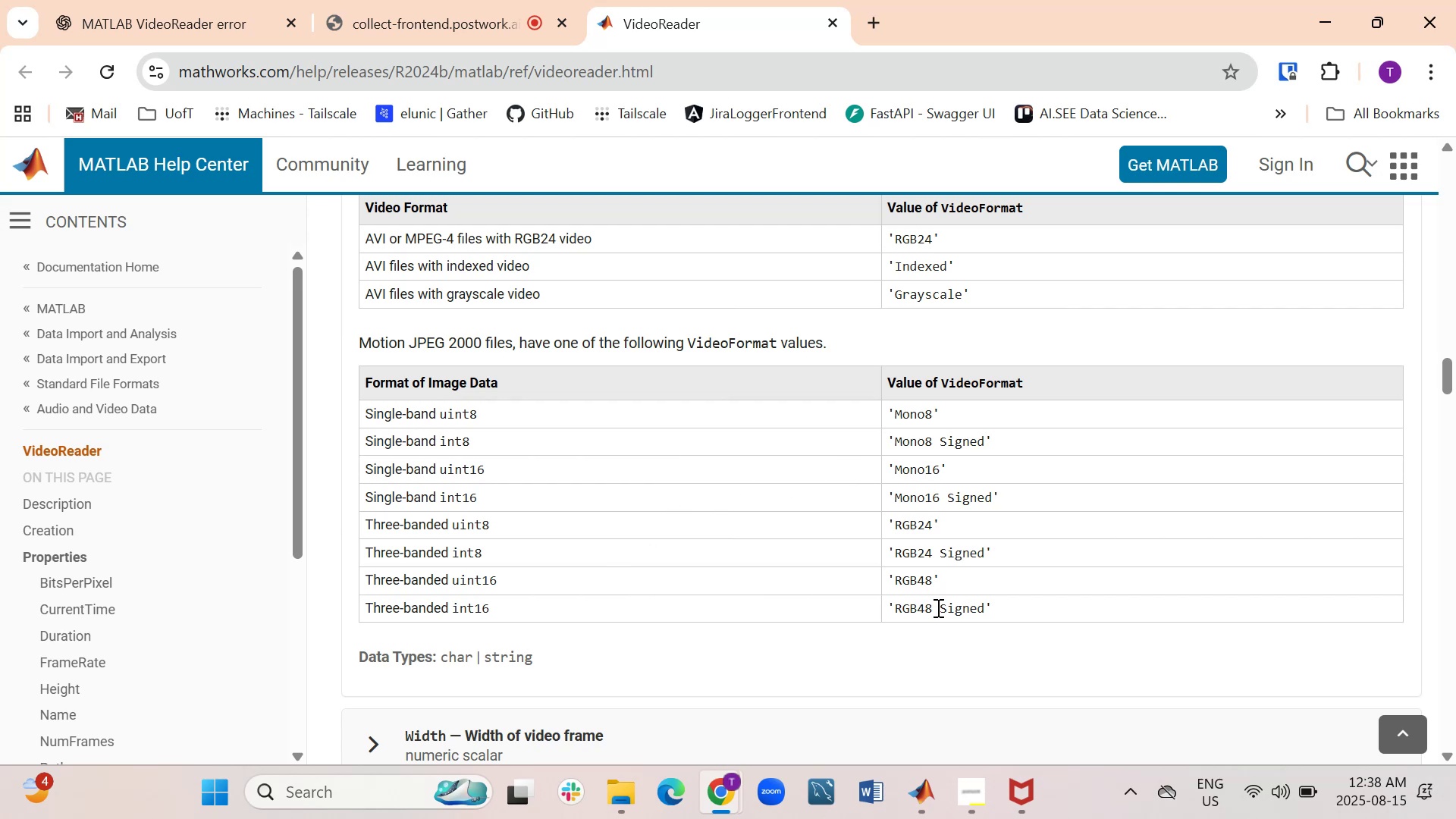 
wait(16.12)
 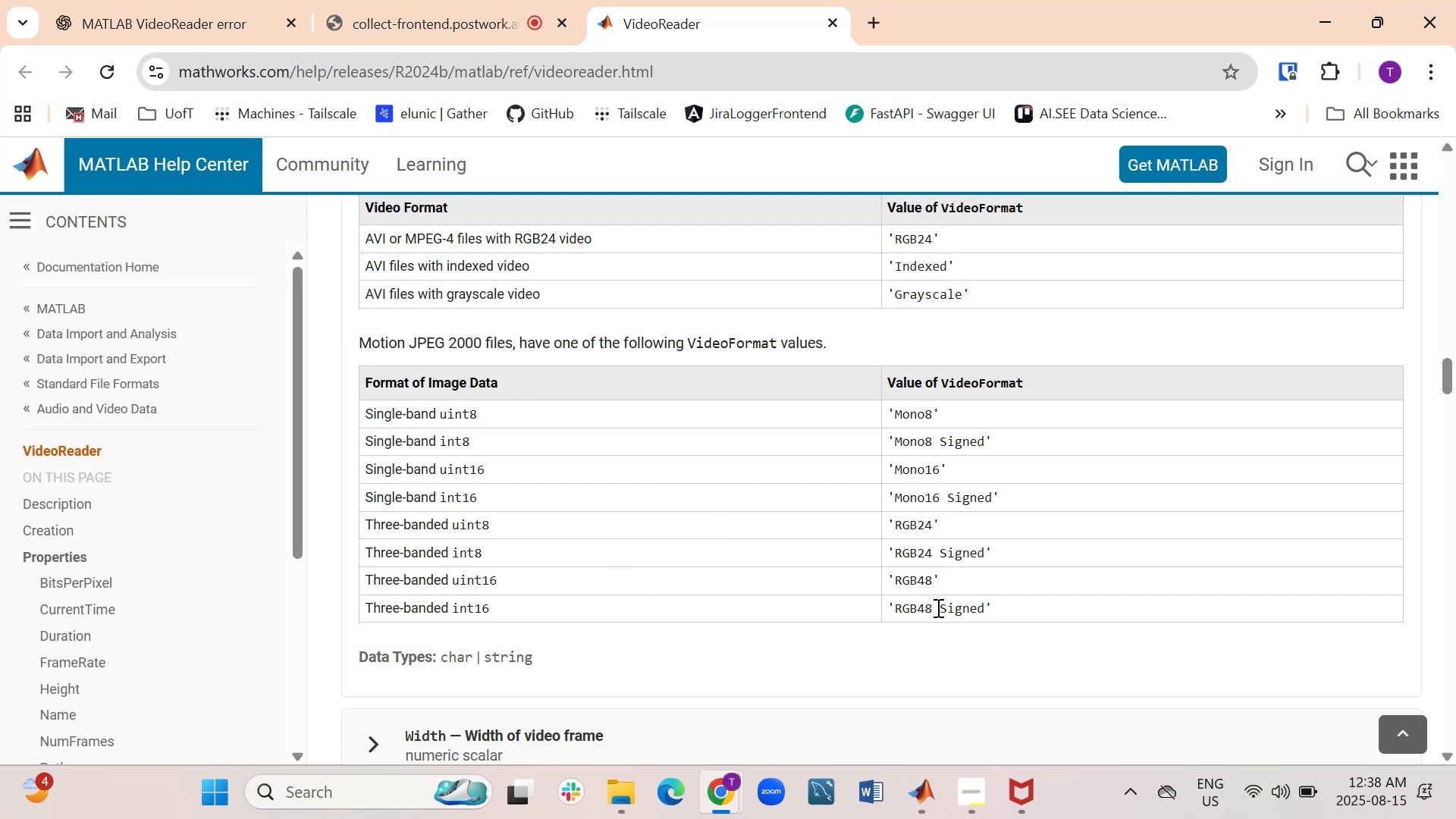 
scroll: coordinate [457, 510], scroll_direction: down, amount: 7.0
 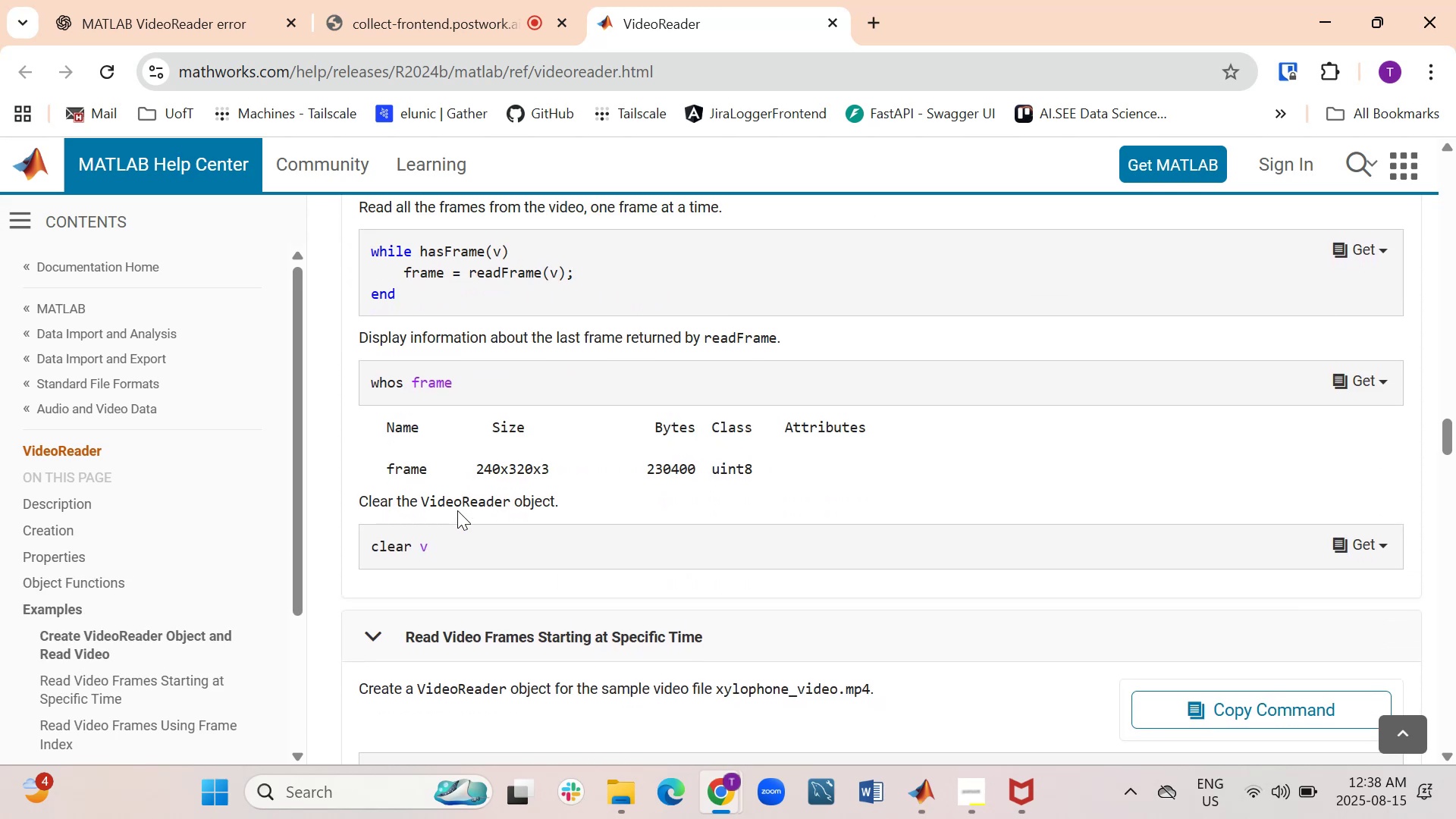 
scroll: coordinate [457, 510], scroll_direction: down, amount: 2.0
 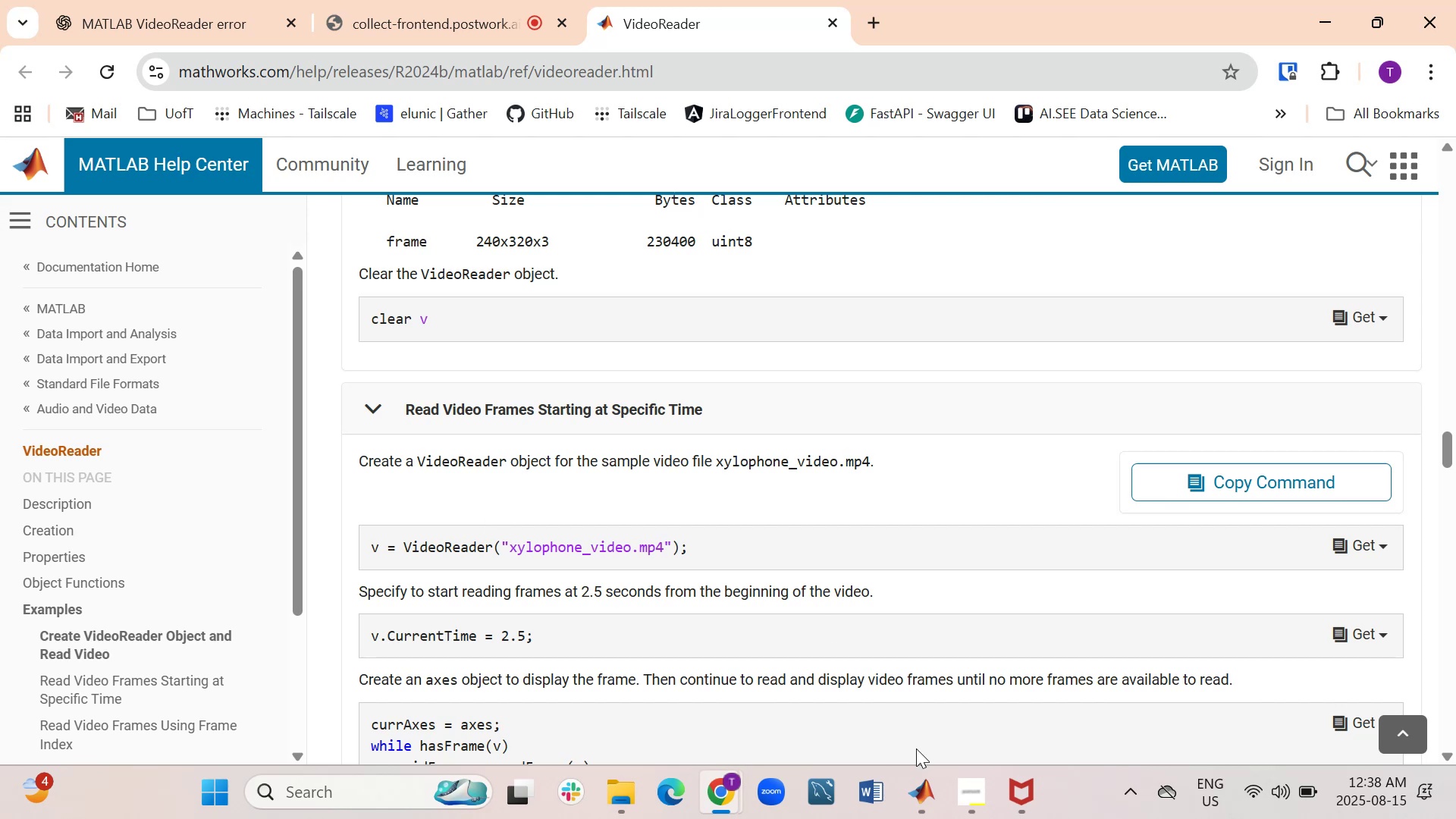 
left_click([927, 790])
 